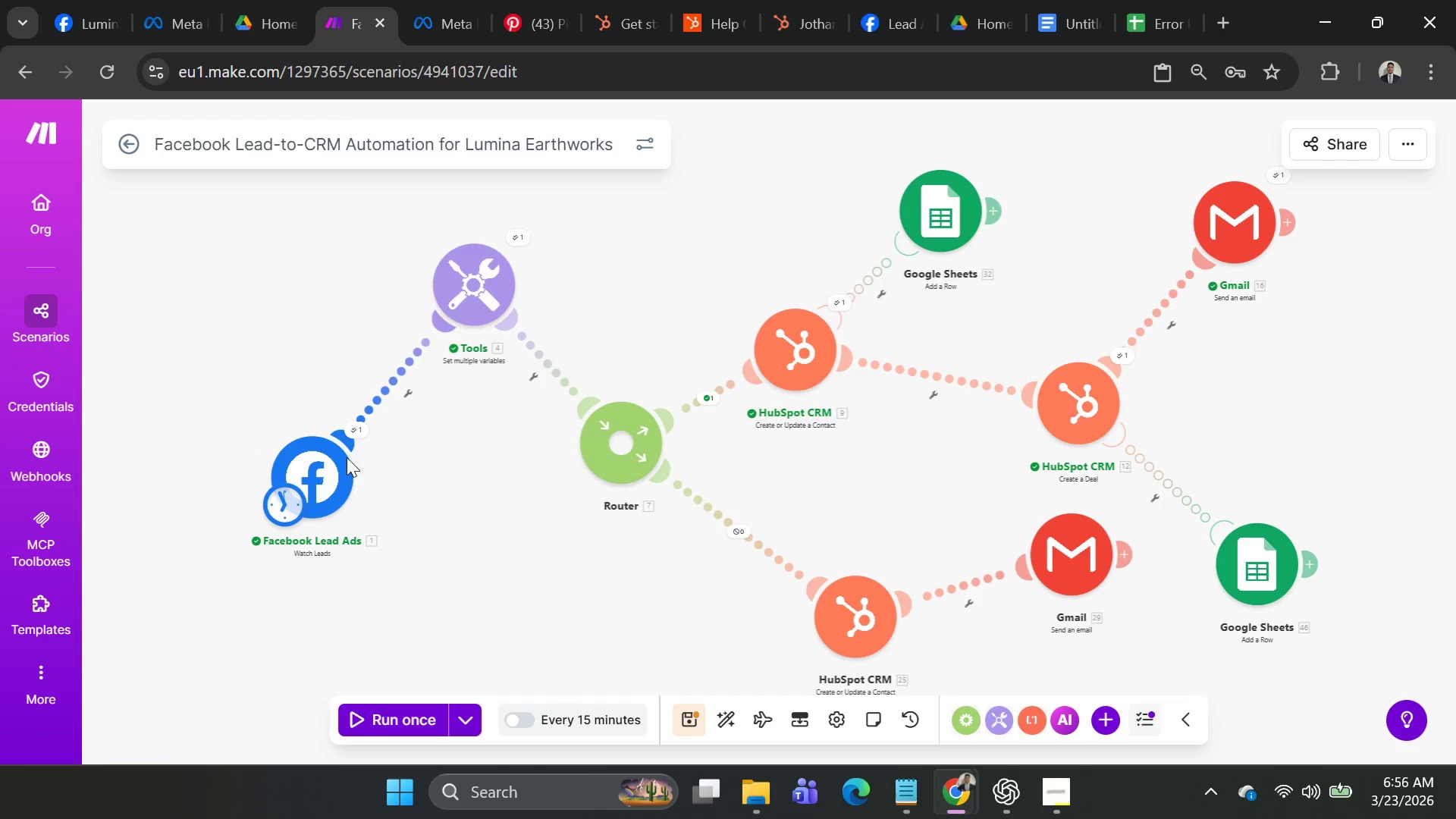 
left_click_drag(start_coordinate=[336, 463], to_coordinate=[361, 419])
 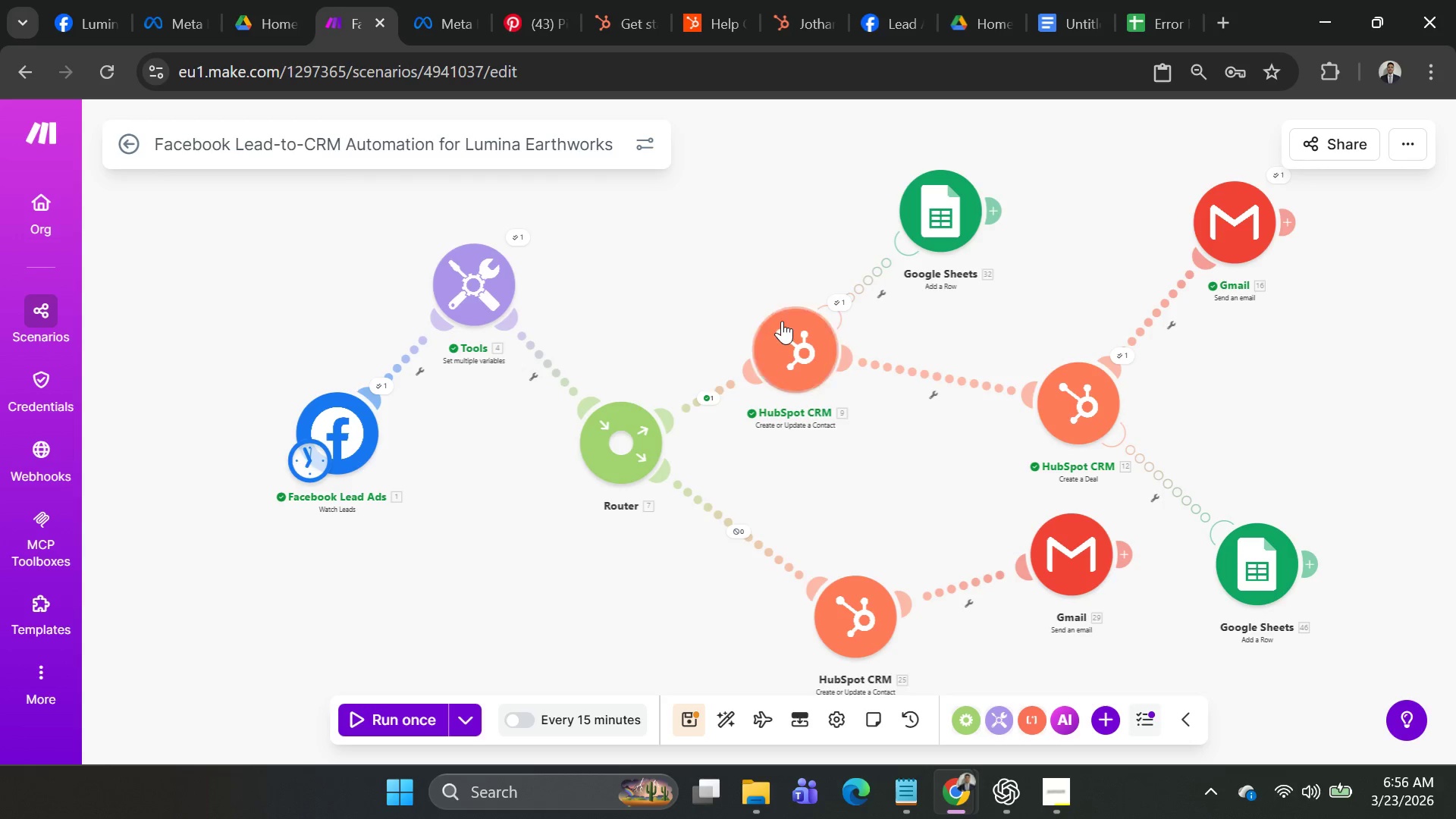 
left_click_drag(start_coordinate=[783, 328], to_coordinate=[758, 268])
 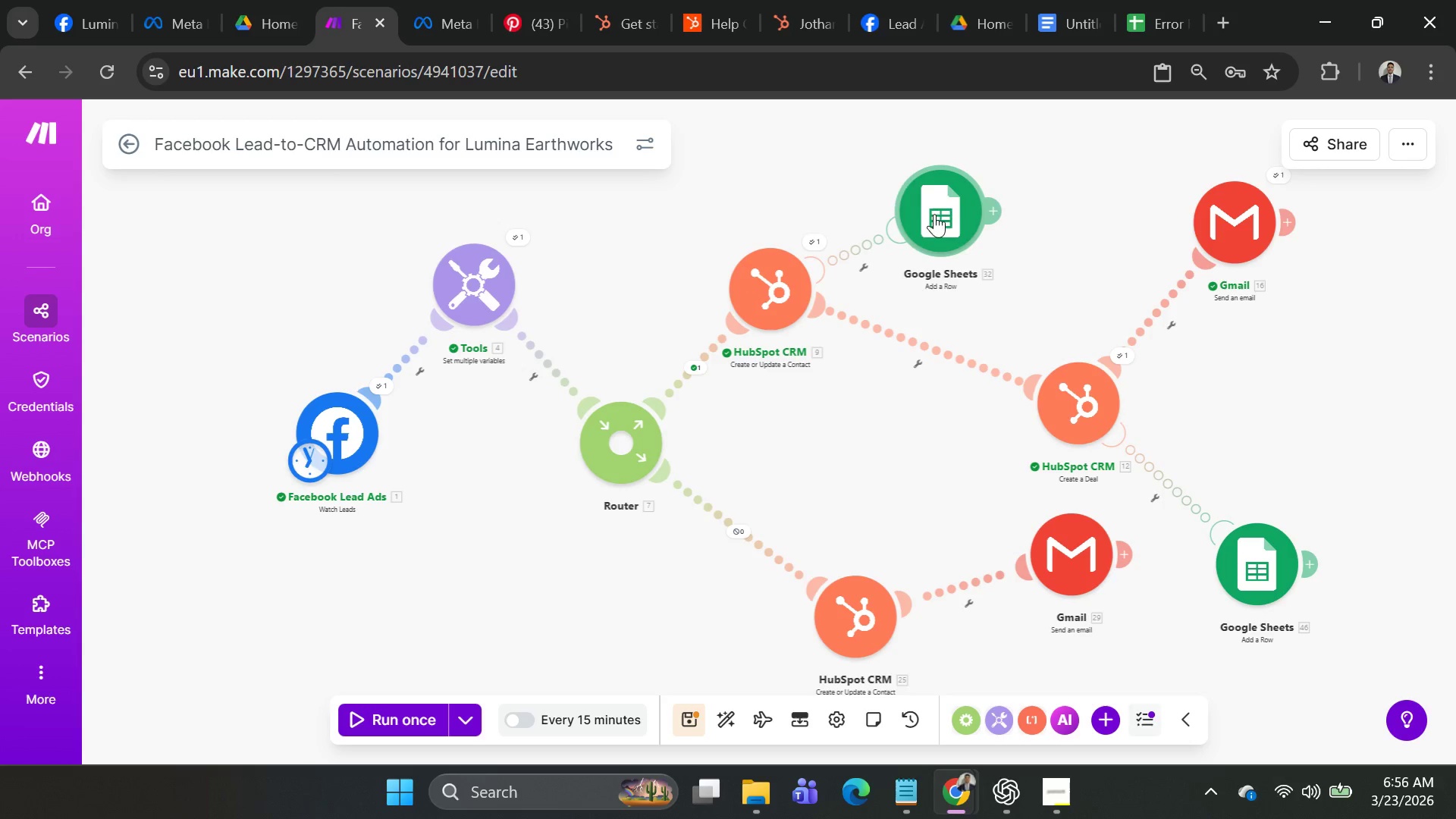 
left_click_drag(start_coordinate=[934, 214], to_coordinate=[980, 187])
 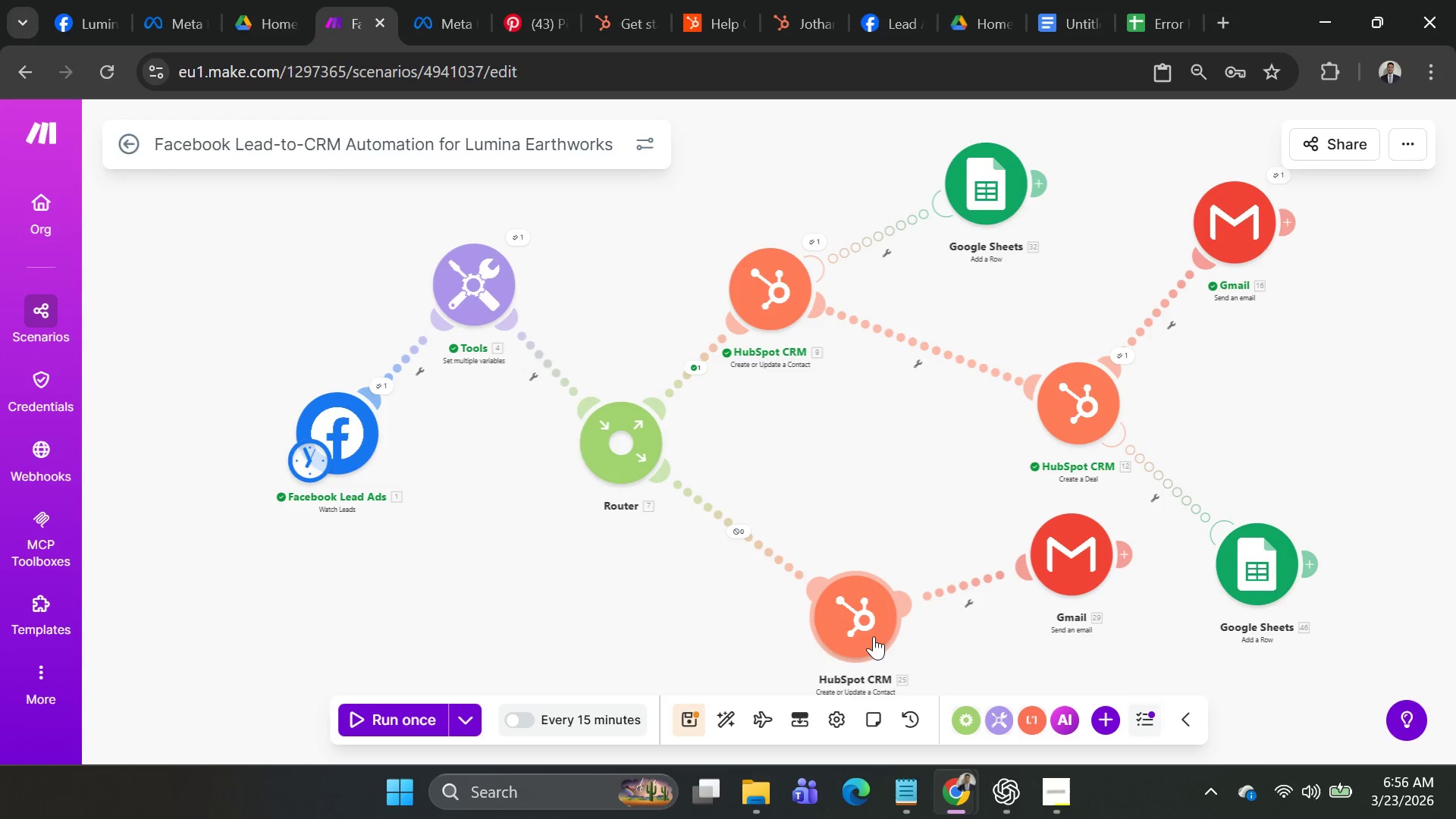 
left_click_drag(start_coordinate=[864, 631], to_coordinate=[808, 607])
 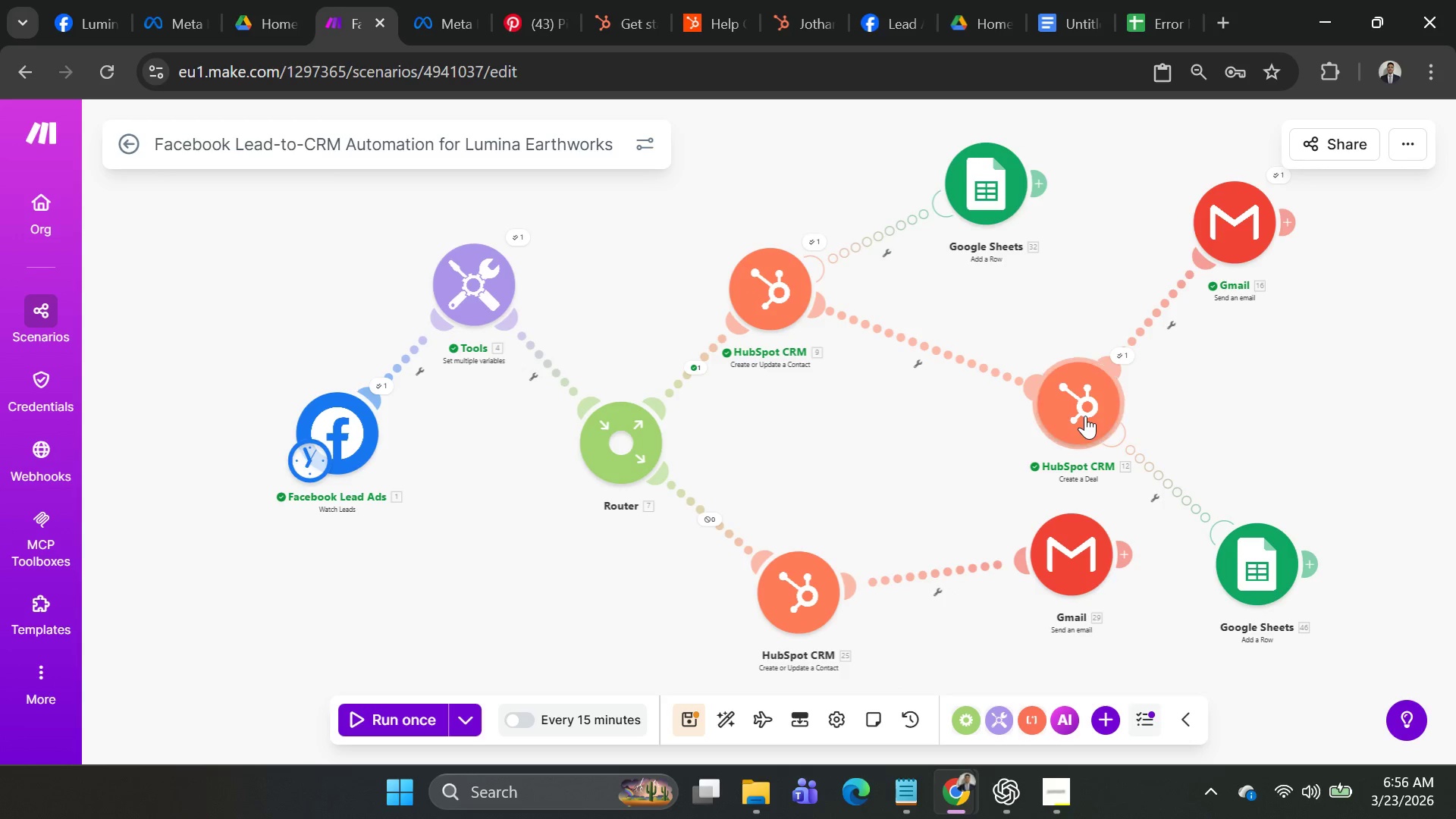 
left_click_drag(start_coordinate=[1085, 416], to_coordinate=[1000, 416])
 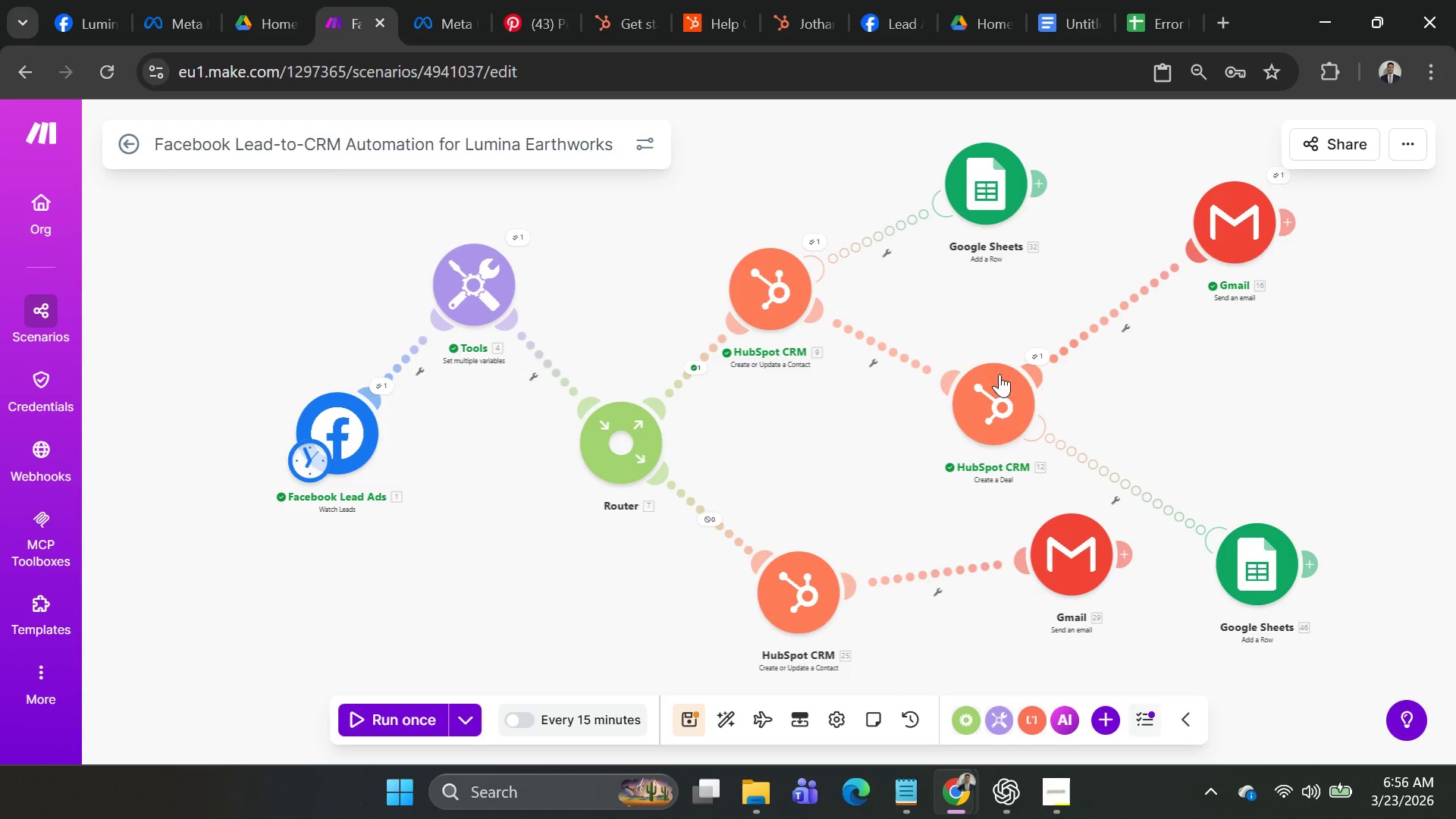 
left_click_drag(start_coordinate=[995, 391], to_coordinate=[983, 375])
 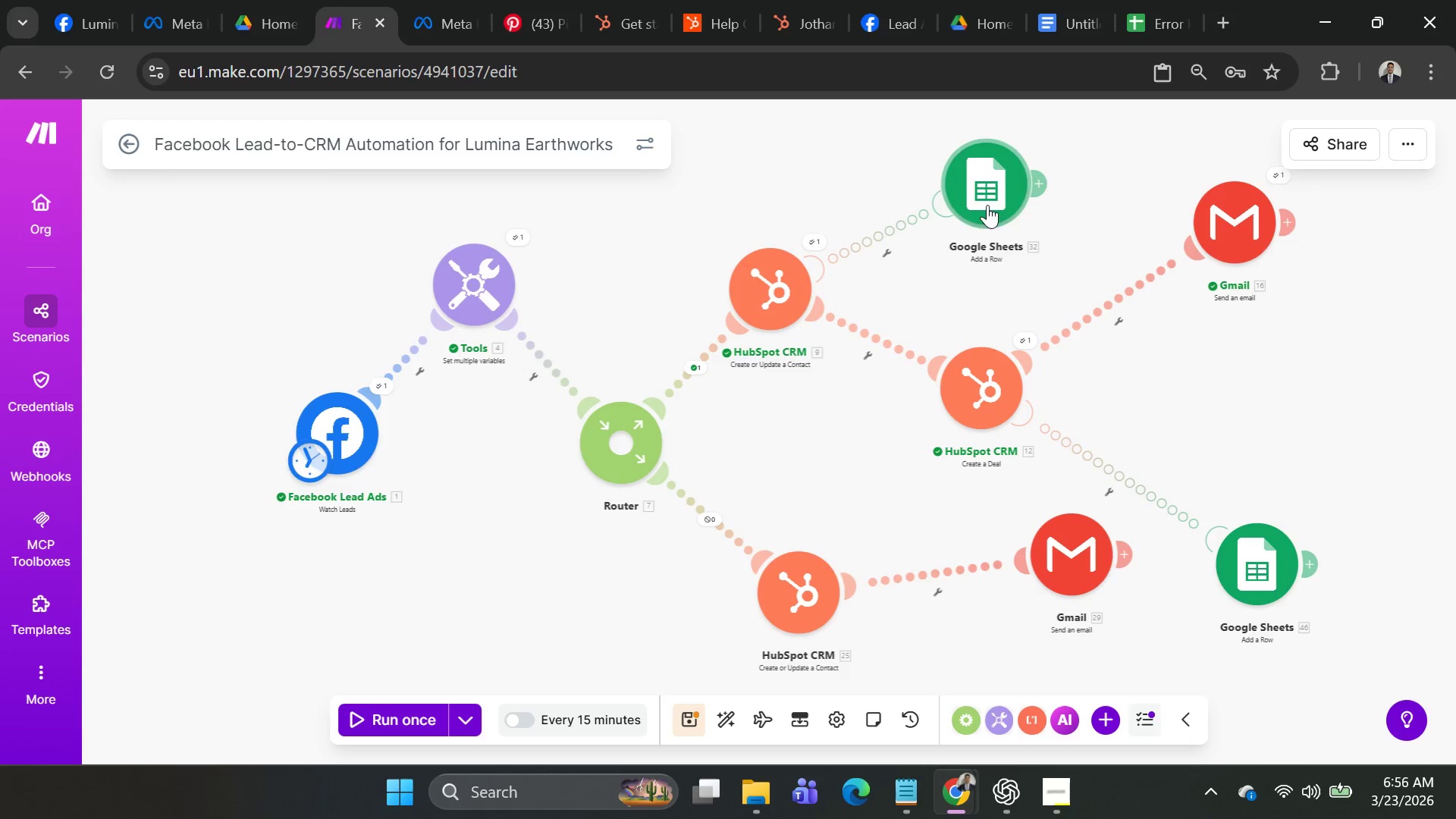 
left_click_drag(start_coordinate=[981, 186], to_coordinate=[969, 180])
 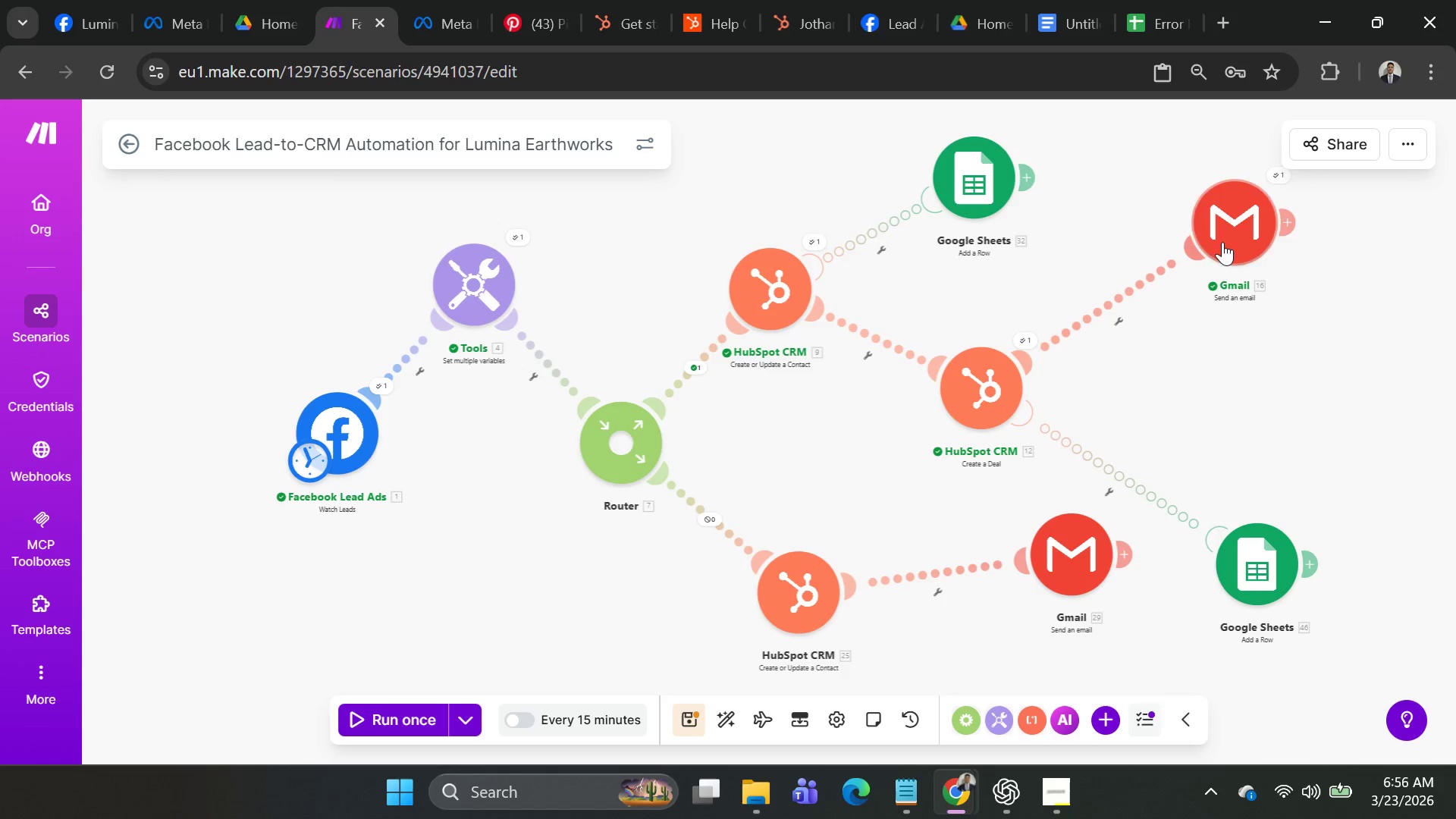 
left_click_drag(start_coordinate=[1232, 225], to_coordinate=[1189, 234])
 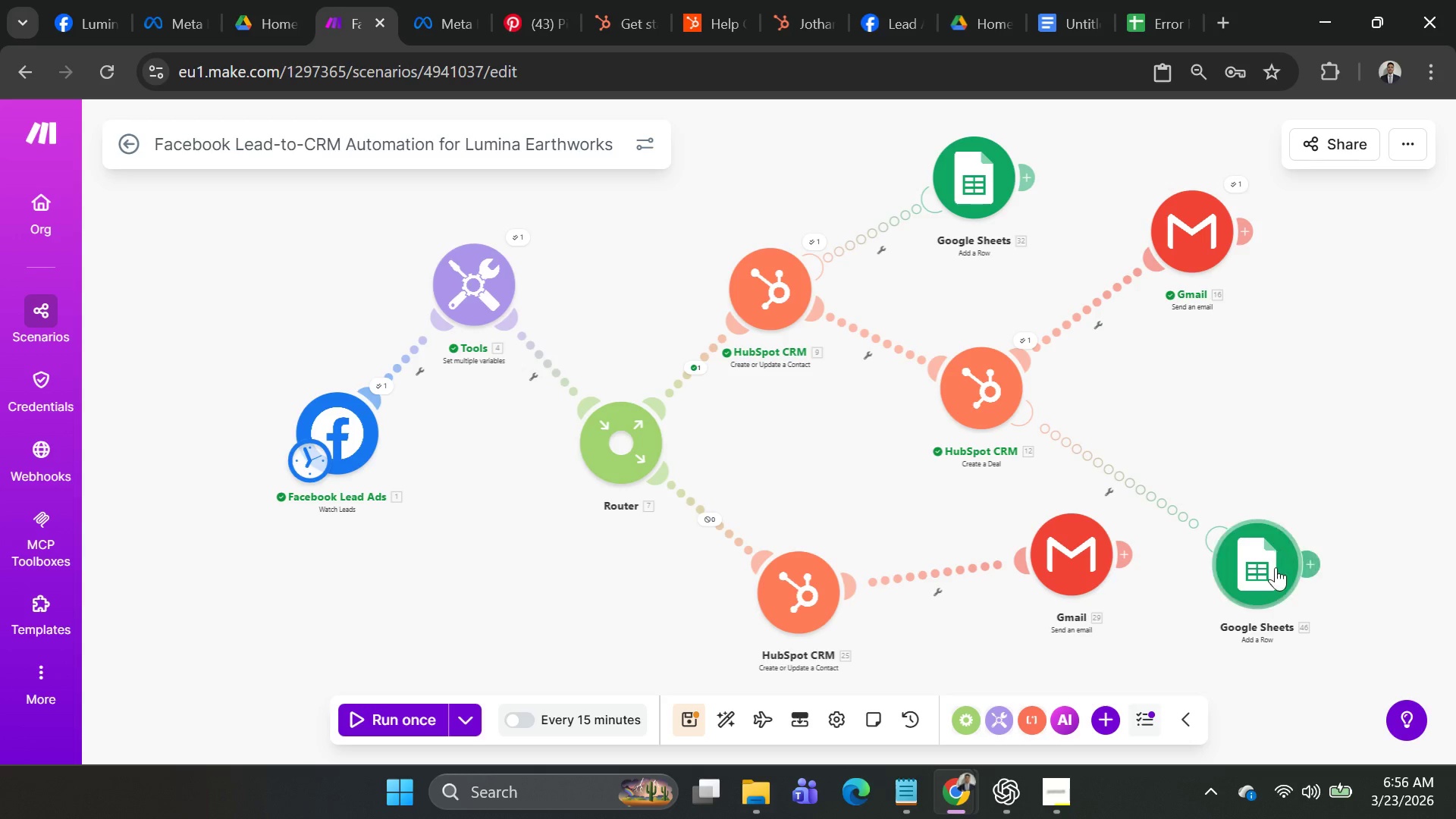 
left_click_drag(start_coordinate=[1272, 572], to_coordinate=[1245, 507])
 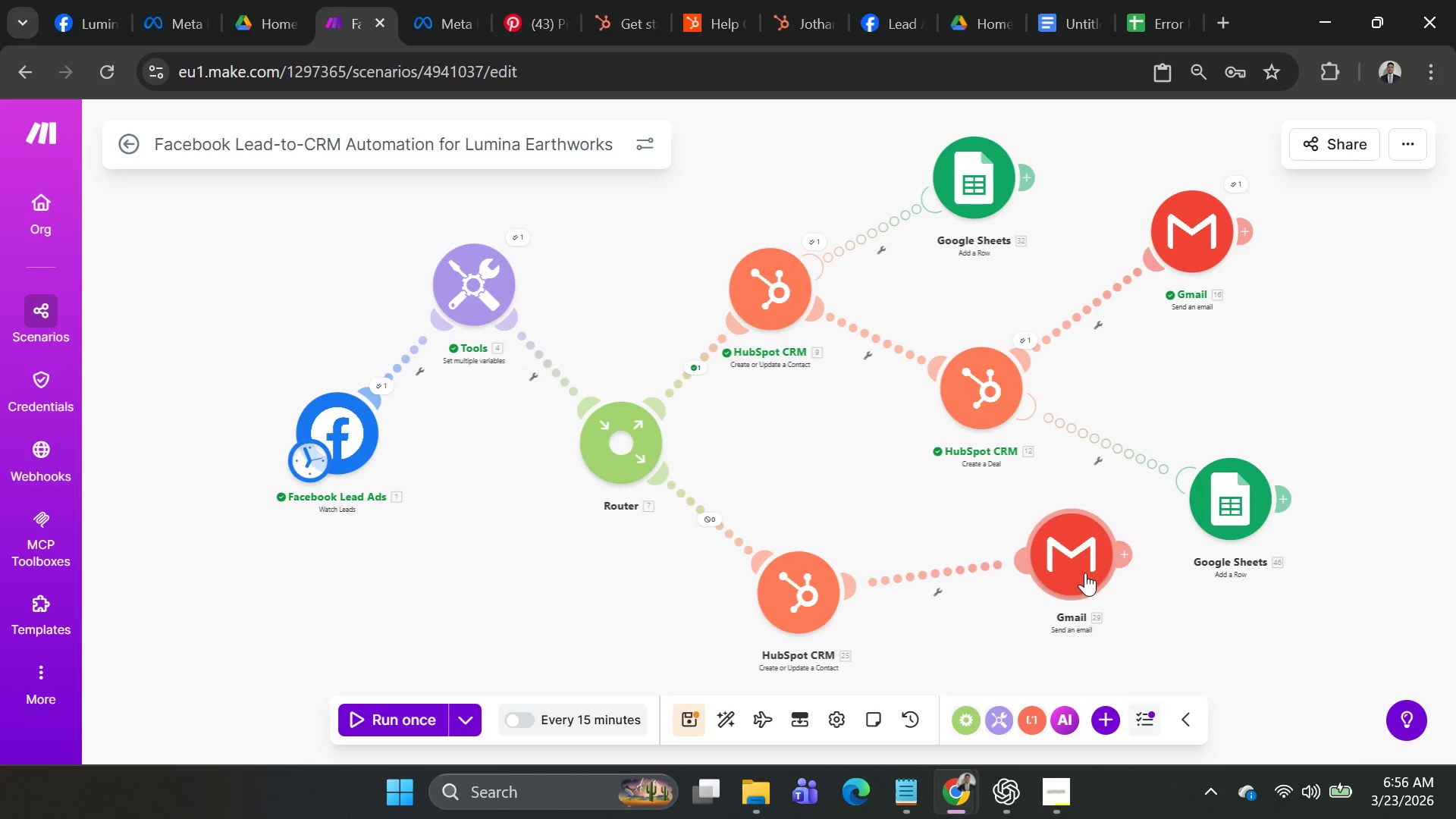 
left_click_drag(start_coordinate=[1085, 573], to_coordinate=[981, 509])
 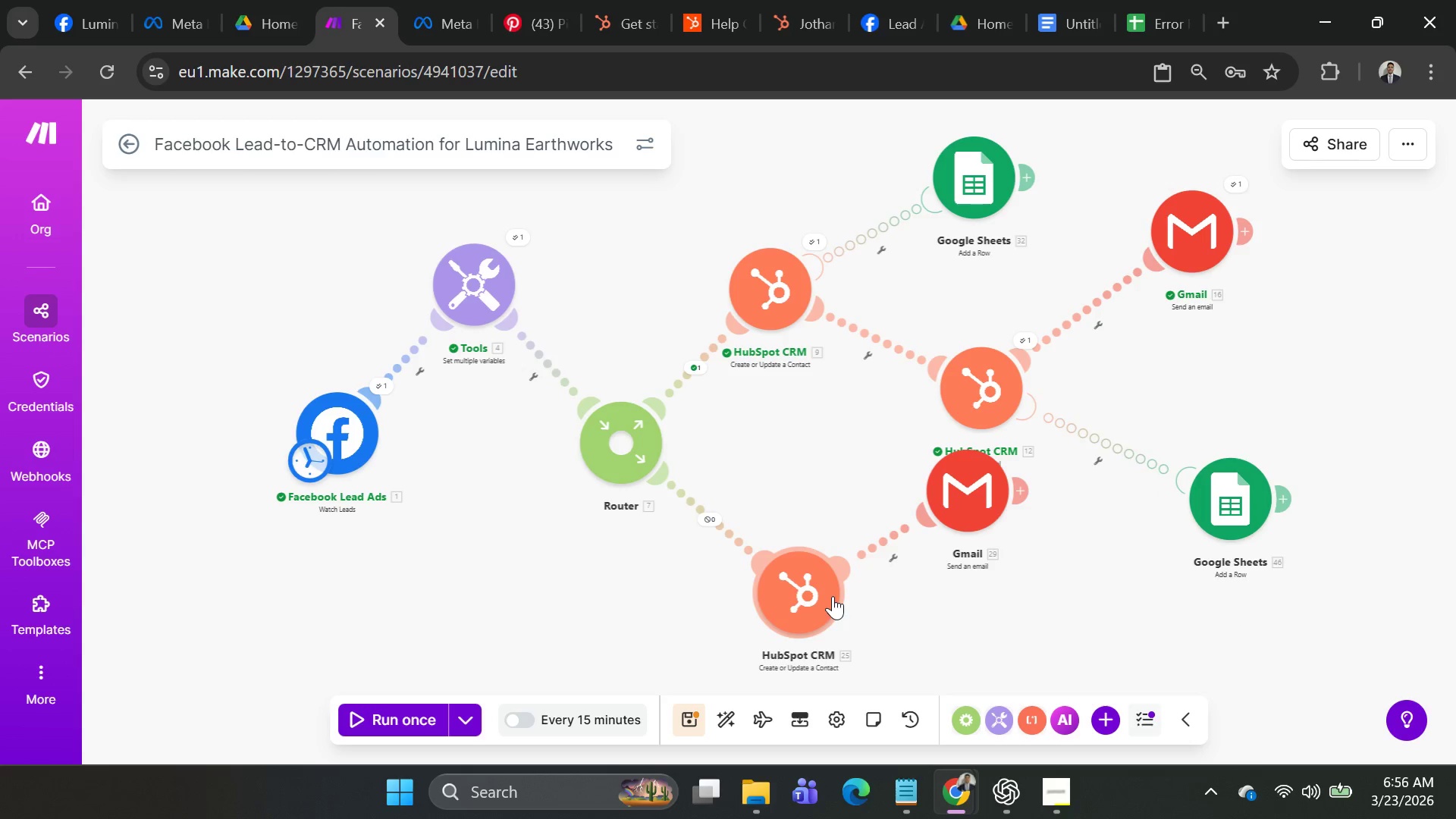 
left_click_drag(start_coordinate=[833, 596], to_coordinate=[811, 597])
 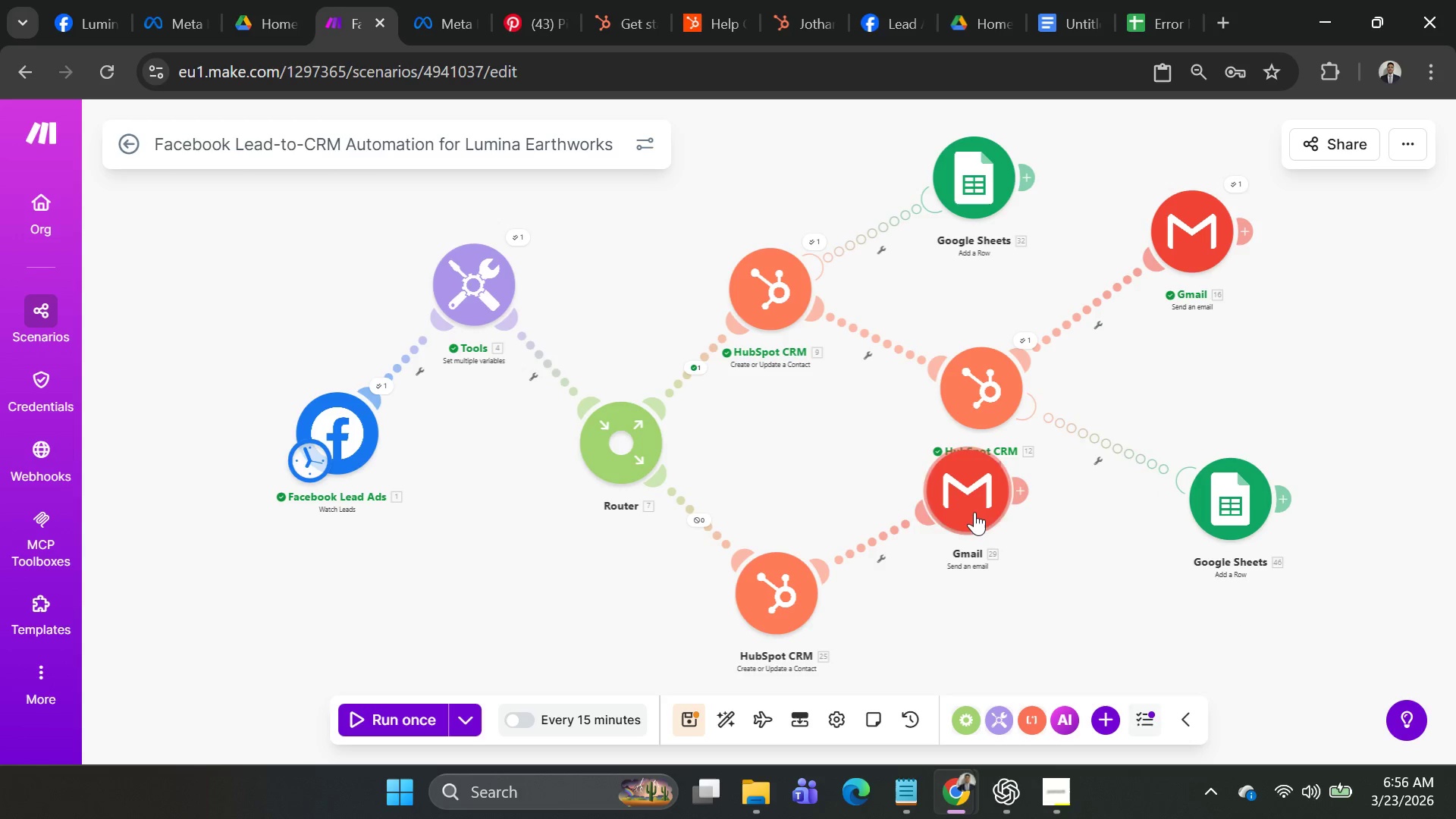 
left_click_drag(start_coordinate=[971, 512], to_coordinate=[971, 558])
 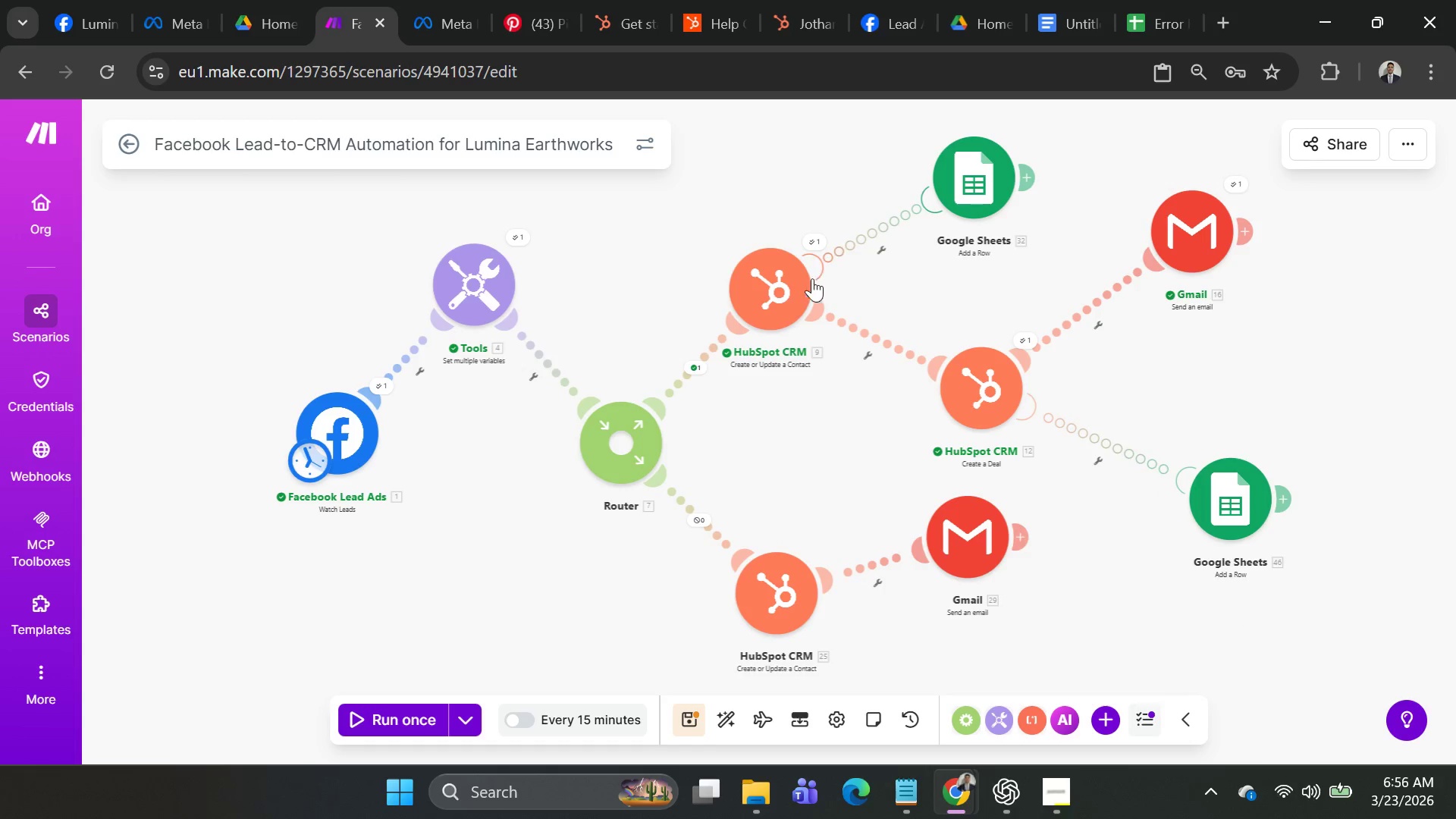 
left_click_drag(start_coordinate=[795, 287], to_coordinate=[829, 228])
 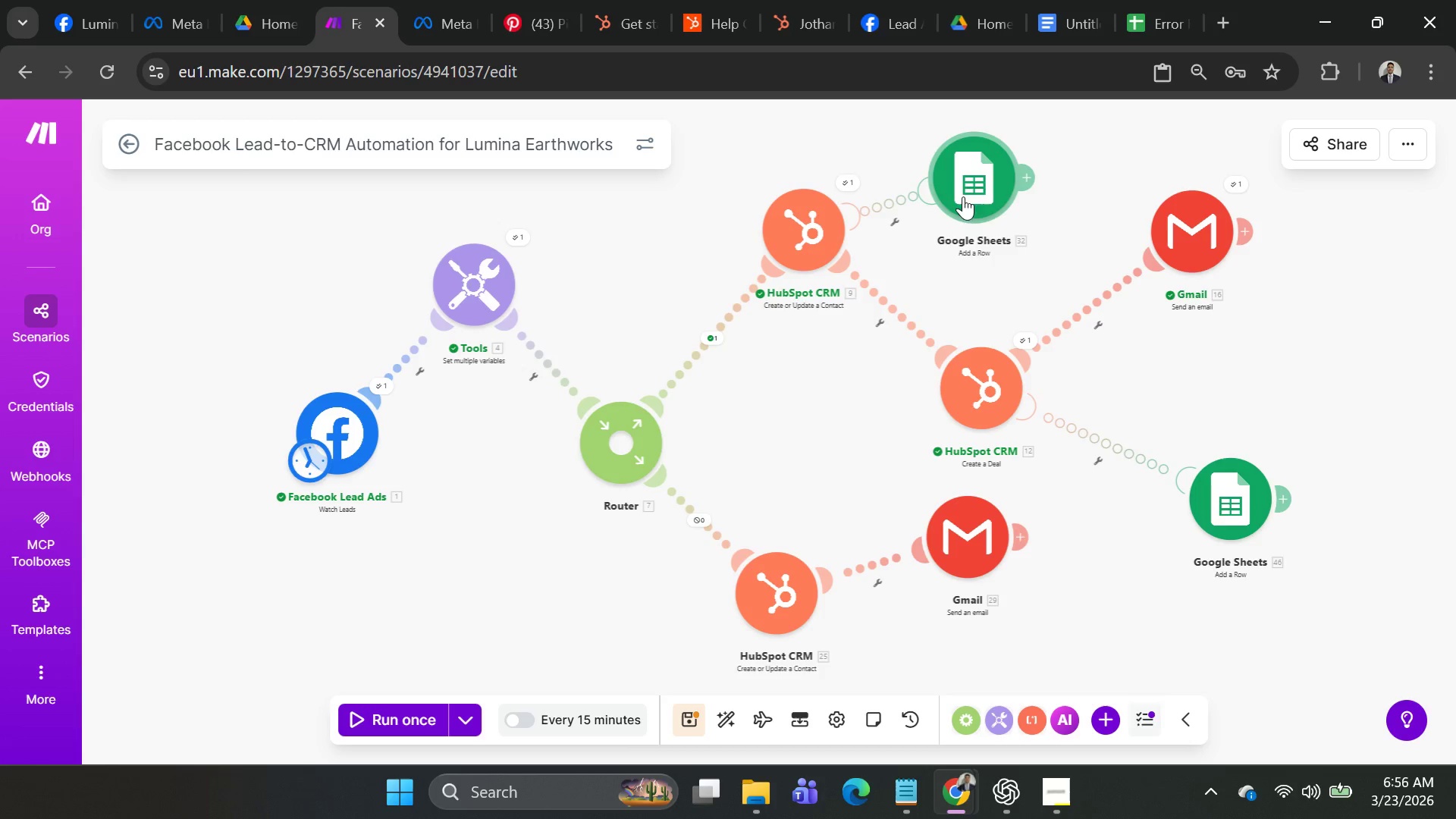 
left_click_drag(start_coordinate=[971, 187], to_coordinate=[1028, 146])
 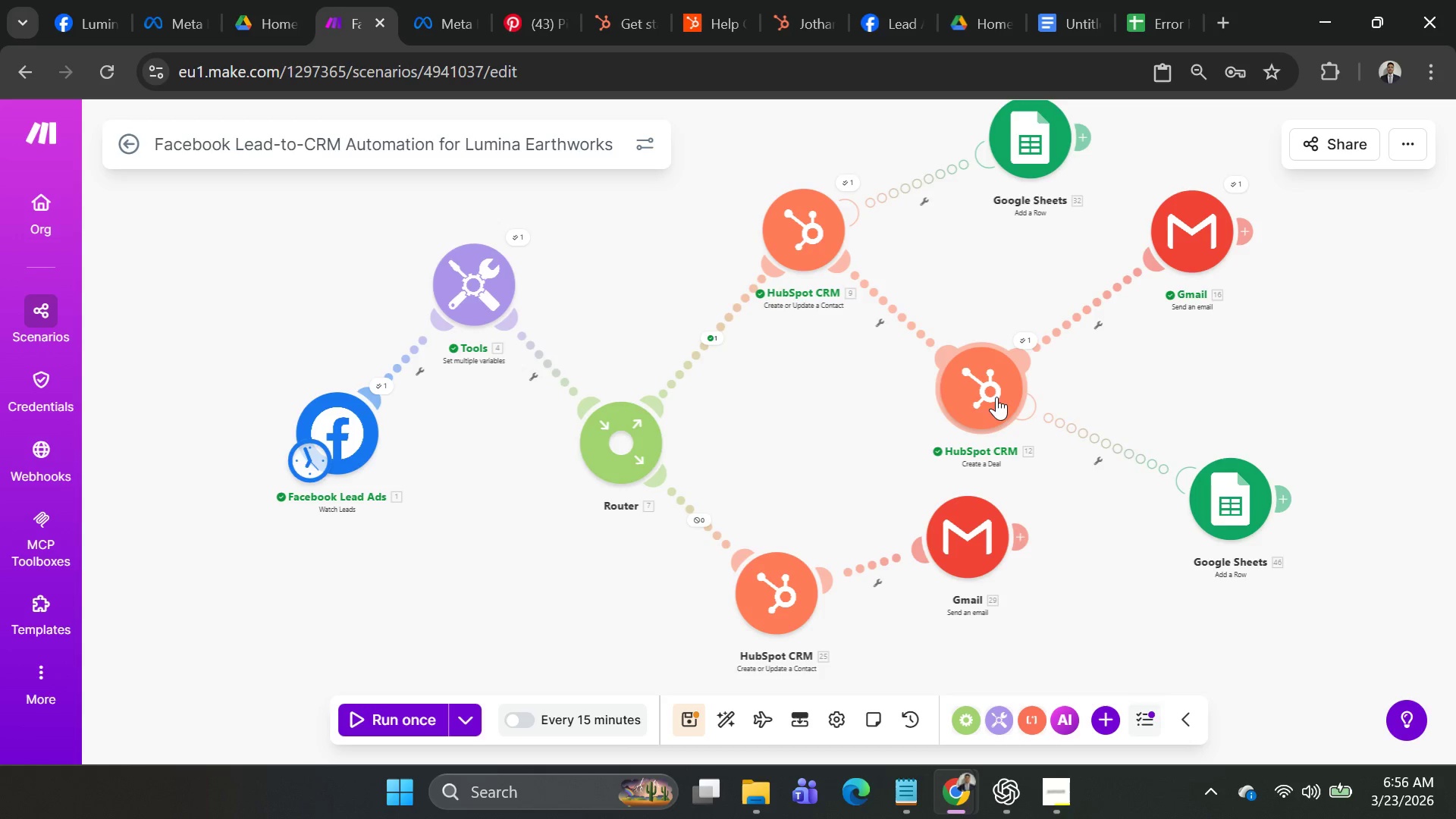 
left_click_drag(start_coordinate=[996, 397], to_coordinate=[1025, 340])
 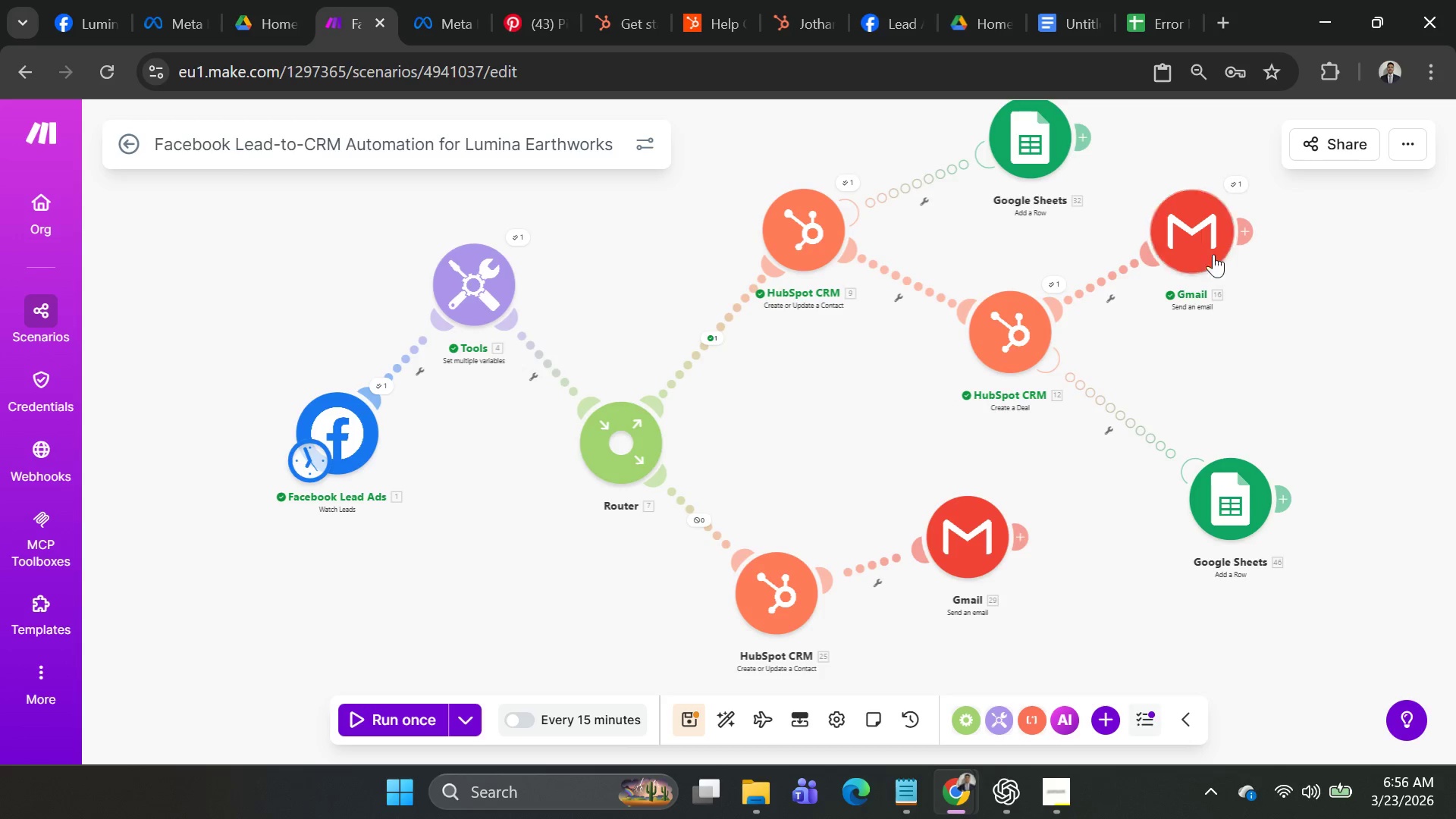 
left_click_drag(start_coordinate=[1212, 238], to_coordinate=[1264, 209])
 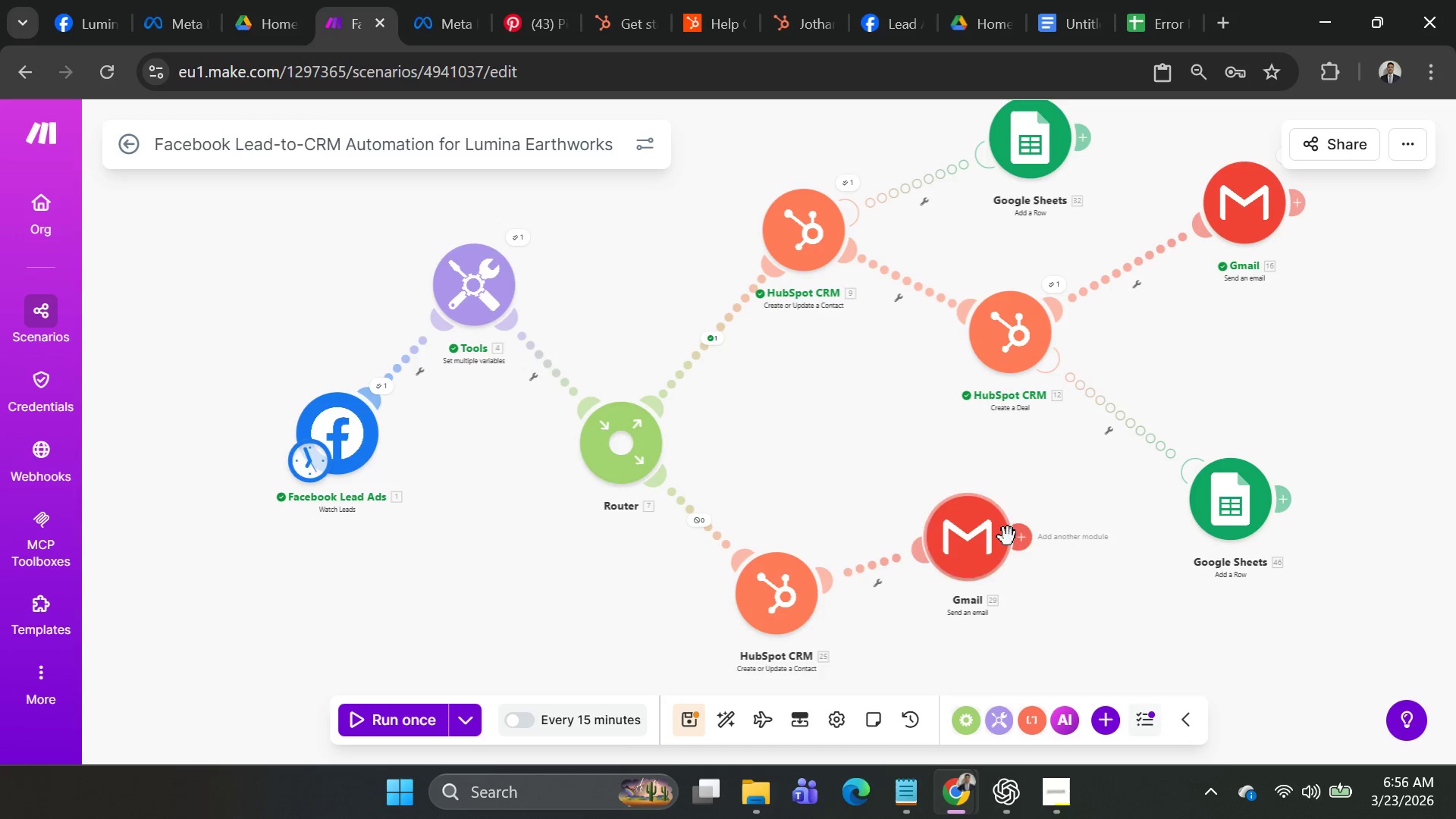 
left_click_drag(start_coordinate=[997, 537], to_coordinate=[991, 510])
 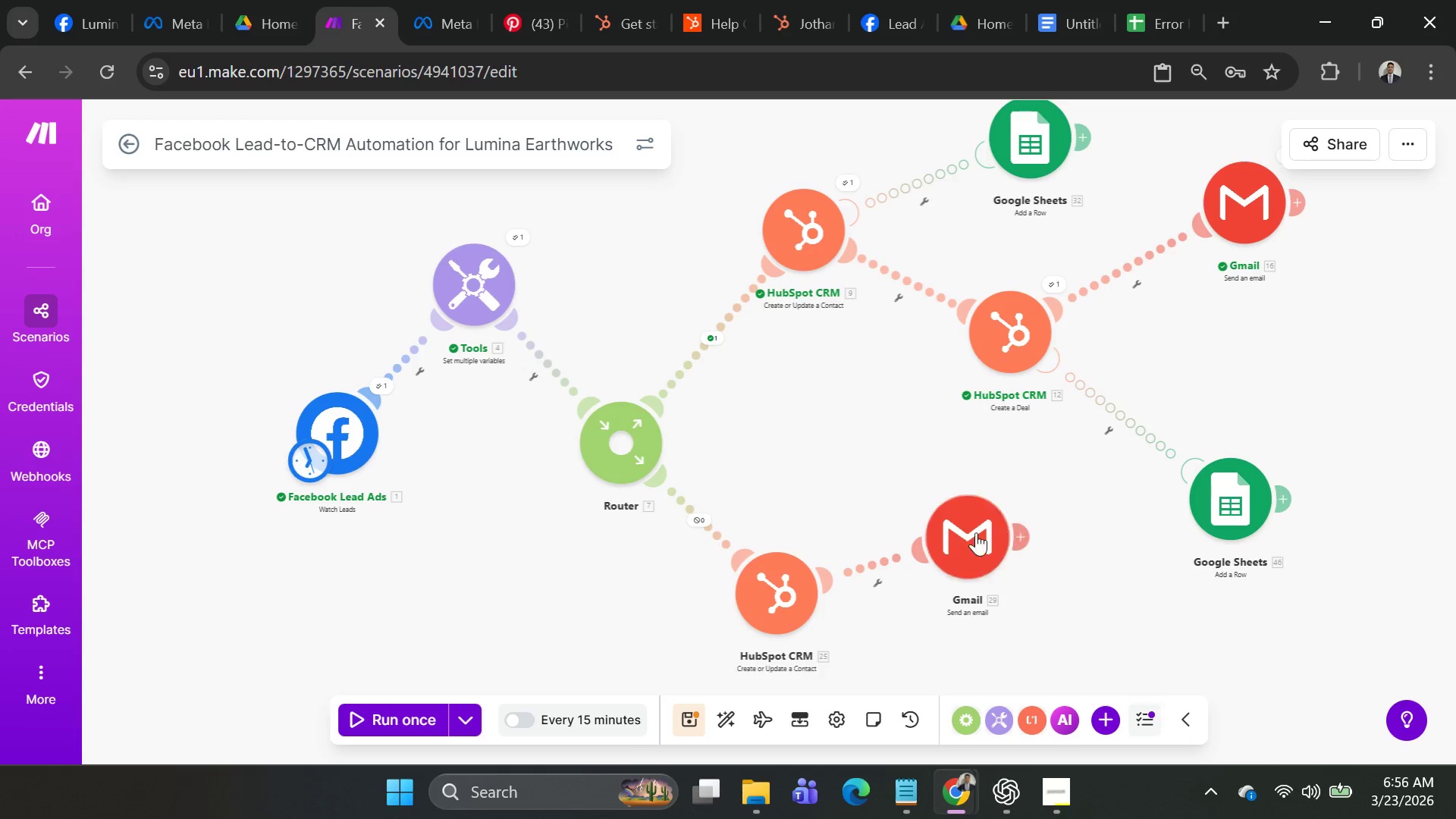 
left_click_drag(start_coordinate=[970, 536], to_coordinate=[984, 512])
 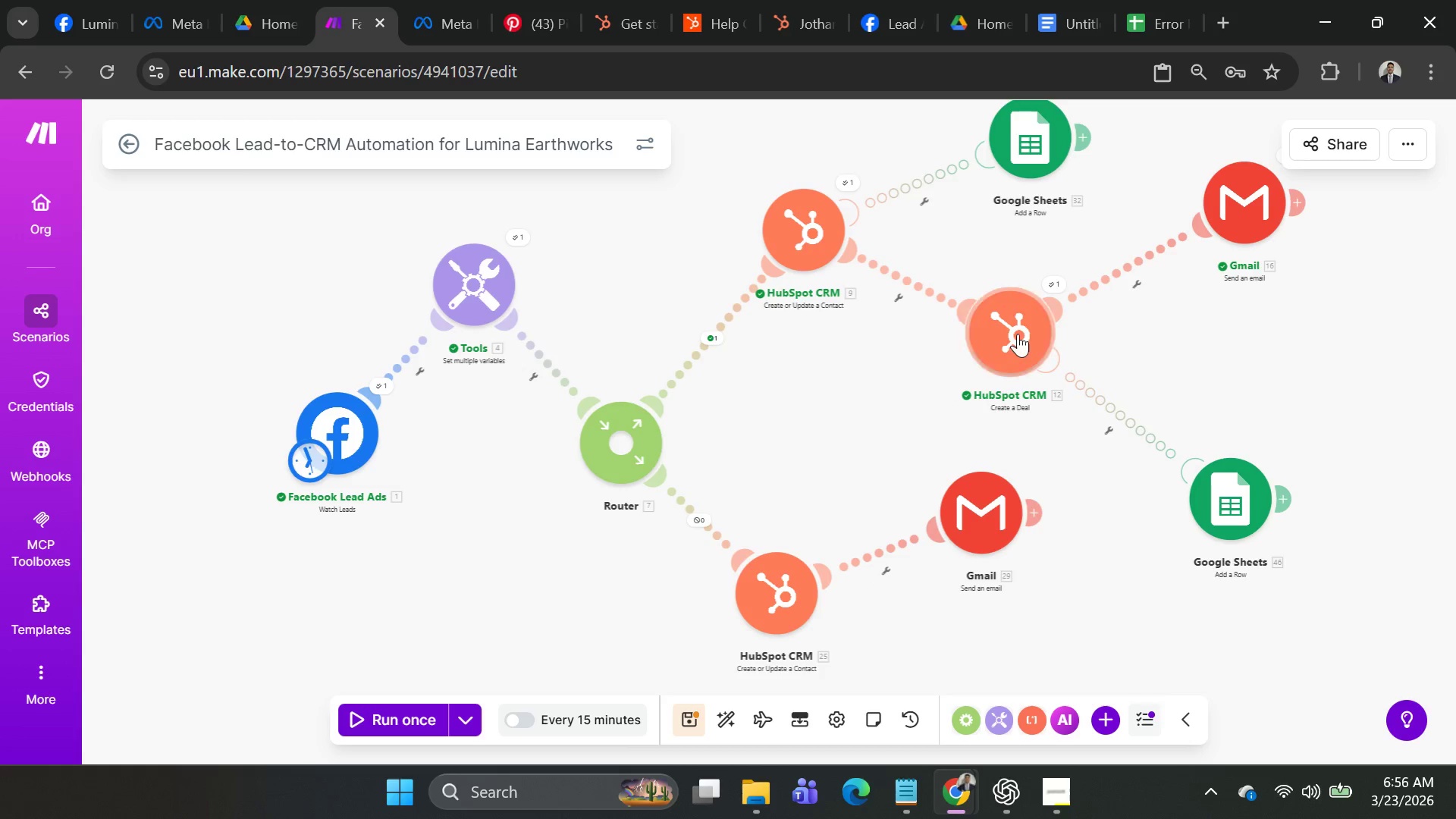 
left_click_drag(start_coordinate=[1013, 334], to_coordinate=[1013, 359])
 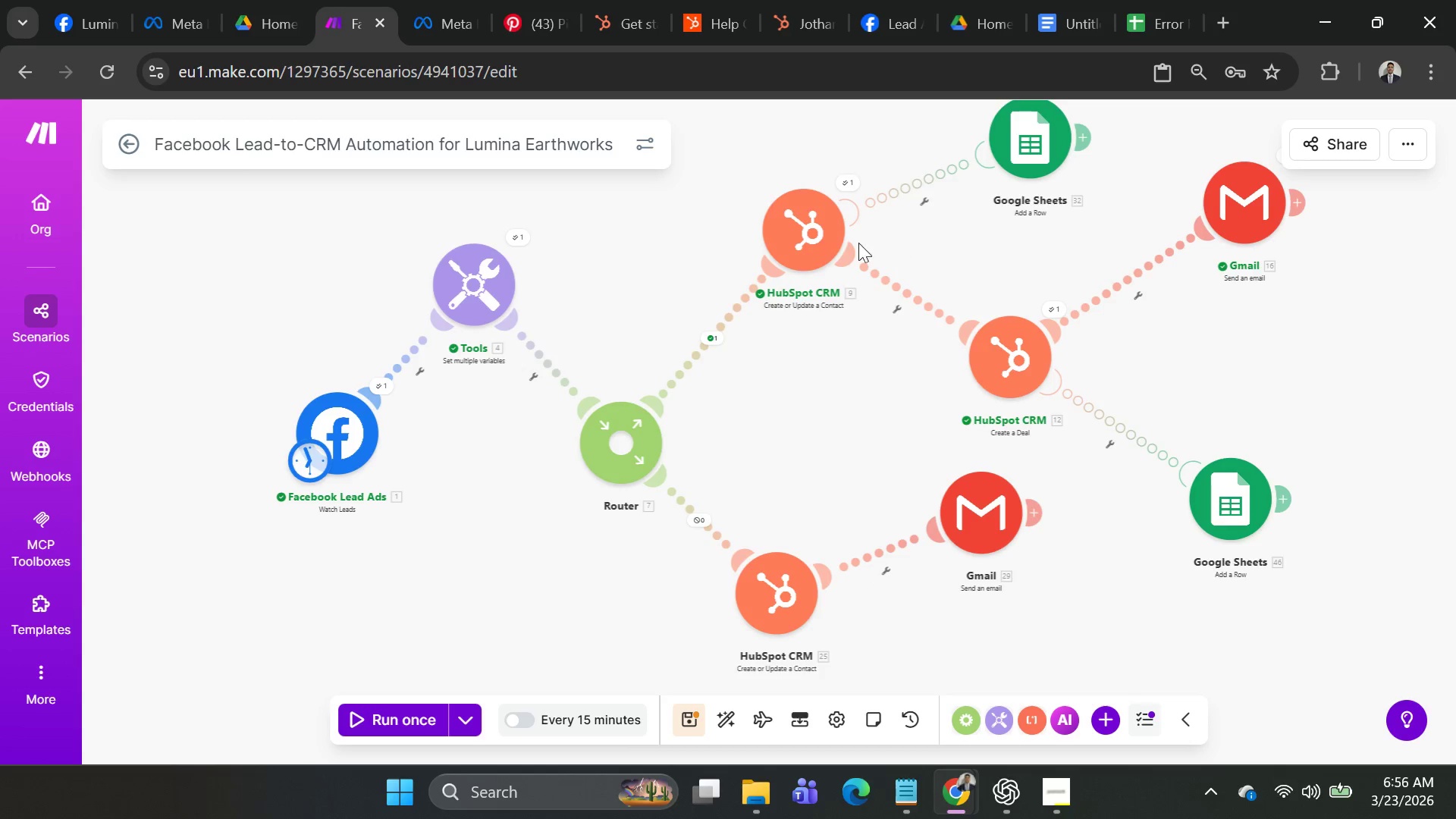 
left_click_drag(start_coordinate=[815, 244], to_coordinate=[814, 287])
 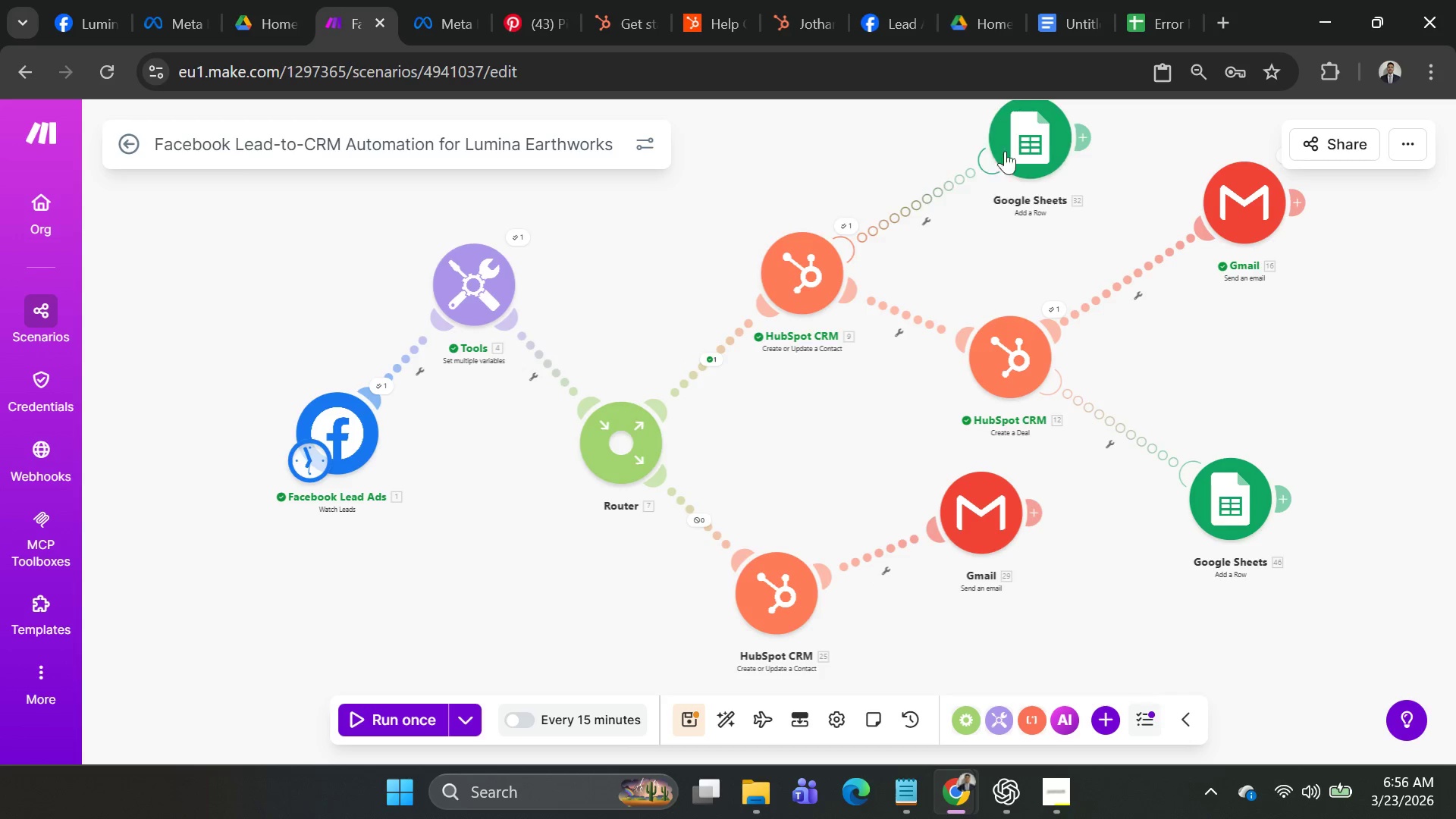 
left_click_drag(start_coordinate=[1015, 146], to_coordinate=[965, 133])
 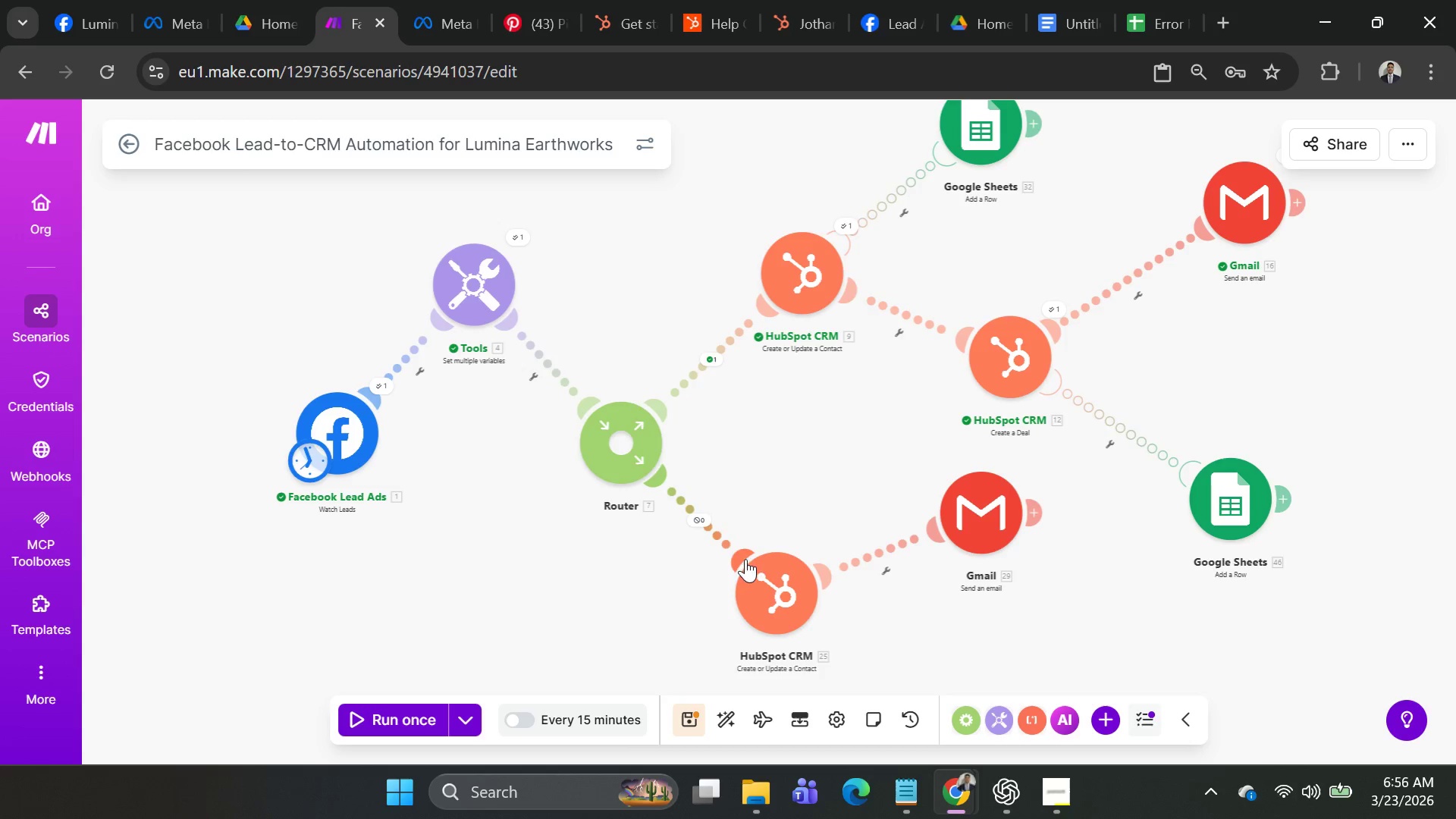 
wait(6.14)
 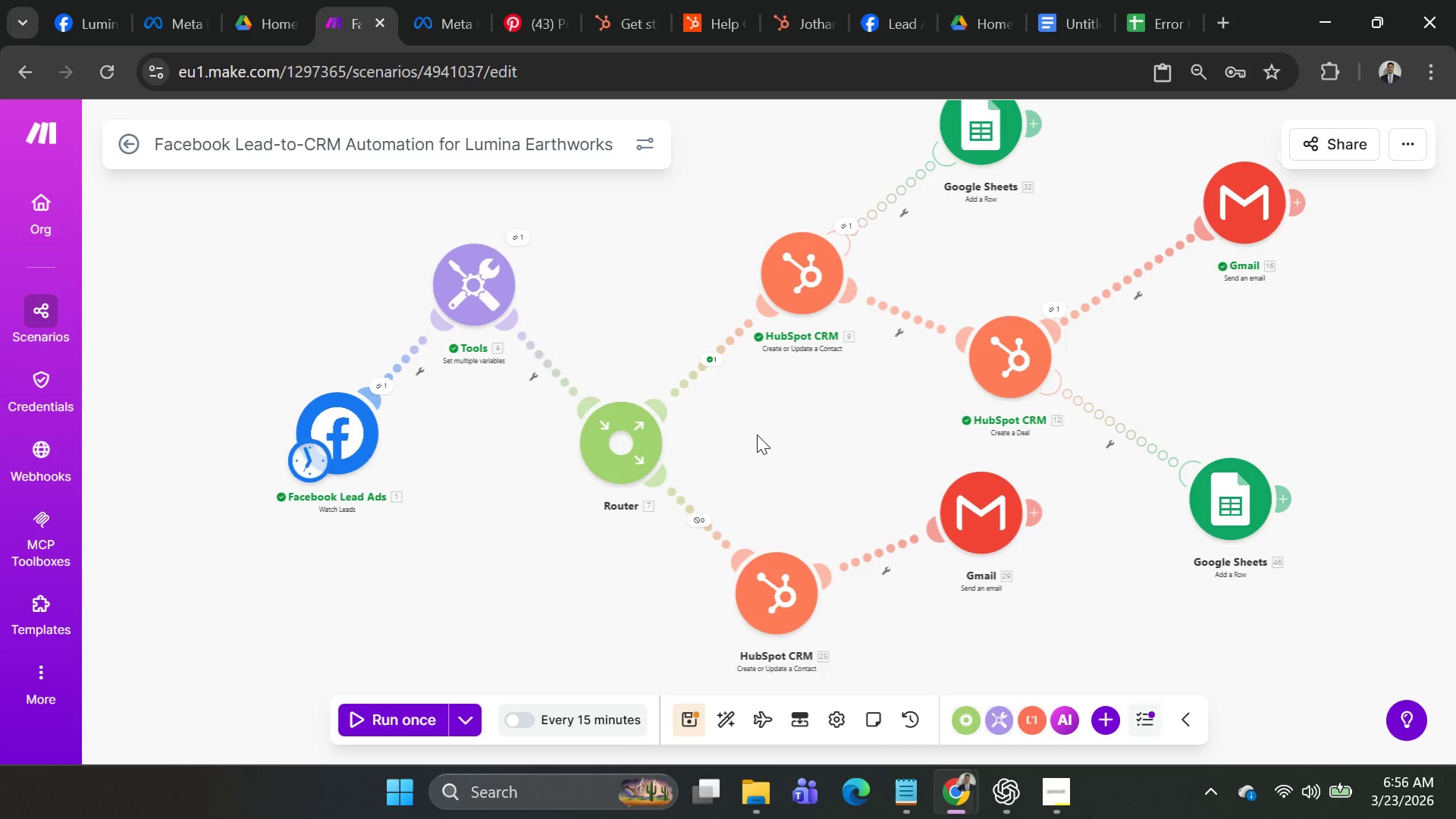 
right_click([759, 582])
 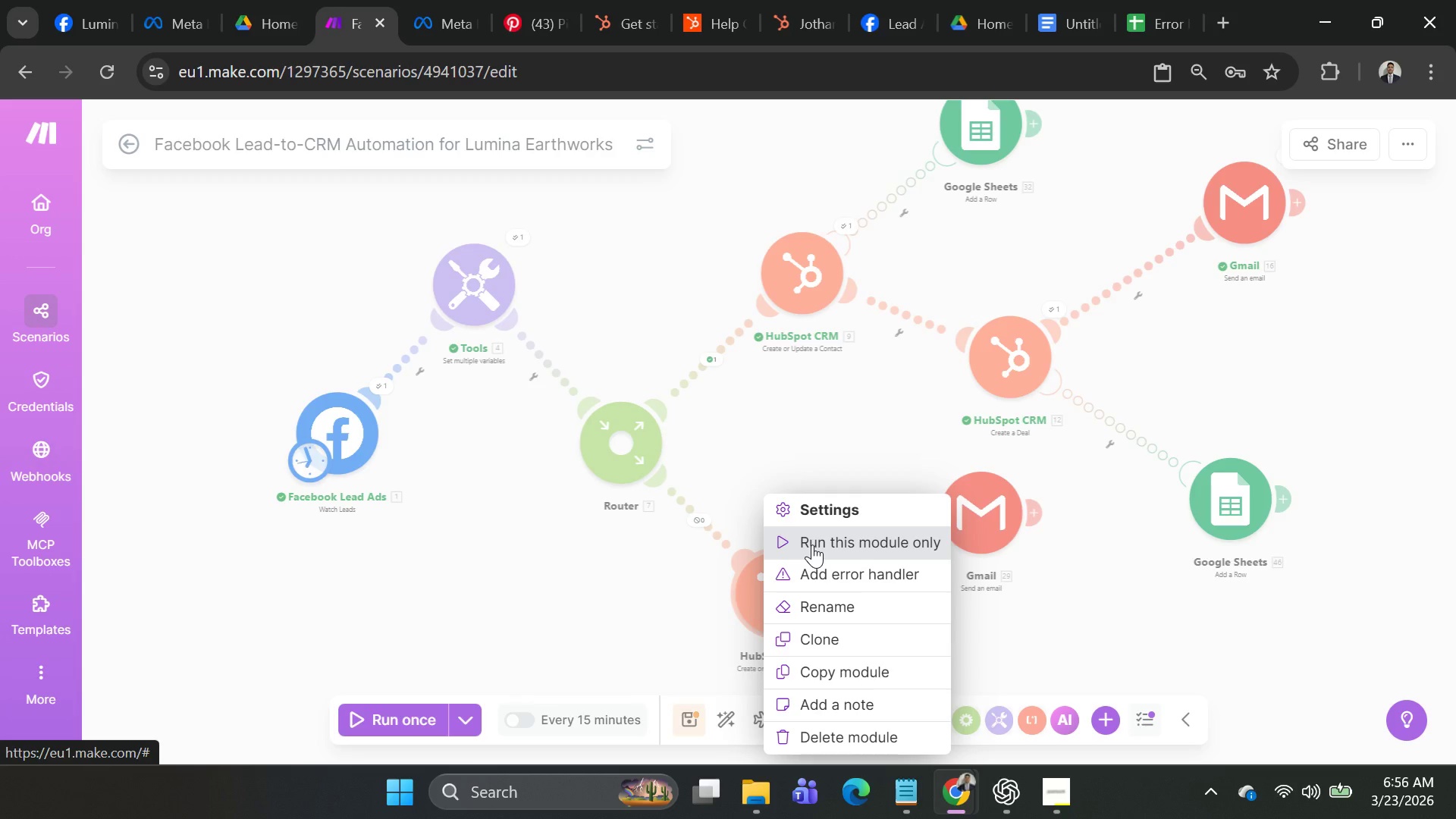 
left_click([812, 548])
 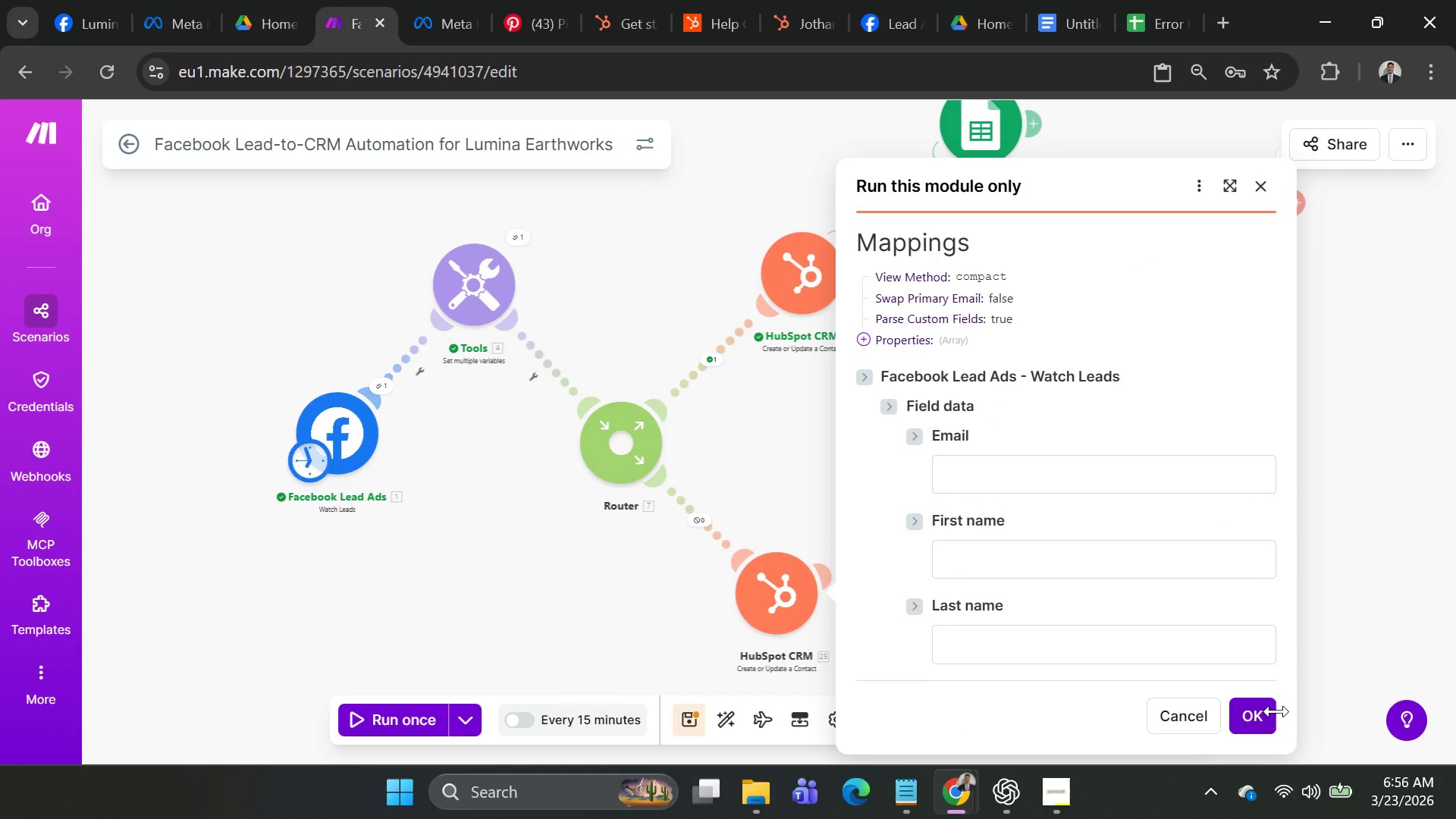 
left_click([1260, 714])
 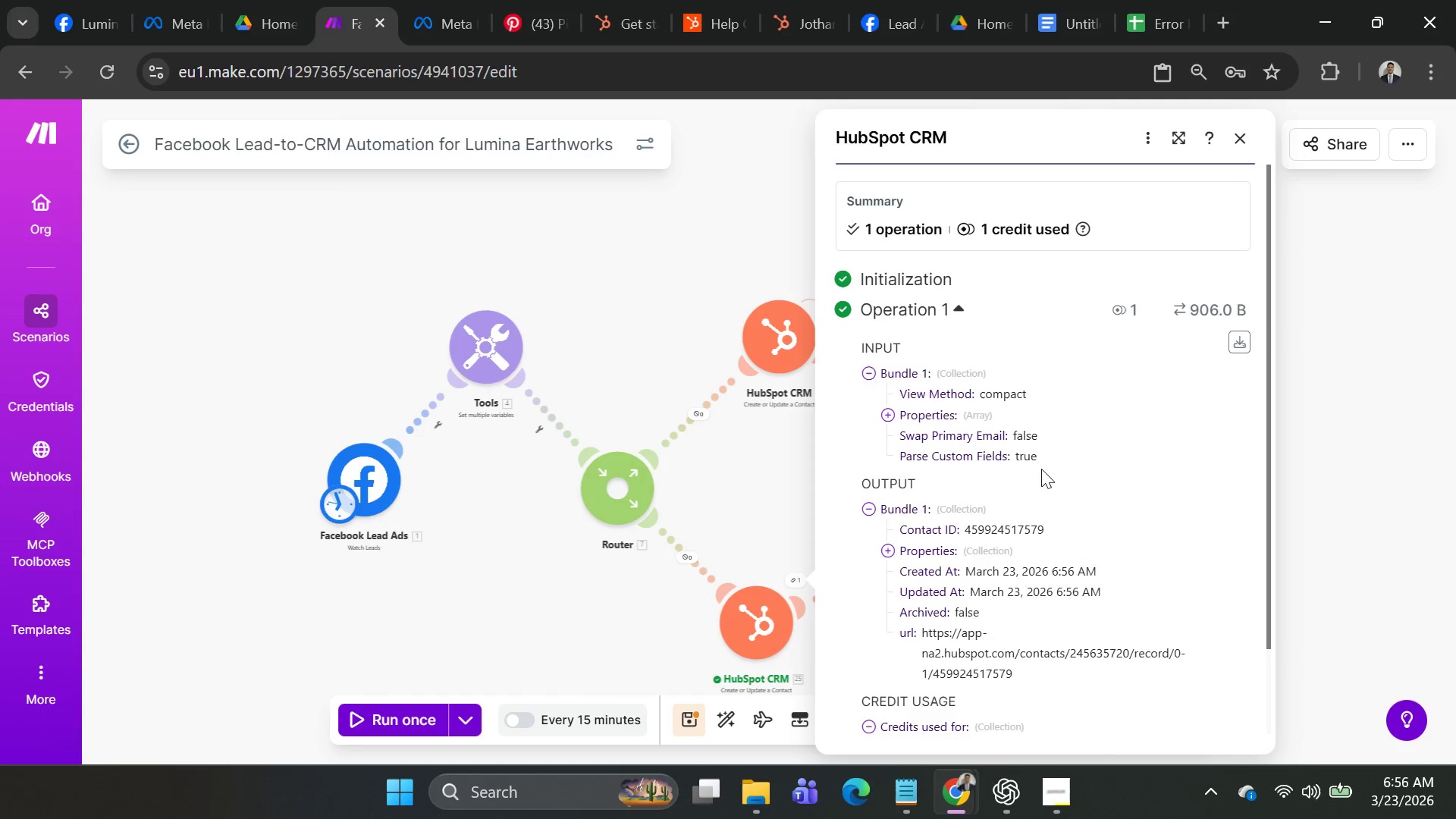 
scroll: coordinate [1065, 444], scroll_direction: up, amount: 1.0
 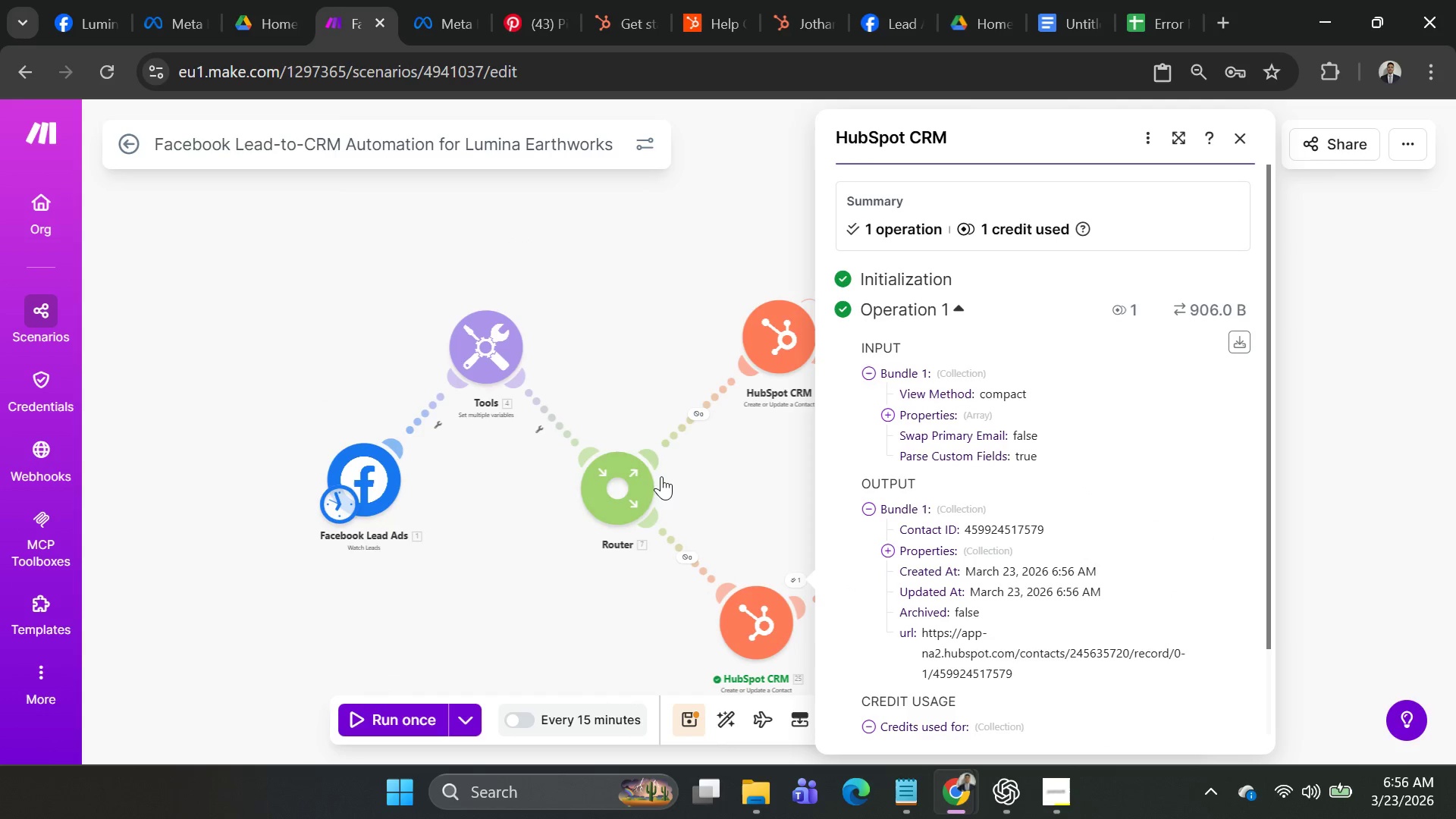 
right_click([629, 474])
 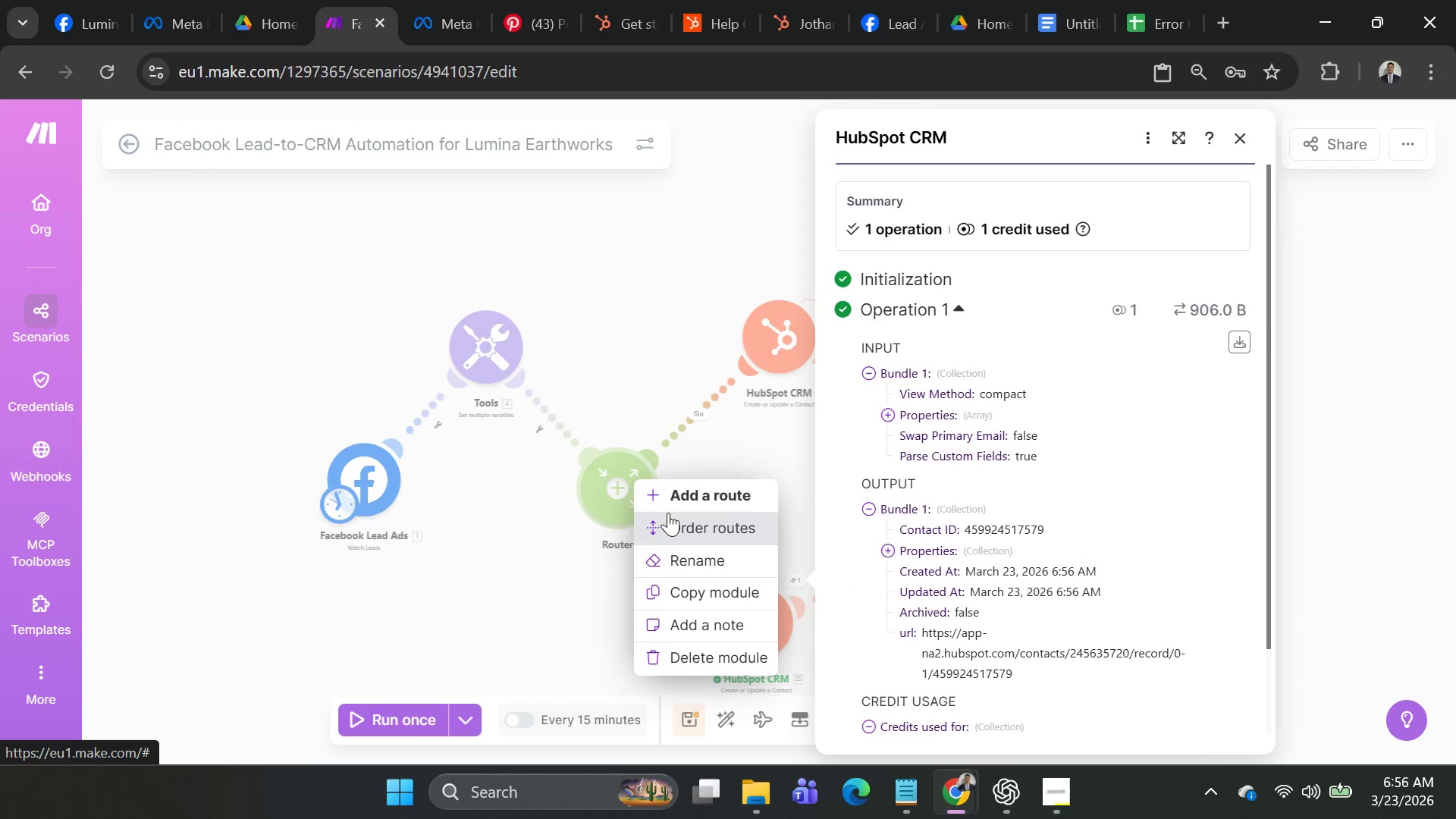 
left_click([615, 340])
 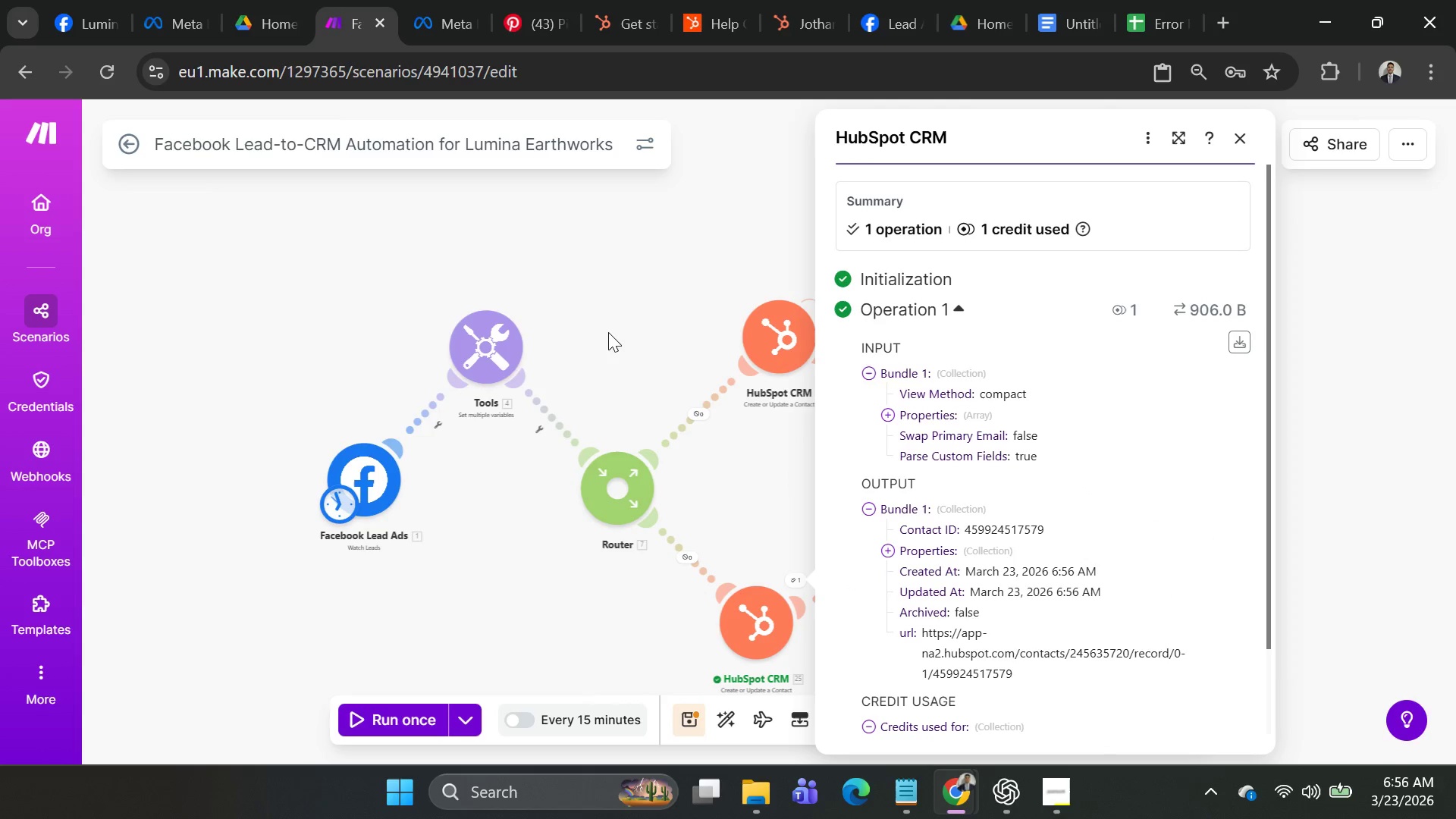 
left_click([608, 332])
 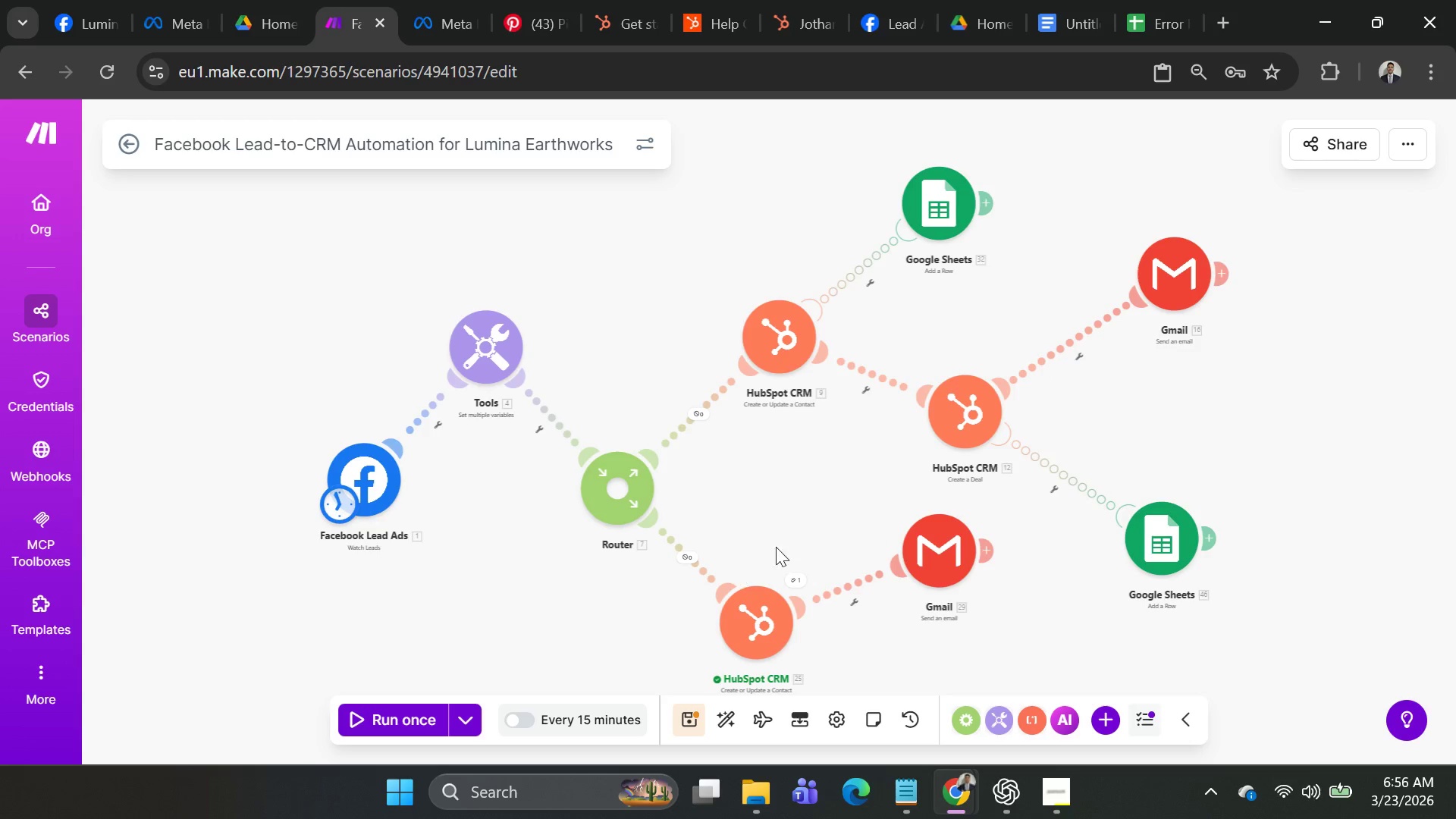 
left_click([681, 557])
 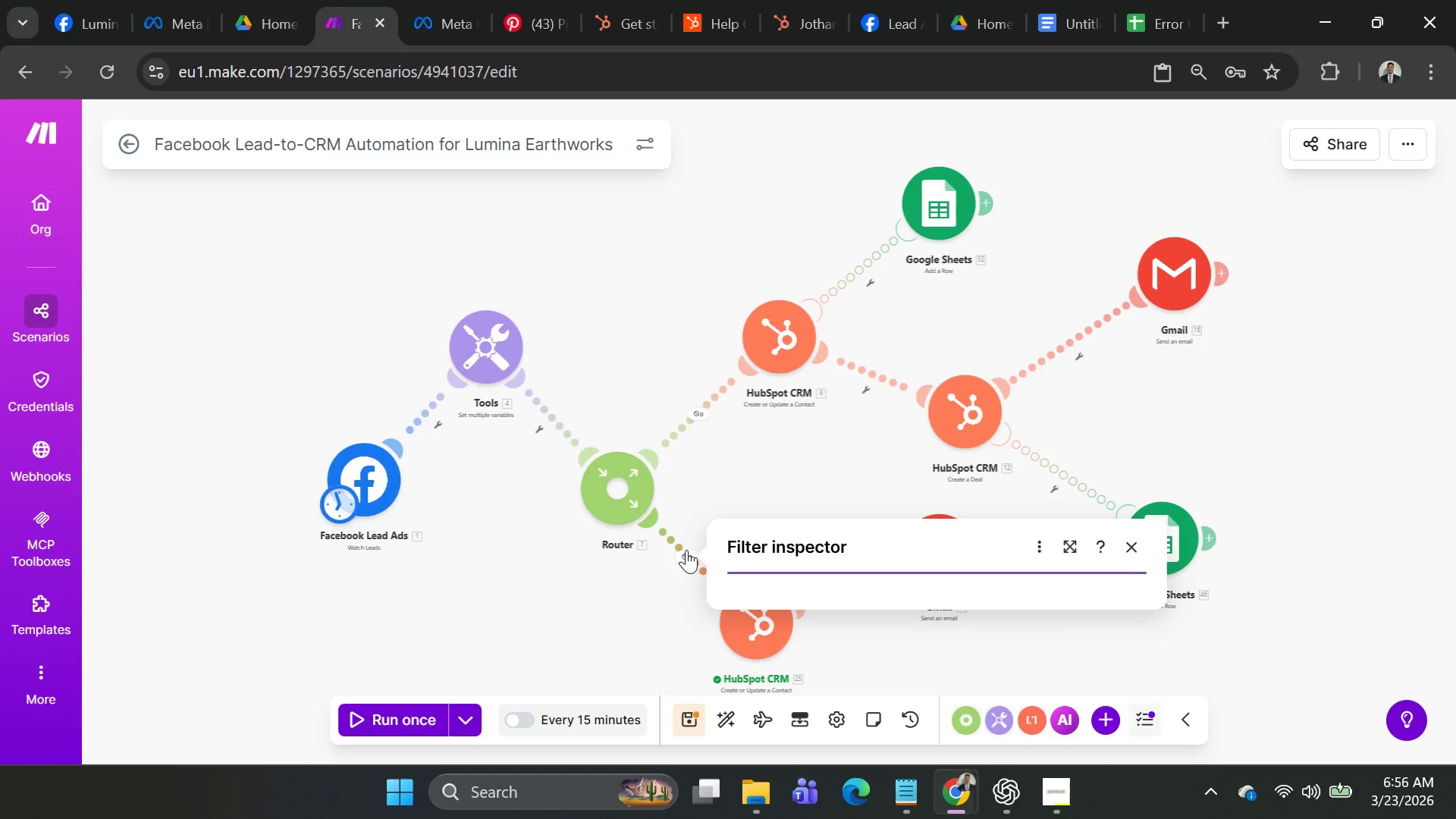 
double_click([682, 548])
 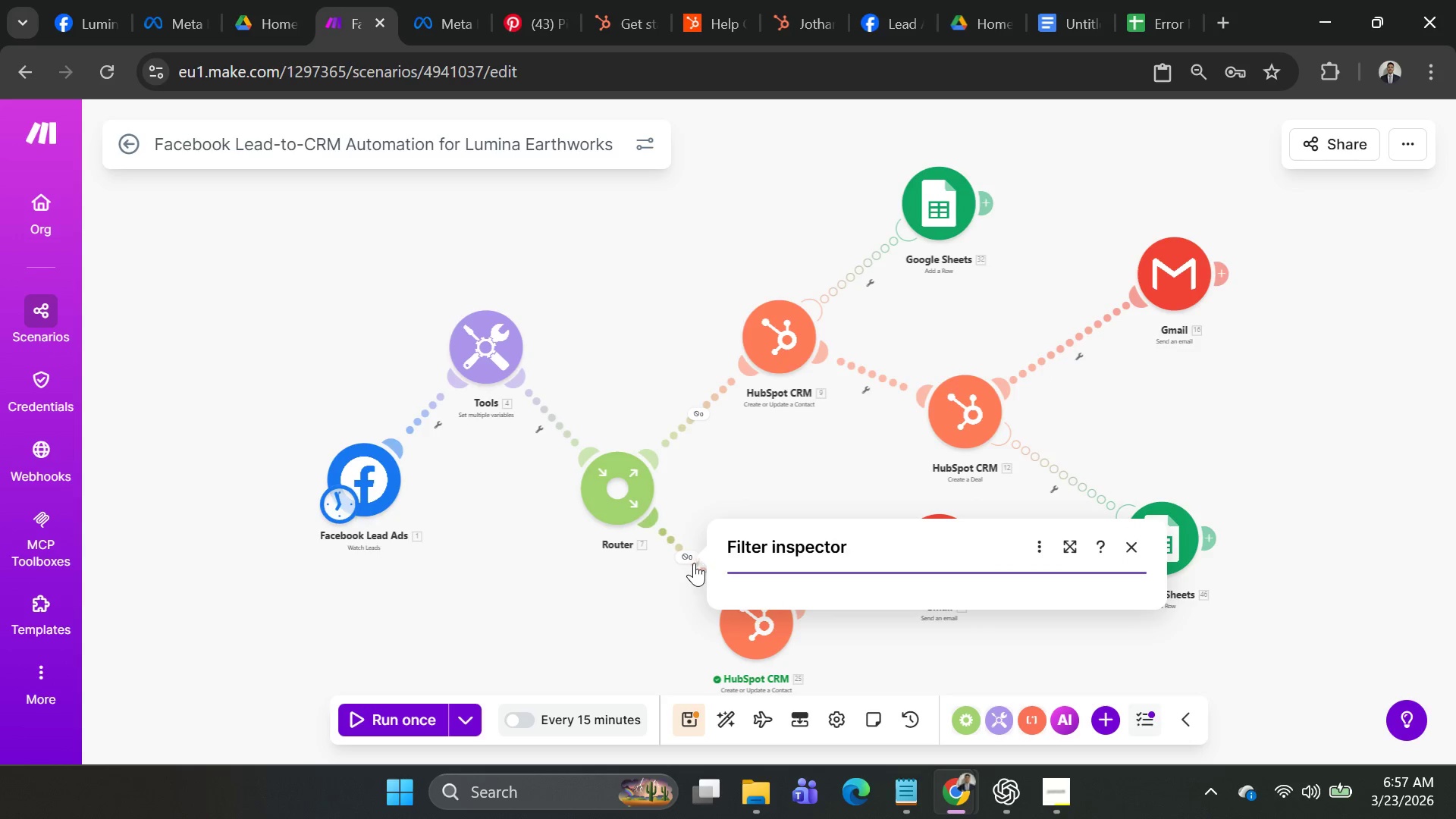 
double_click([694, 563])
 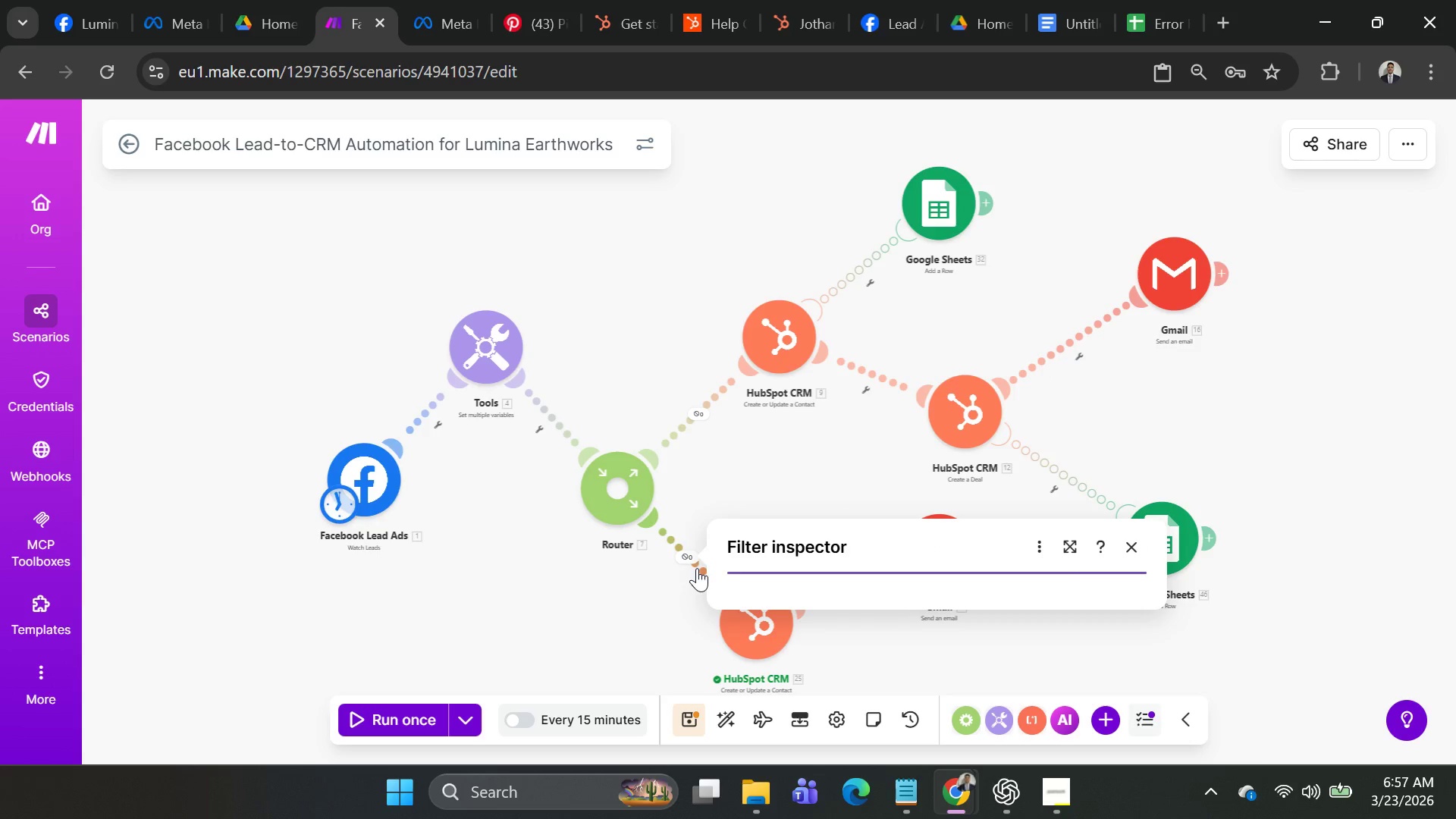 
double_click([697, 568])
 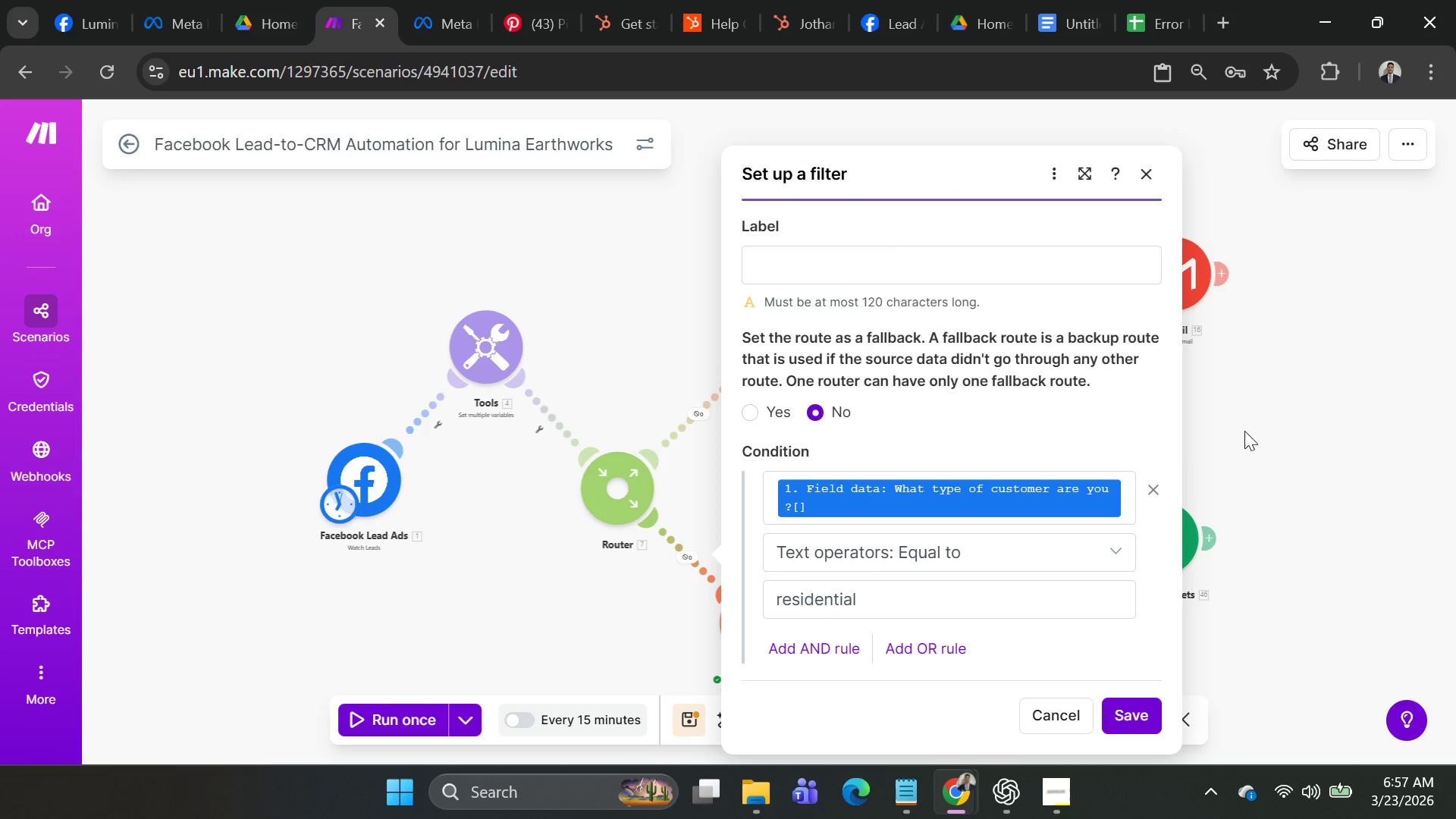 
left_click([1291, 418])
 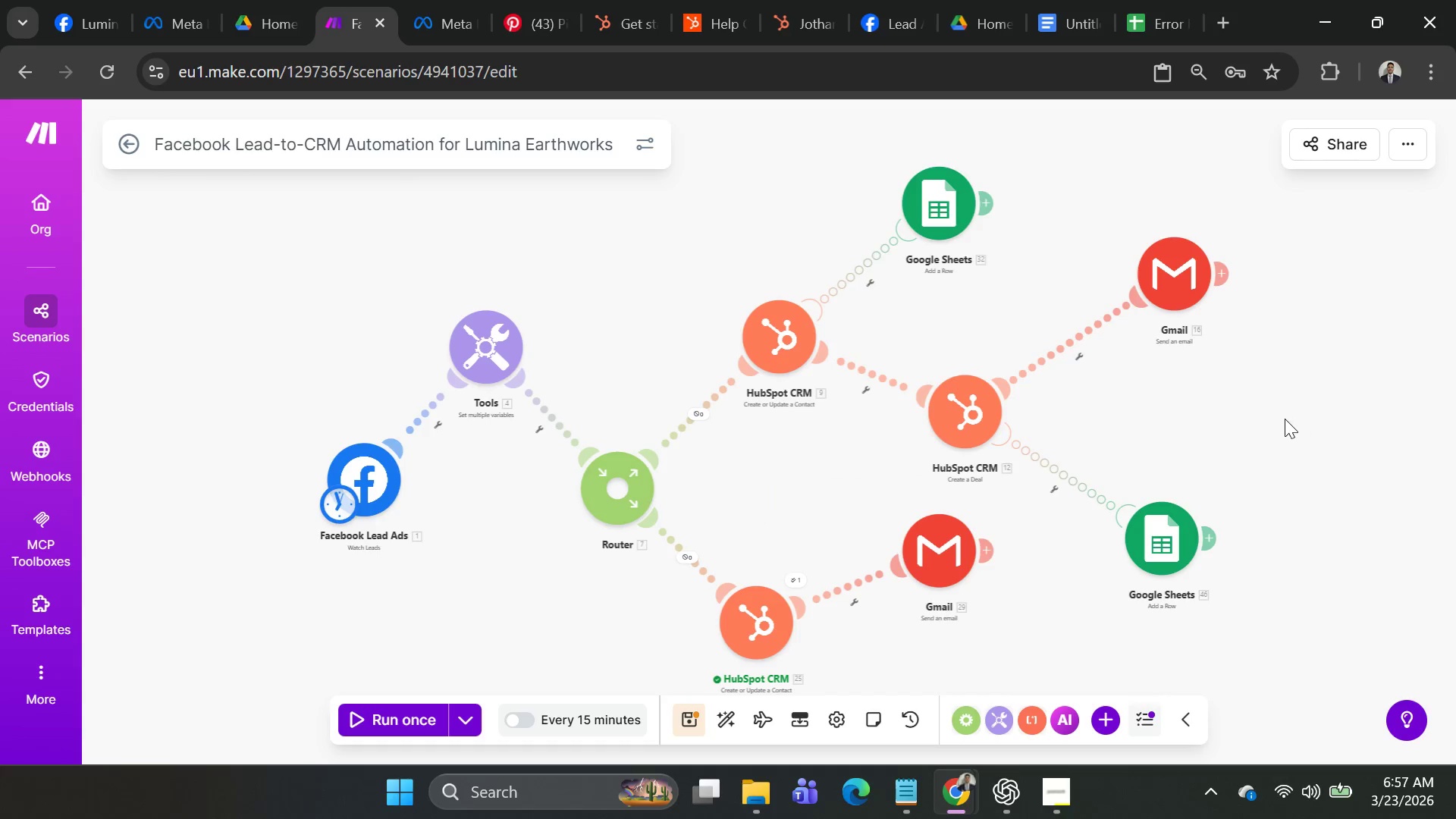 
scroll: coordinate [1285, 419], scroll_direction: up, amount: 1.0
 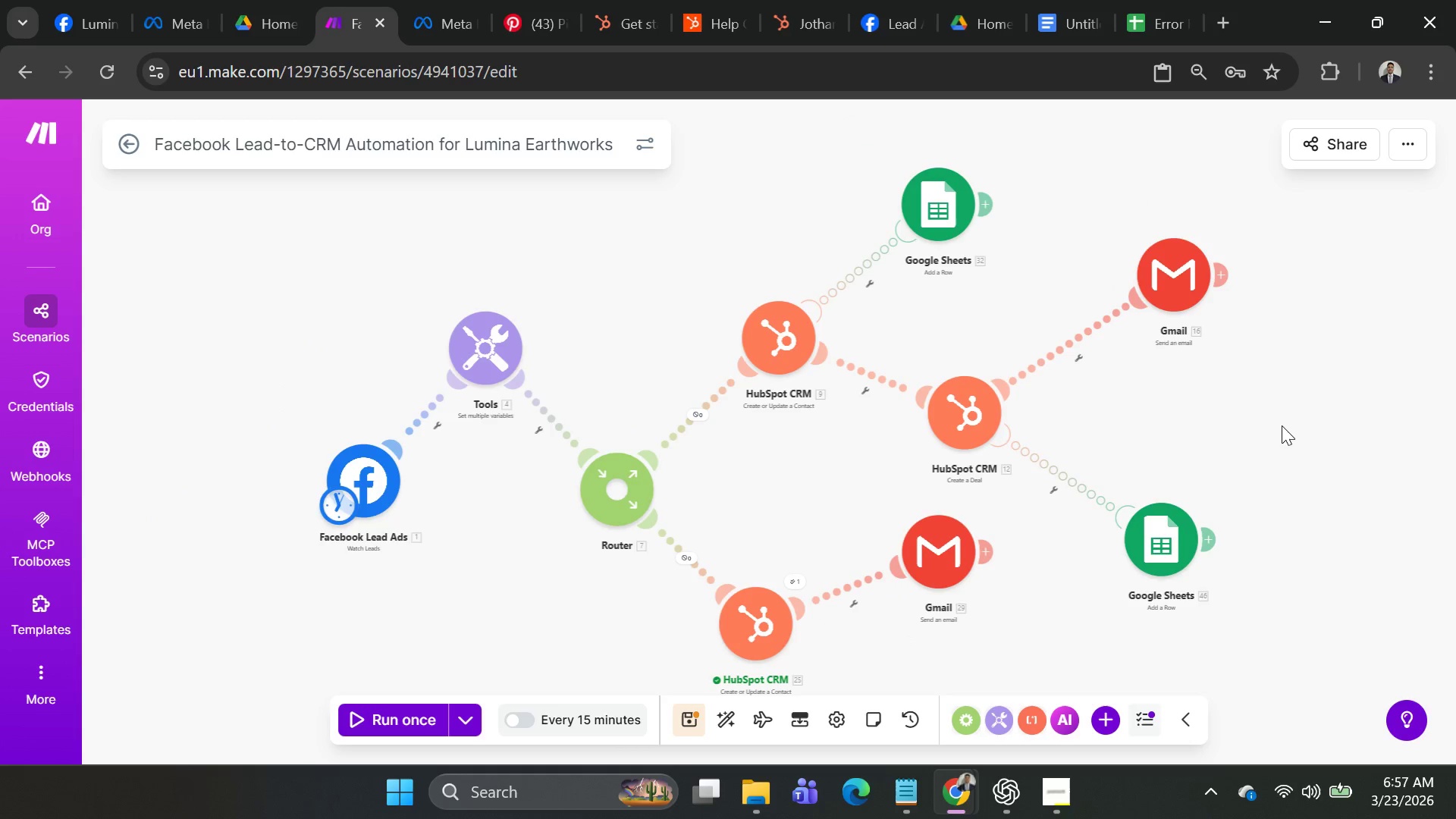 
scroll: coordinate [1282, 425], scroll_direction: down, amount: 1.0
 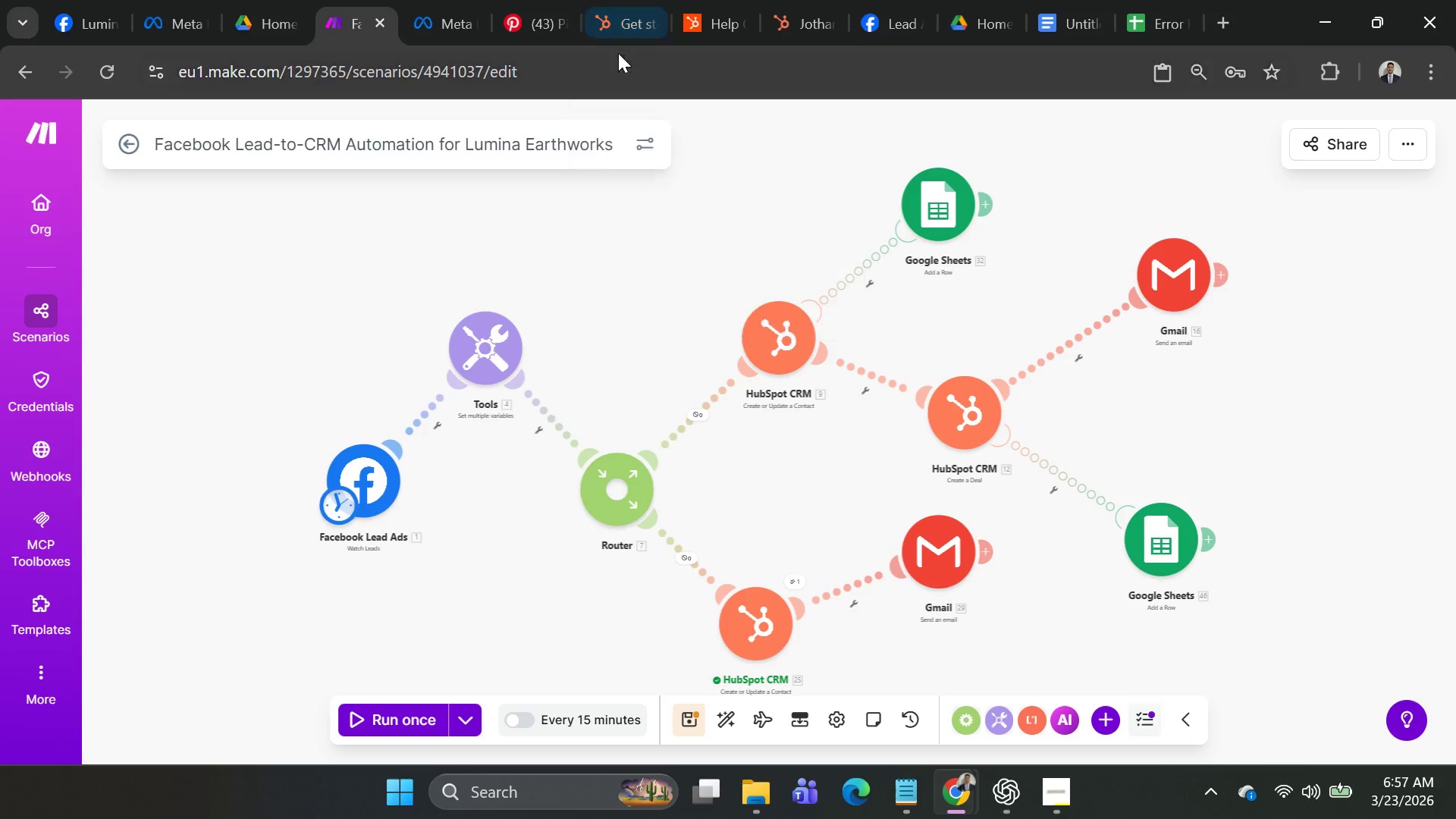 
wait(6.21)
 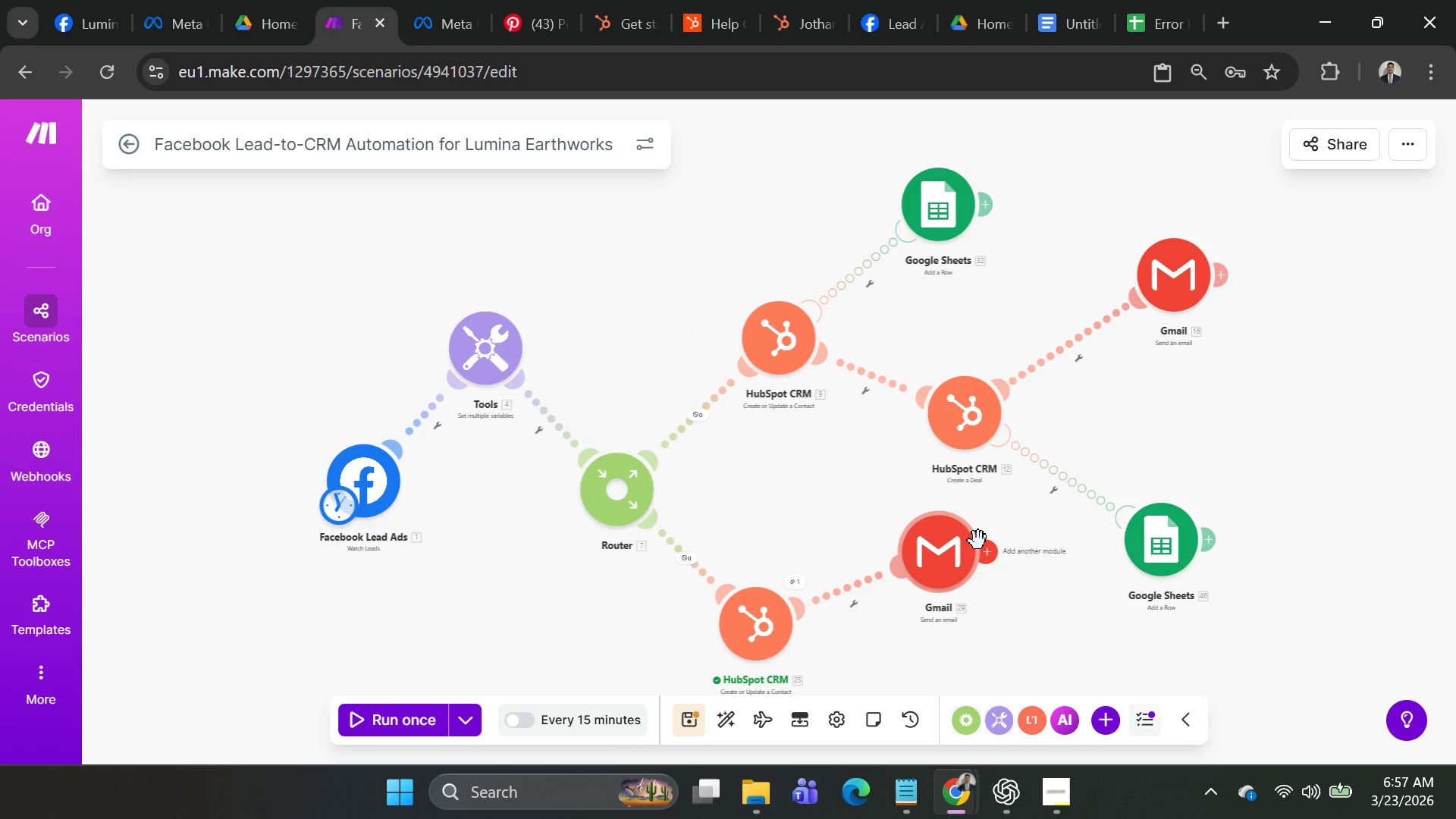 
left_click([709, 30])
 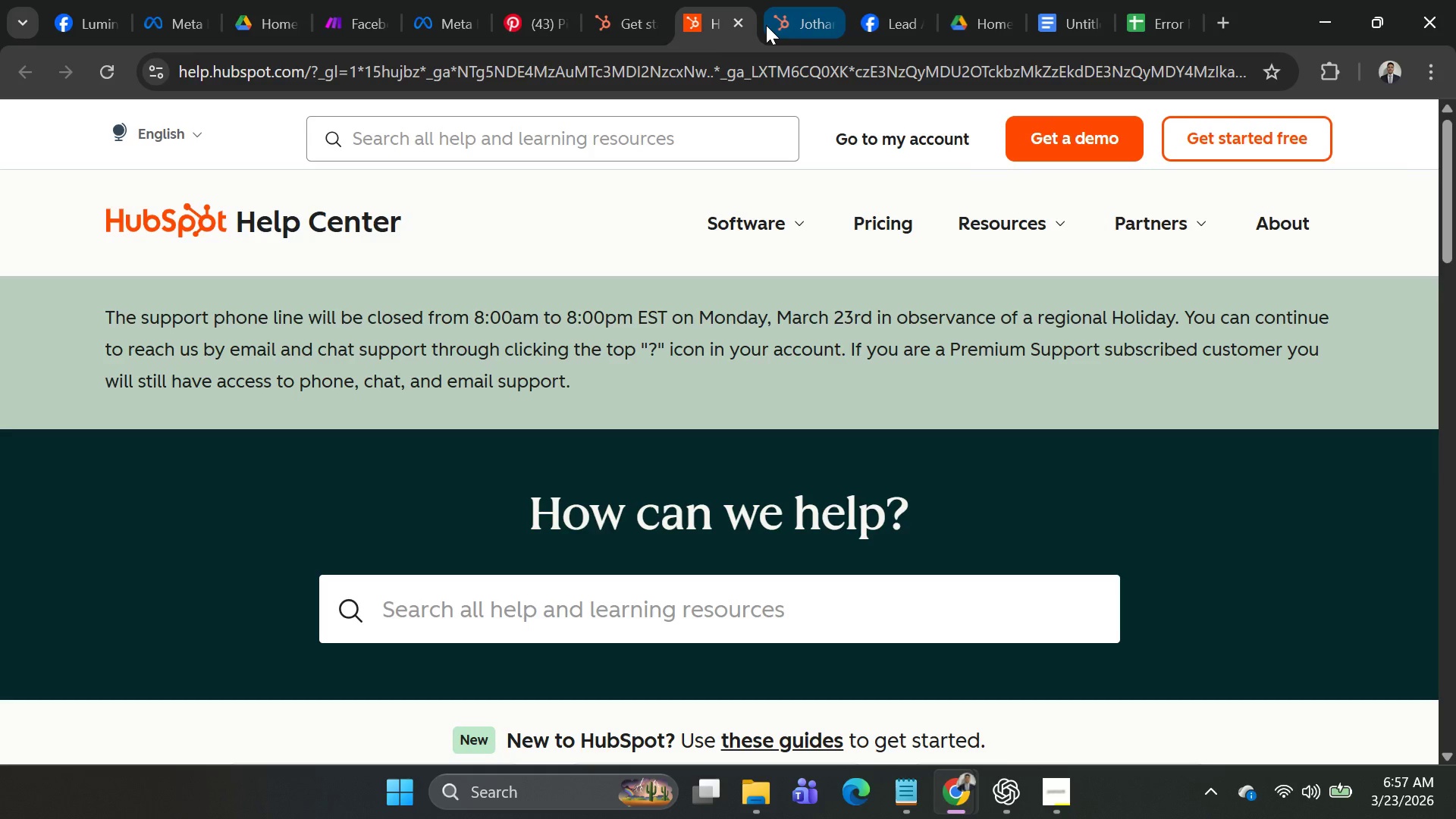 
left_click([782, 21])
 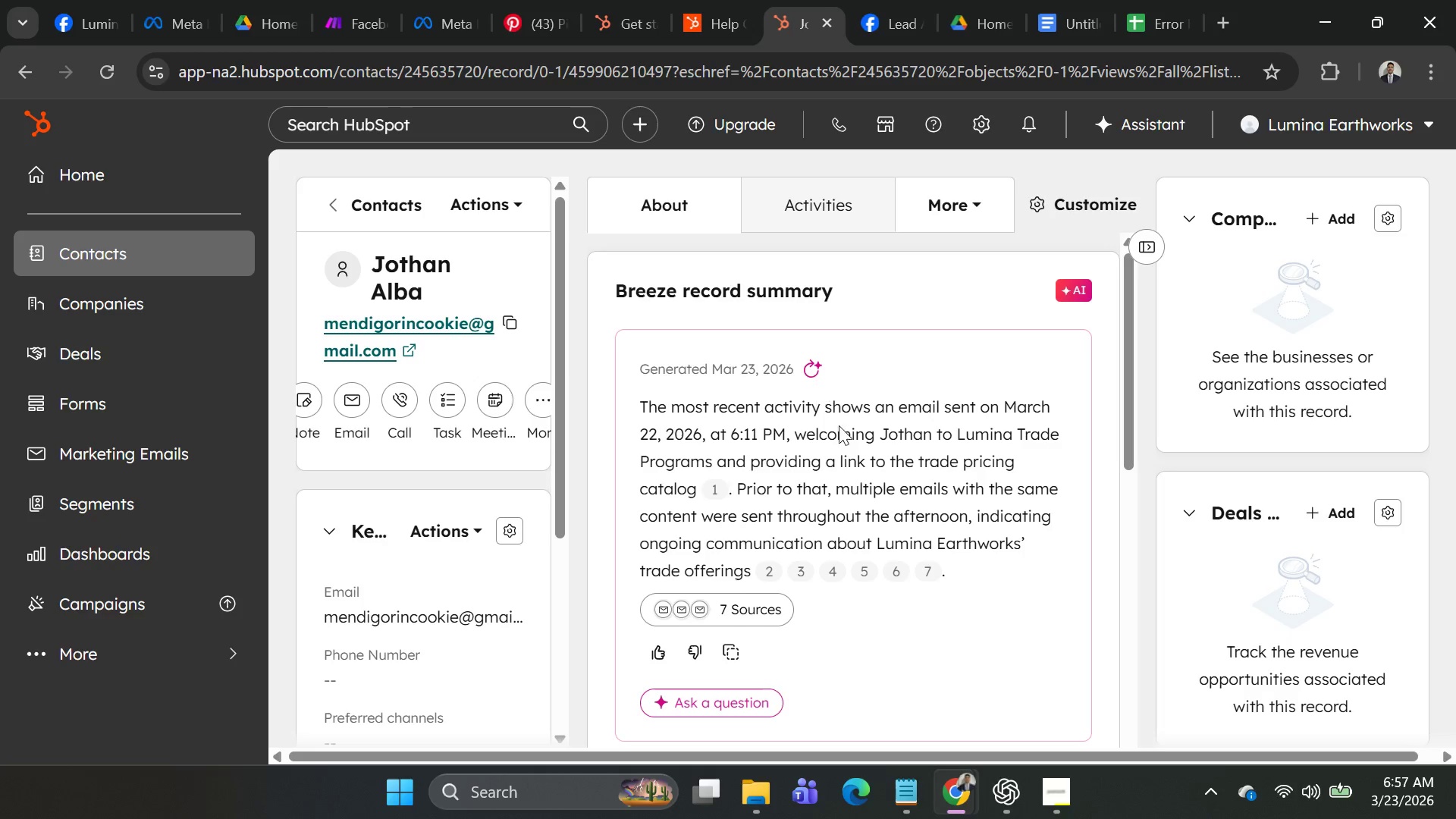 
scroll: coordinate [912, 479], scroll_direction: down, amount: 8.0
 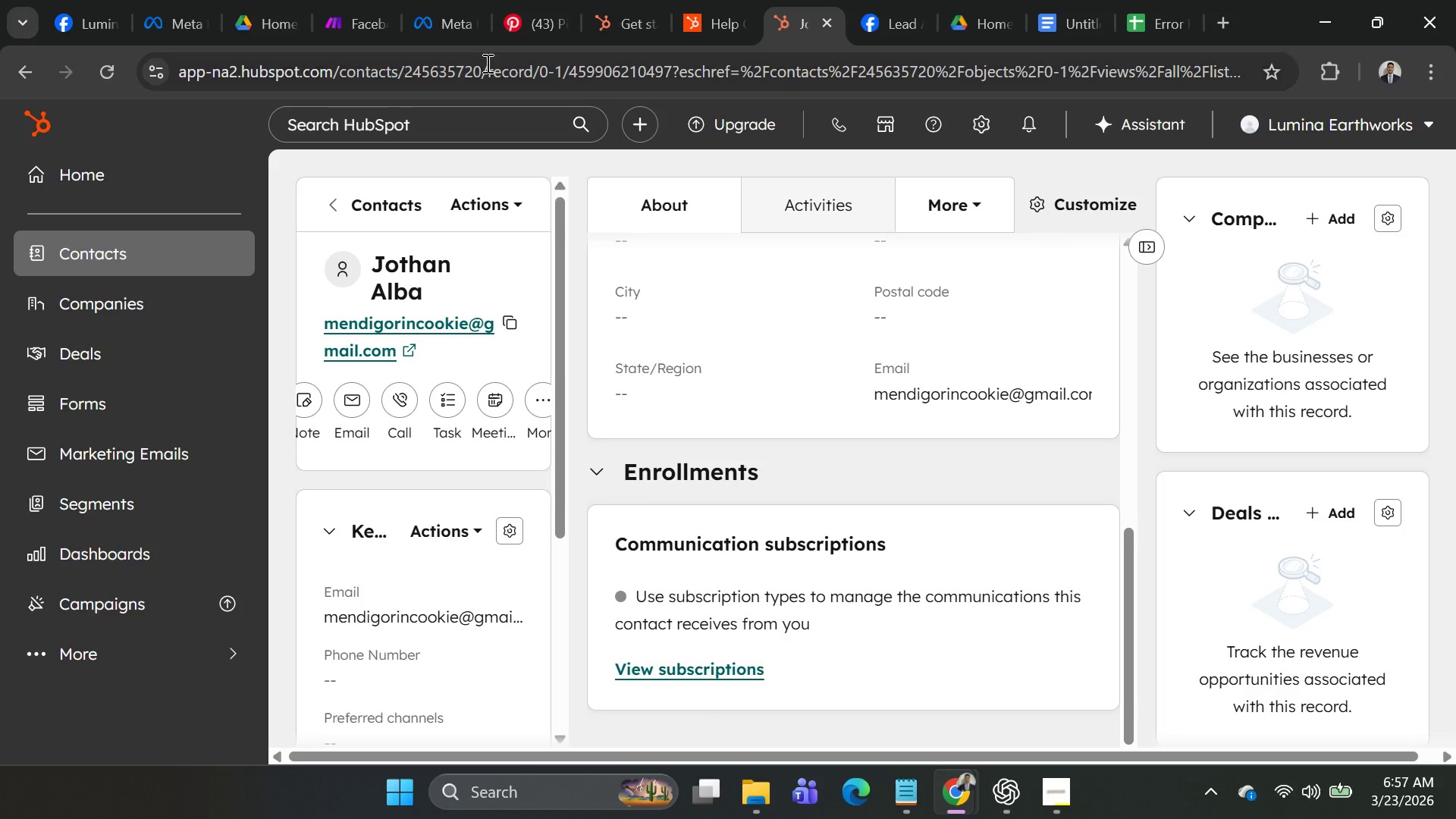 
scroll: coordinate [884, 586], scroll_direction: up, amount: 7.0
 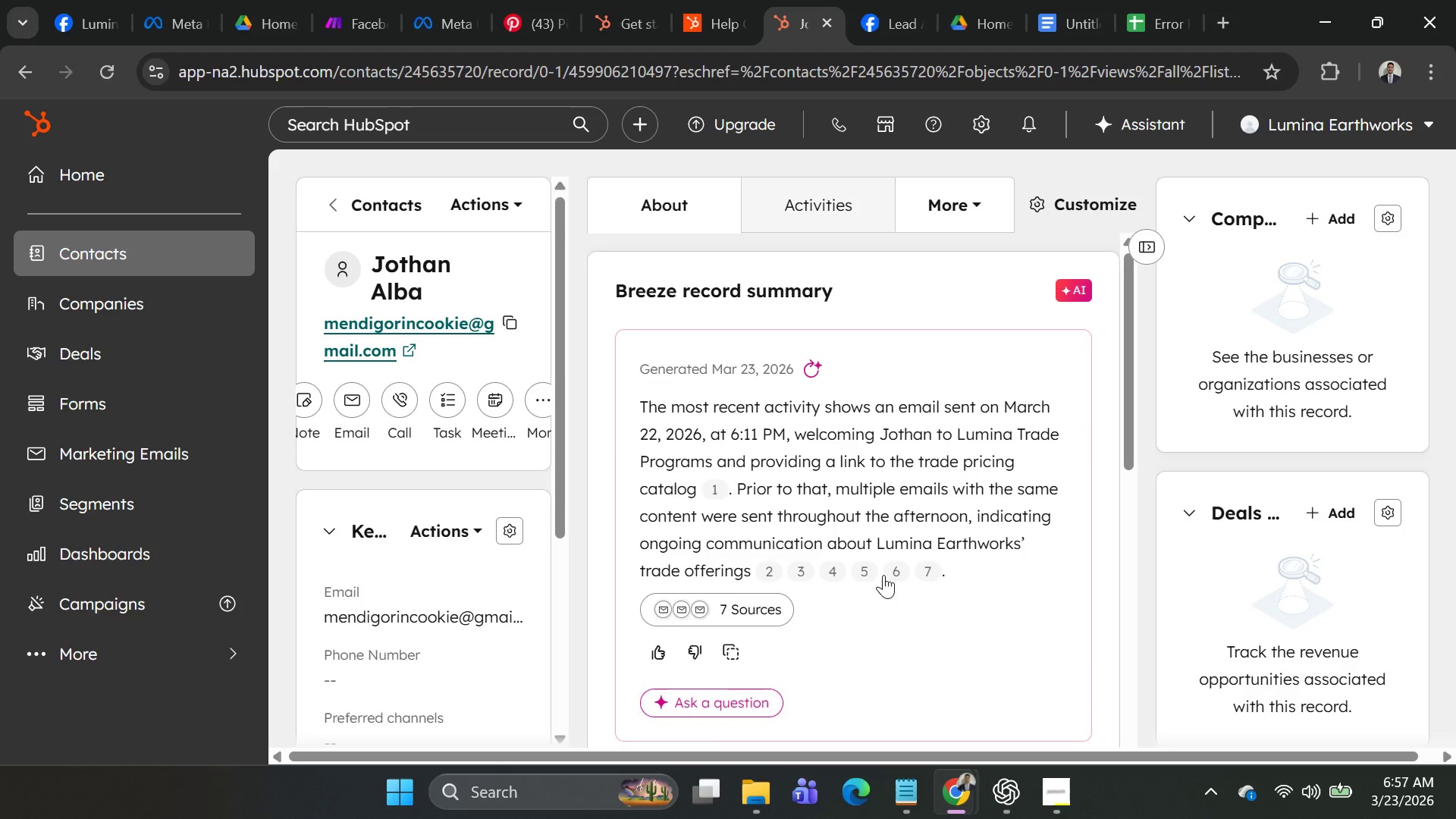 
scroll: coordinate [883, 575], scroll_direction: down, amount: 1.0
 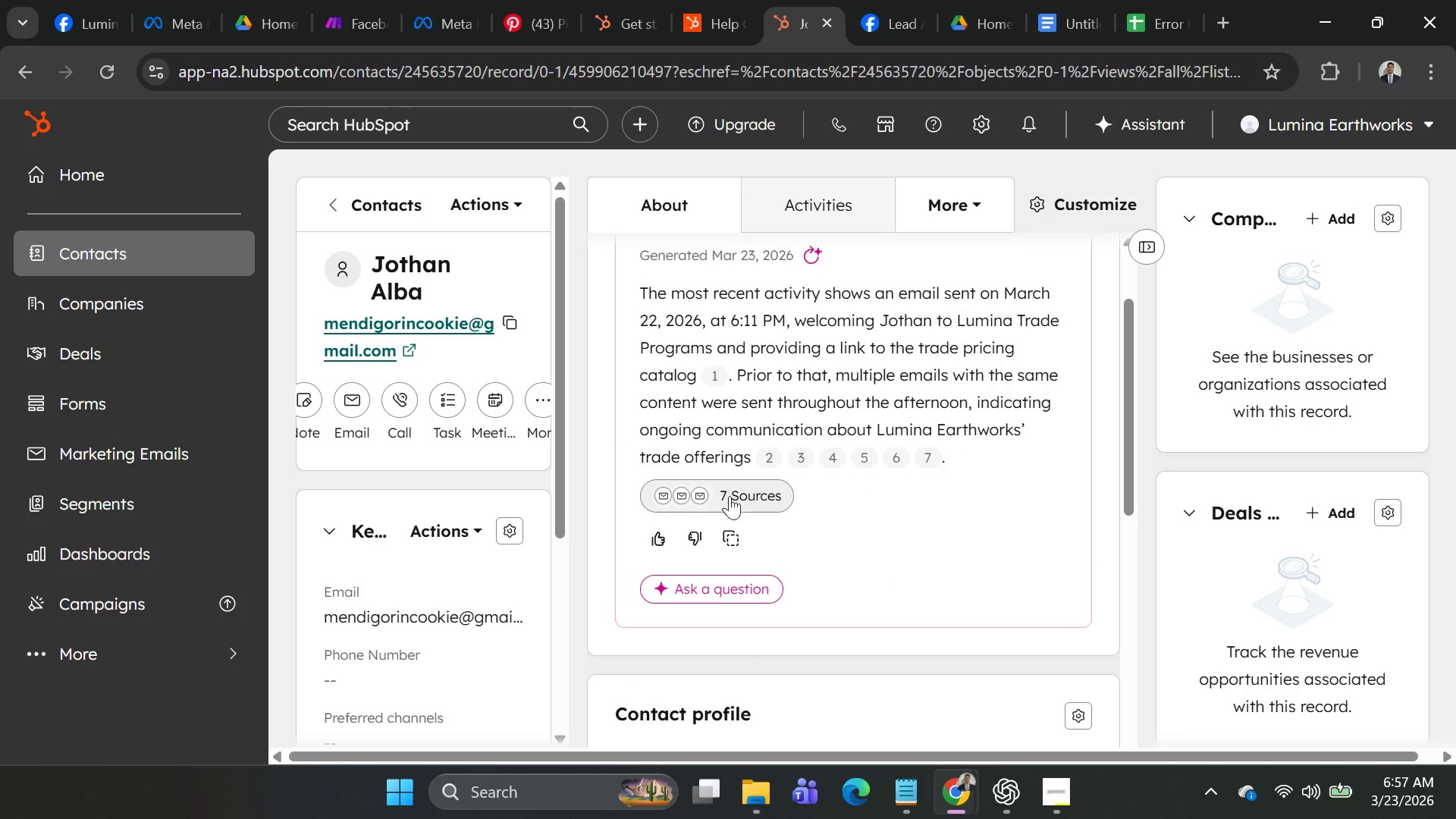 
left_click([739, 500])
 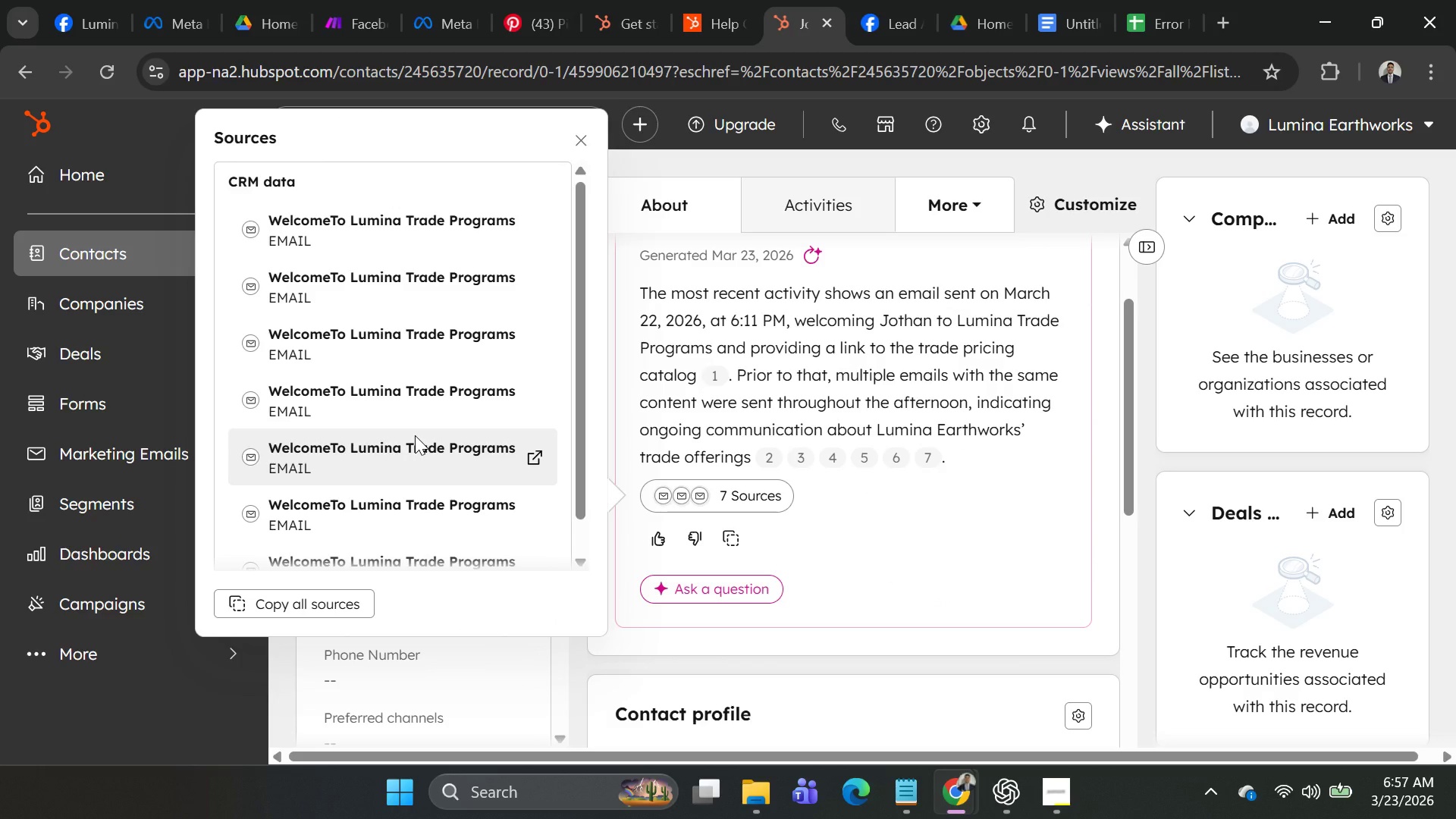 
scroll: coordinate [415, 435], scroll_direction: down, amount: 3.0
 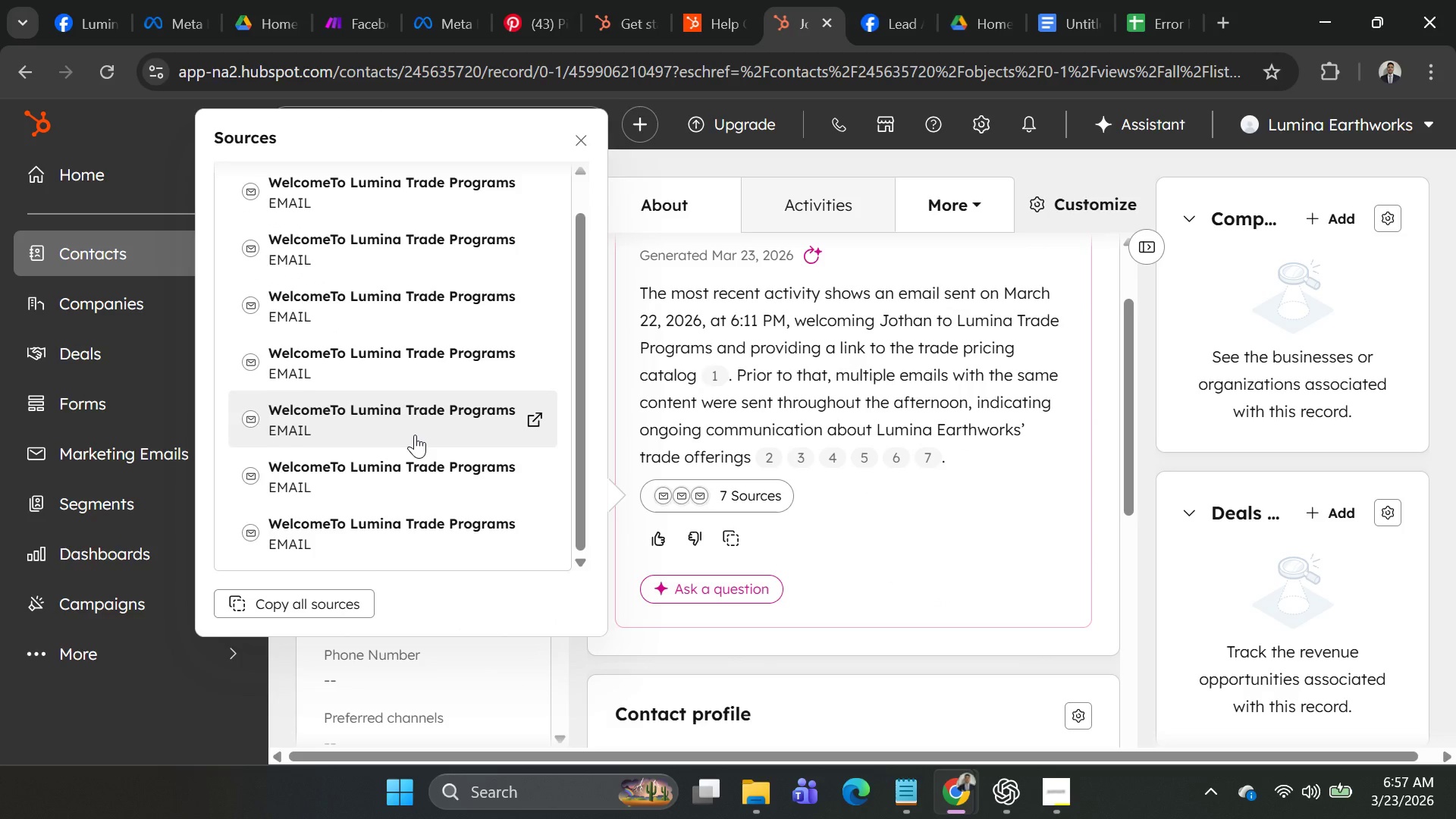 
scroll: coordinate [425, 427], scroll_direction: up, amount: 8.0
 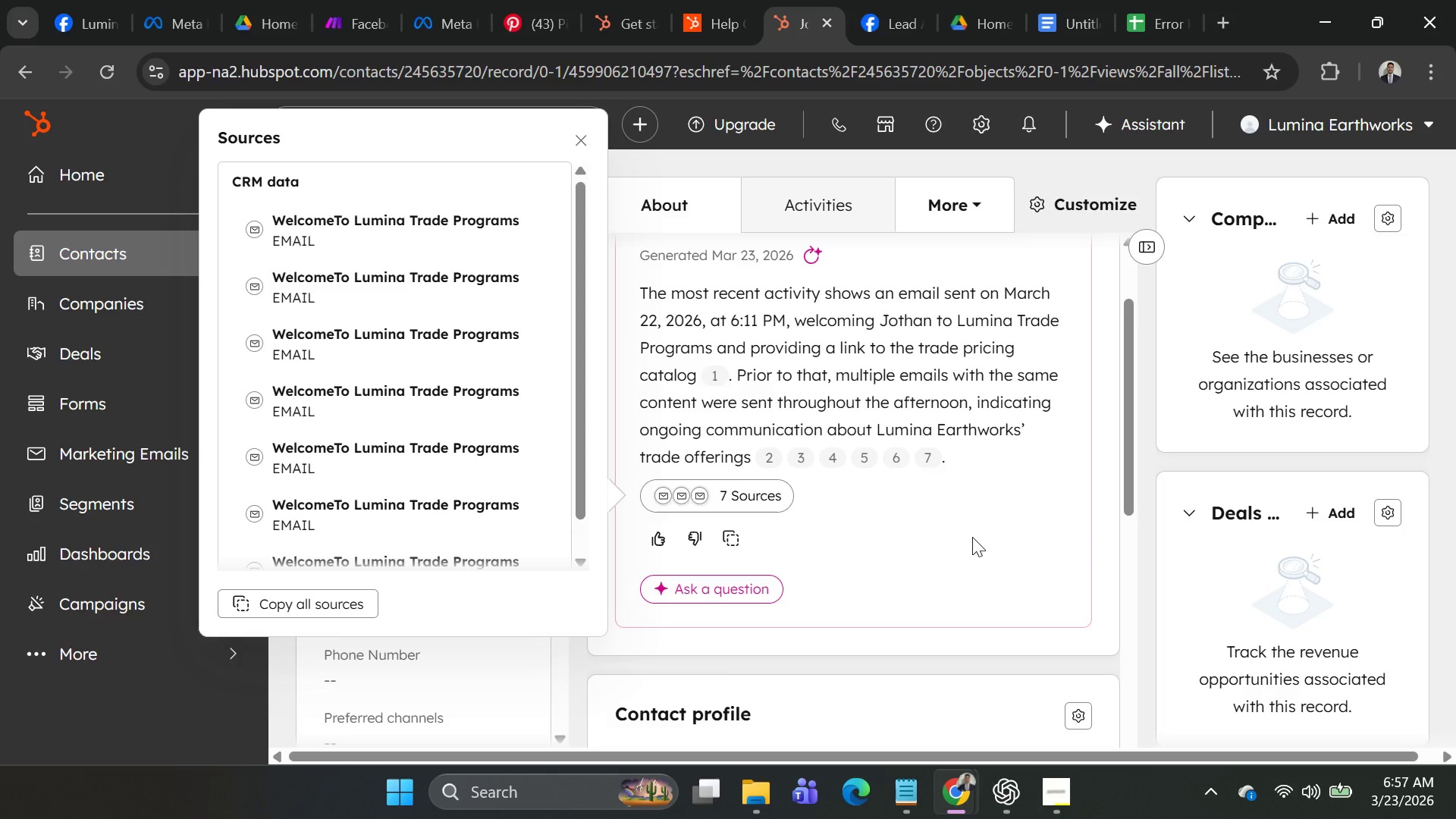 
left_click([971, 537])
 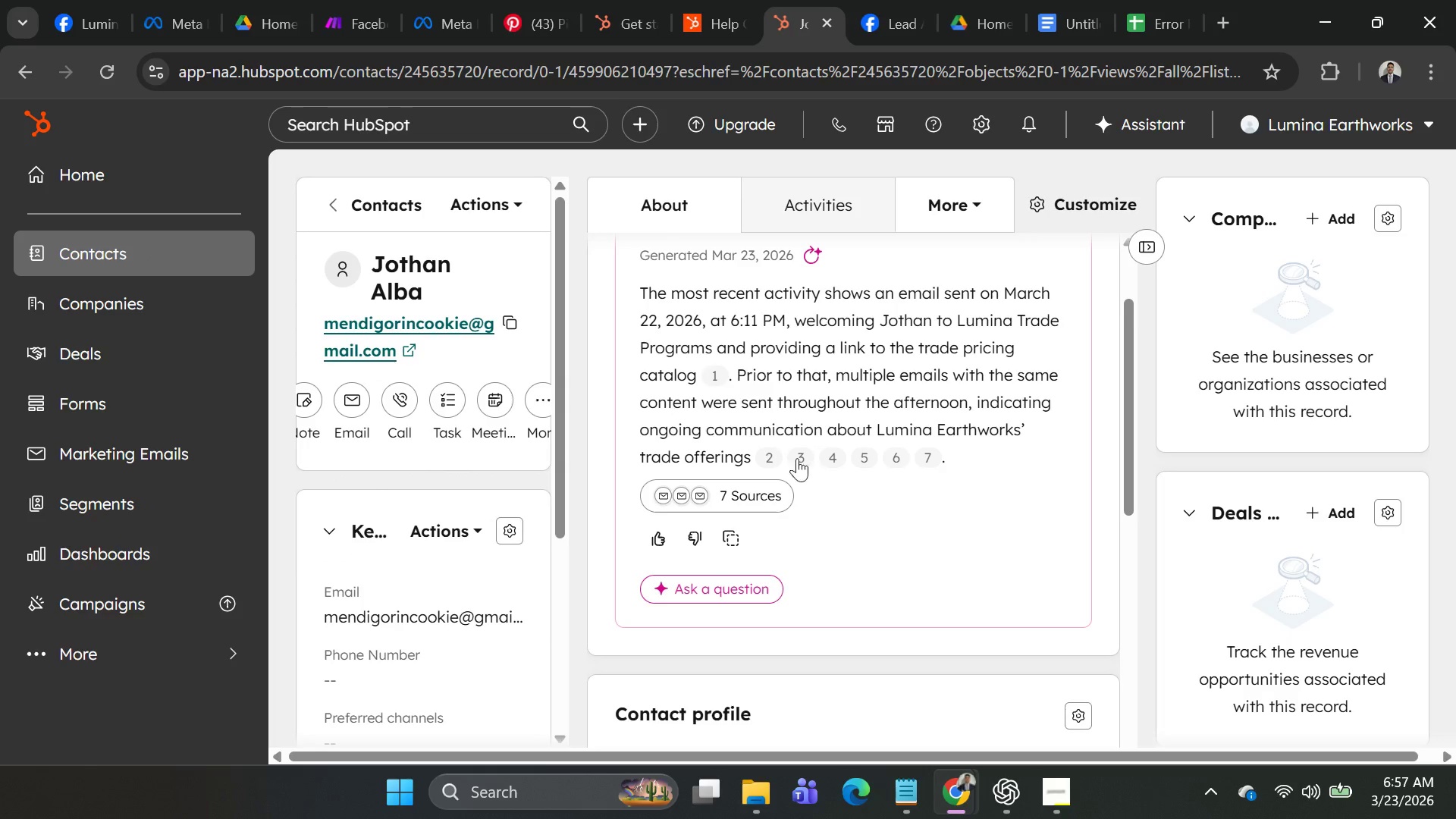 
scroll: coordinate [781, 388], scroll_direction: down, amount: 5.0
 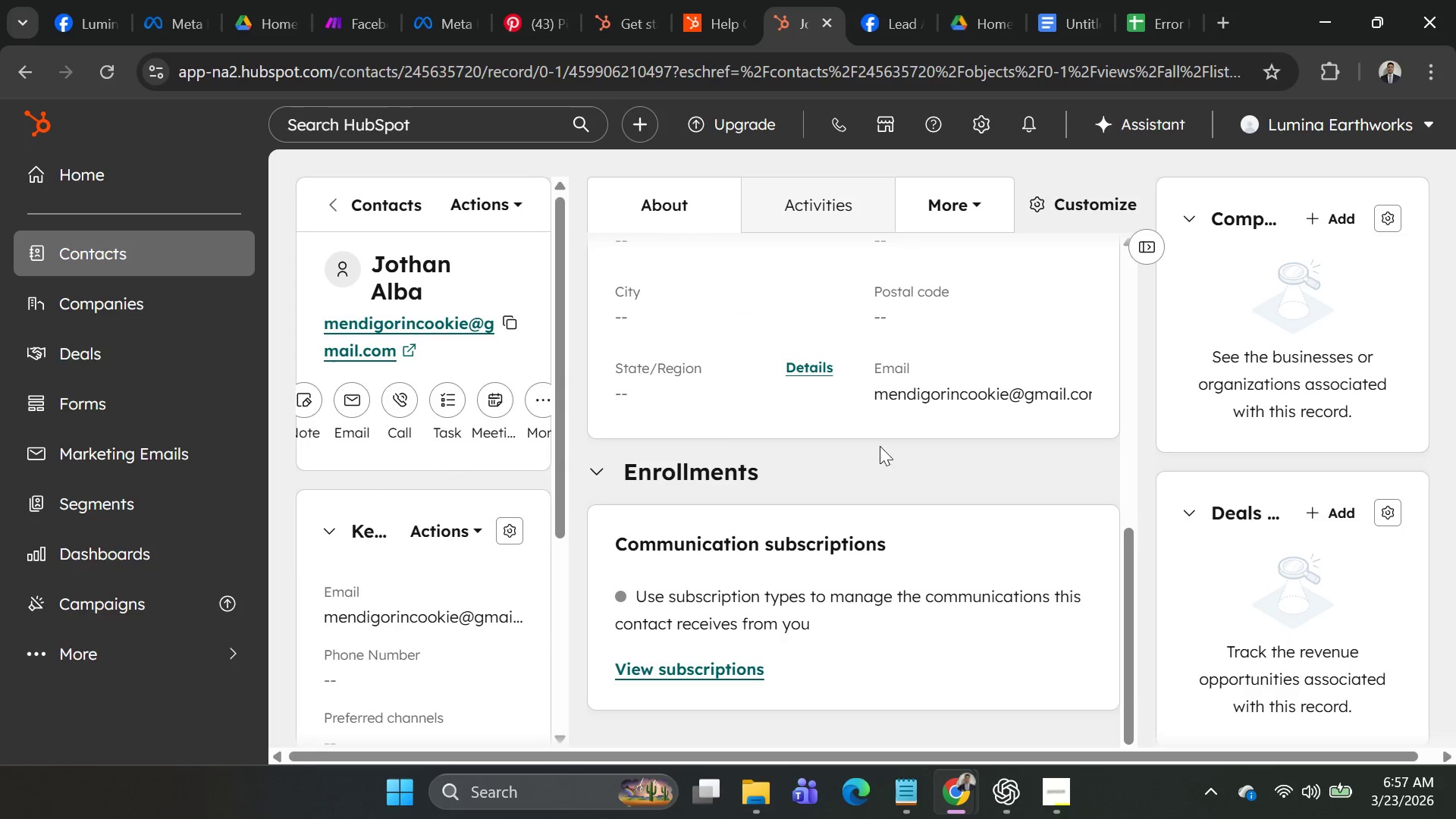 
scroll: coordinate [777, 478], scroll_direction: up, amount: 2.0
 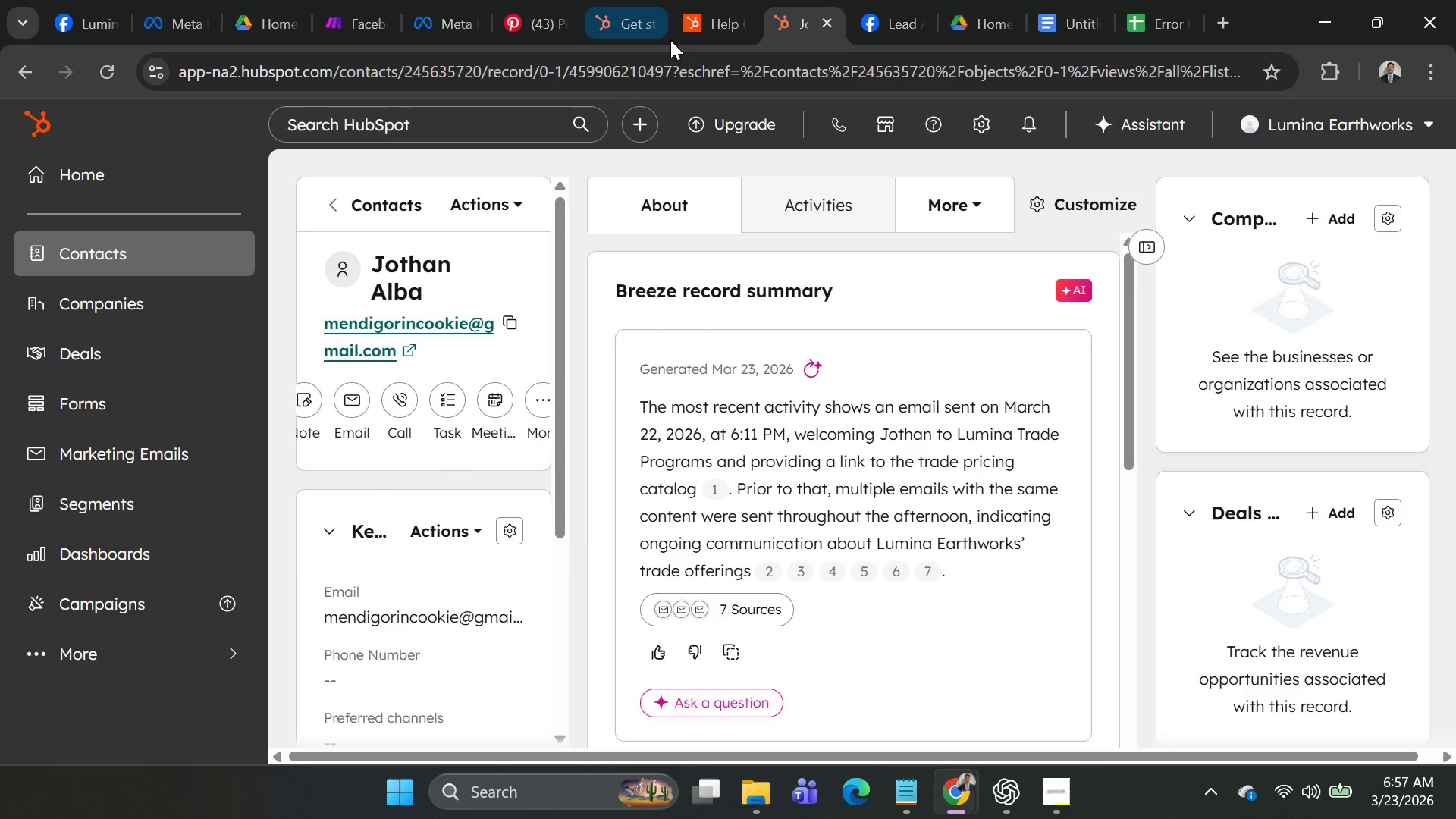 
left_click([692, 33])
 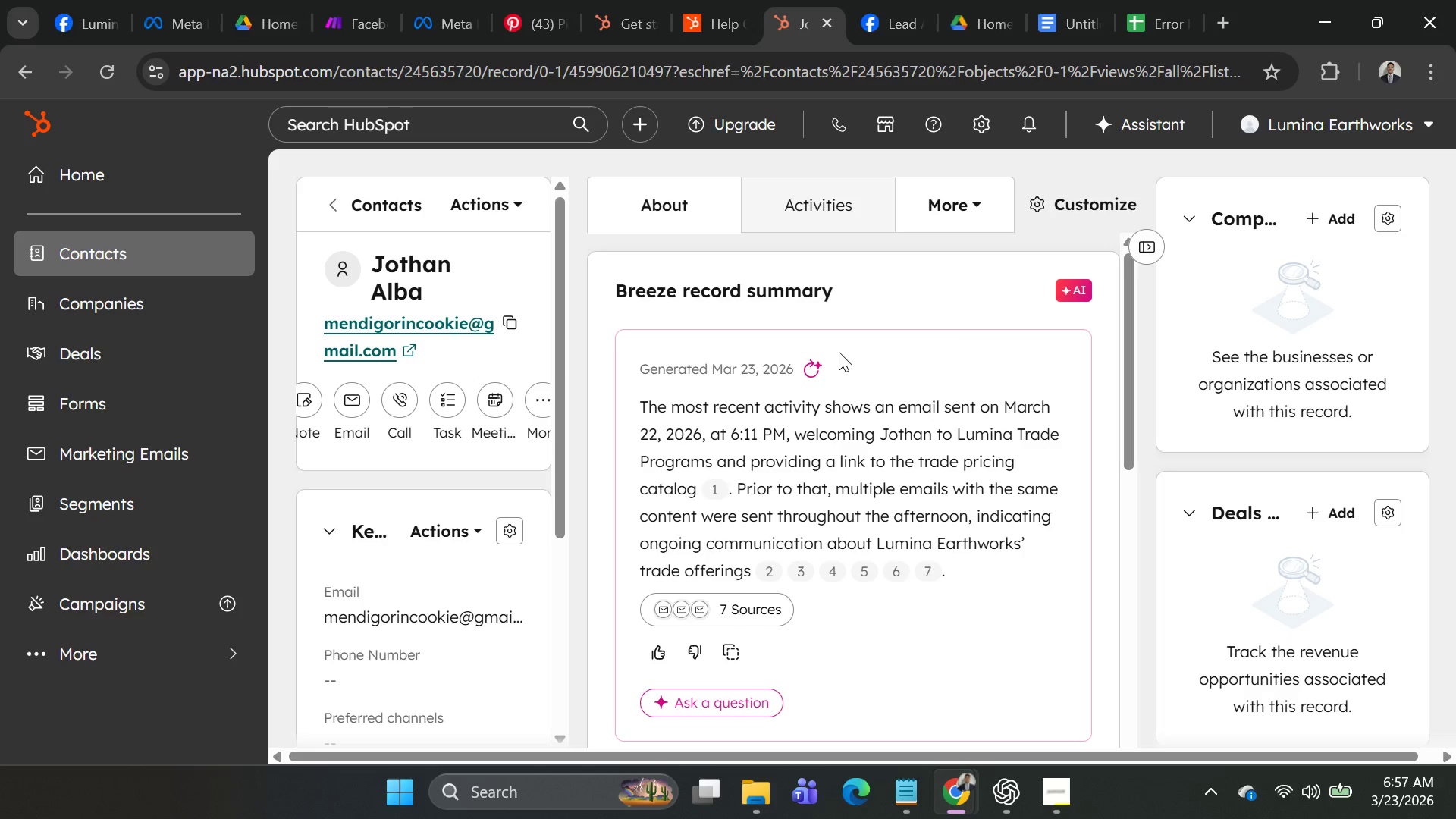 
left_click([655, 210])
 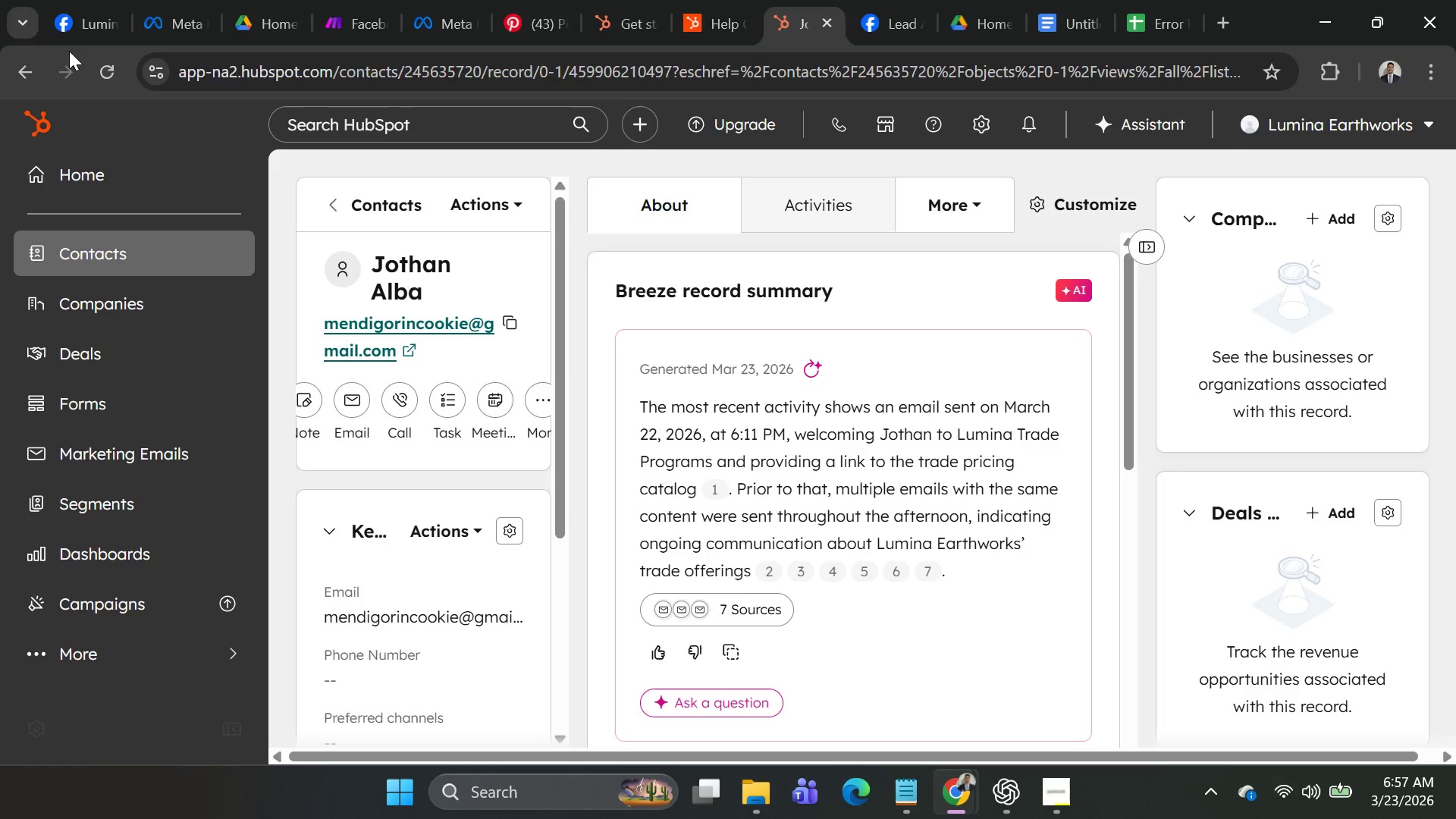 
left_click([76, 25])
 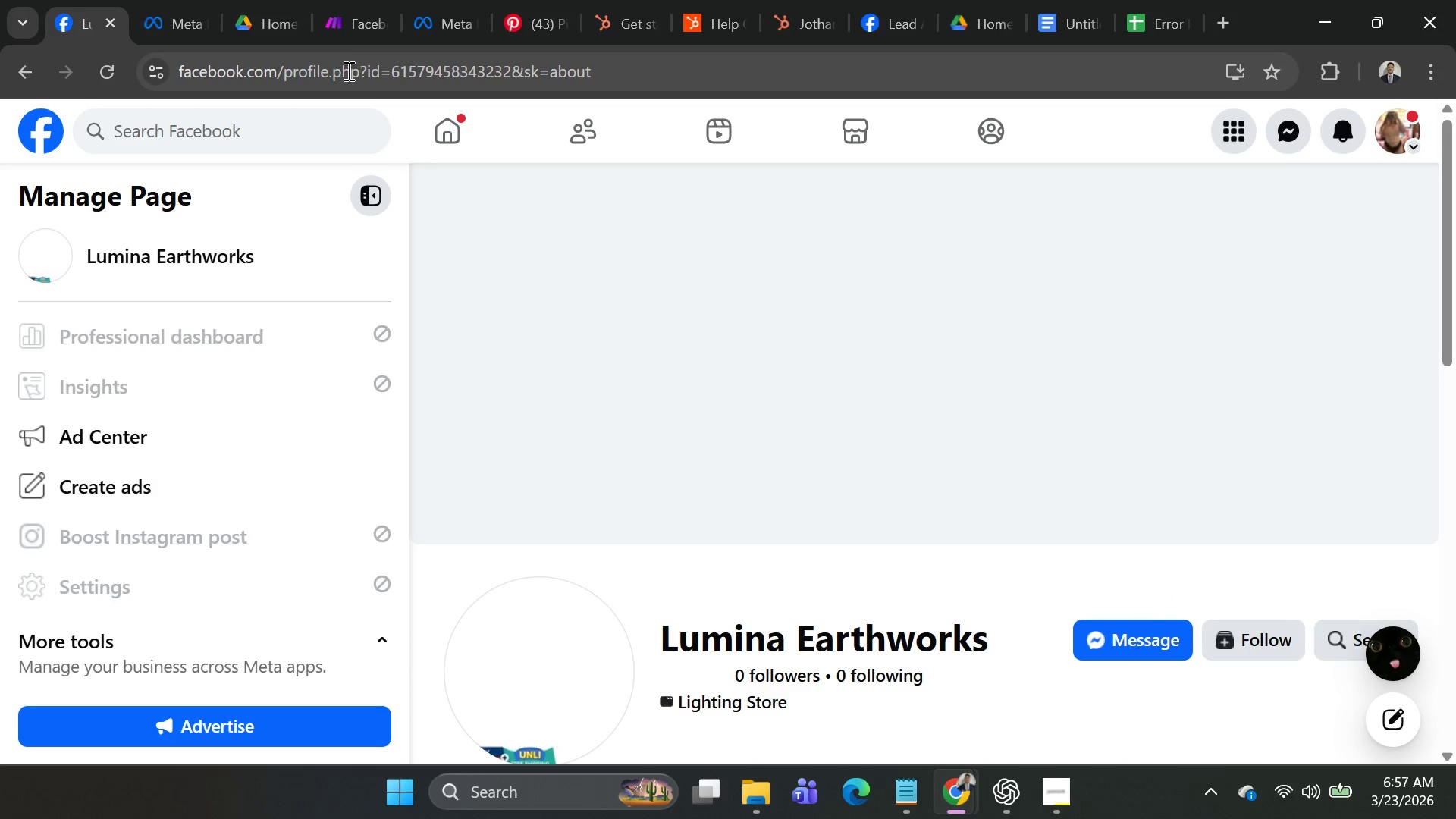 
wait(6.86)
 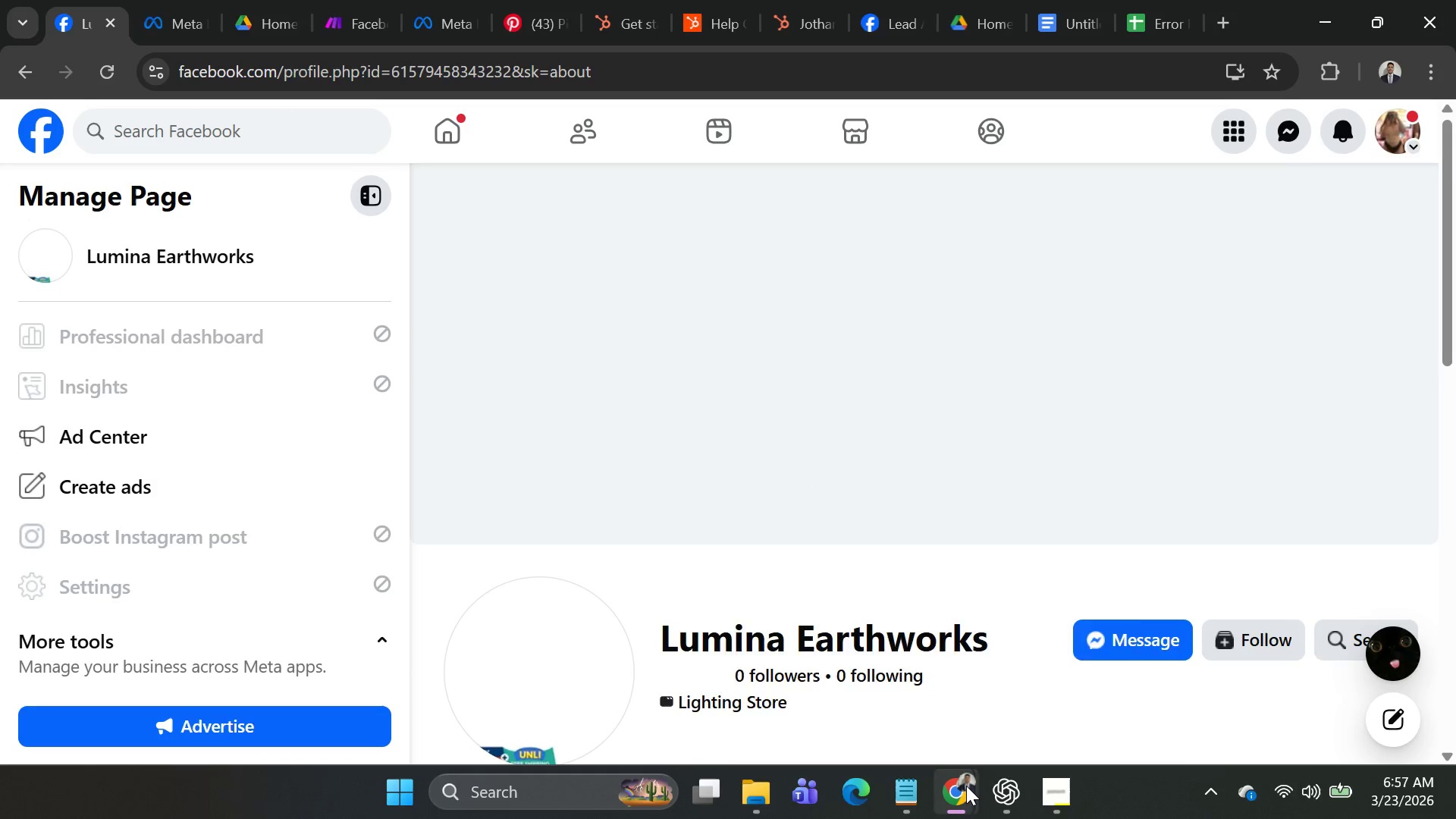 
left_click([331, 17])
 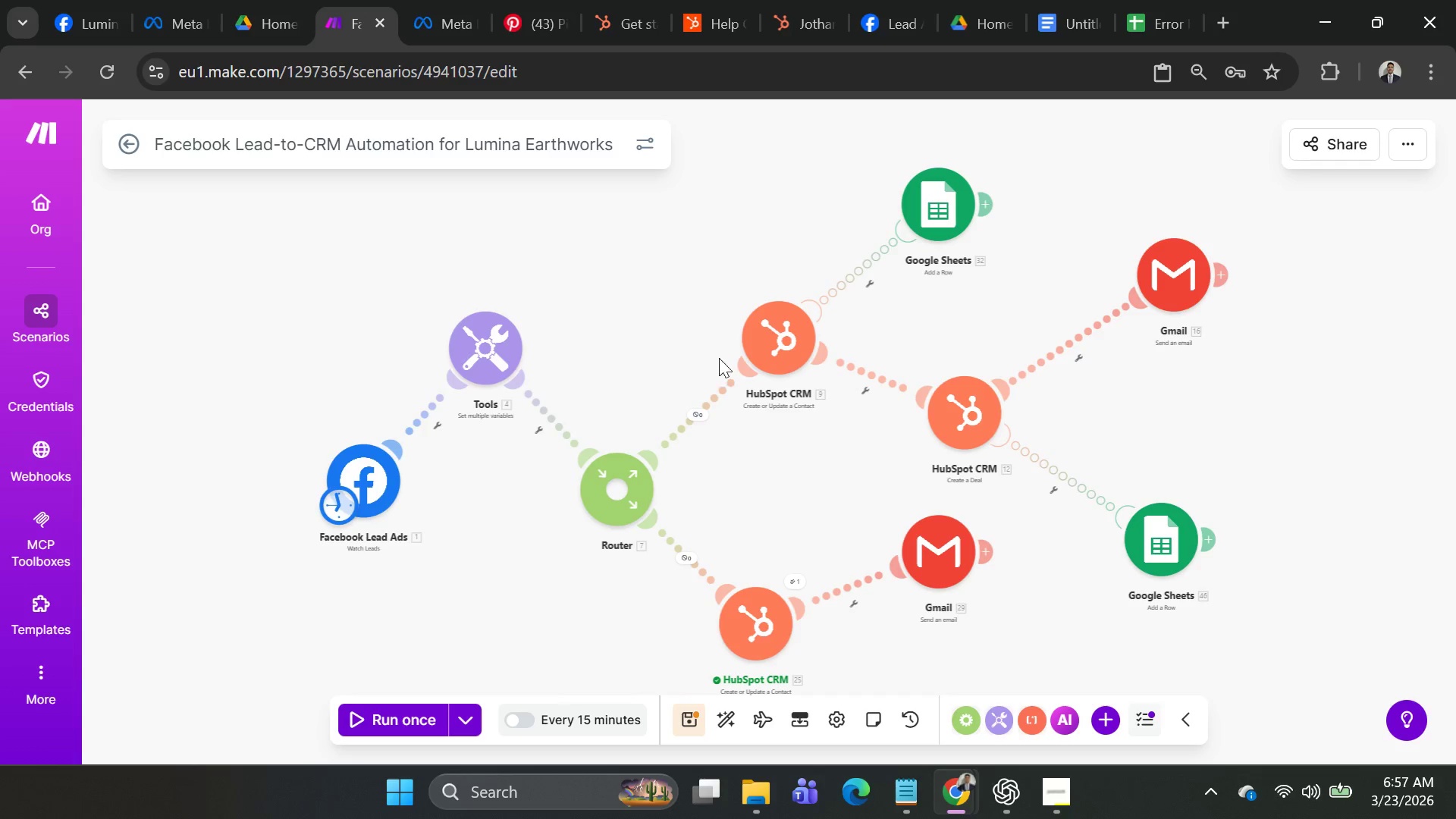 
left_click_drag(start_coordinate=[756, 359], to_coordinate=[676, 326])
 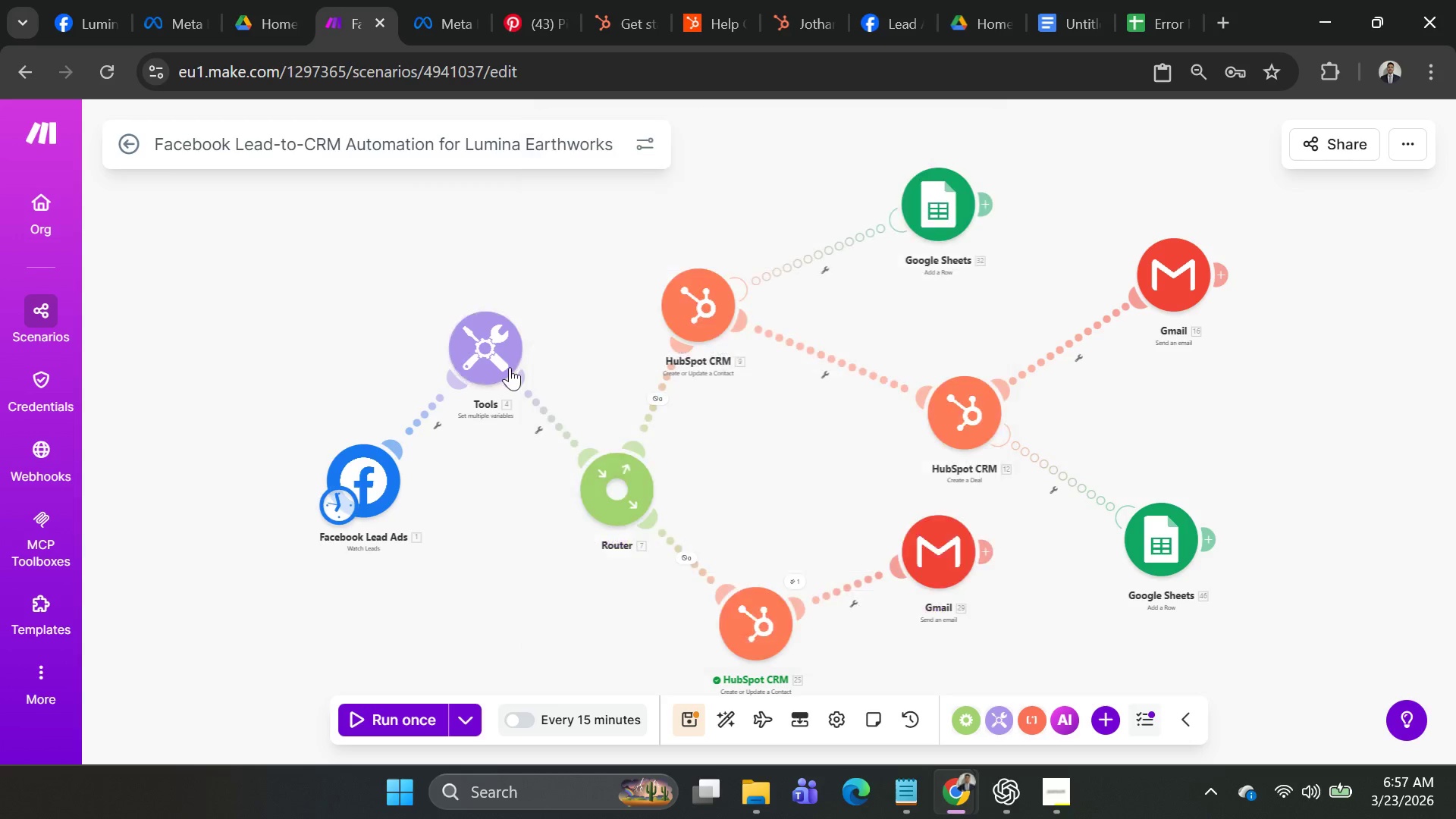 
left_click_drag(start_coordinate=[499, 365], to_coordinate=[463, 337])
 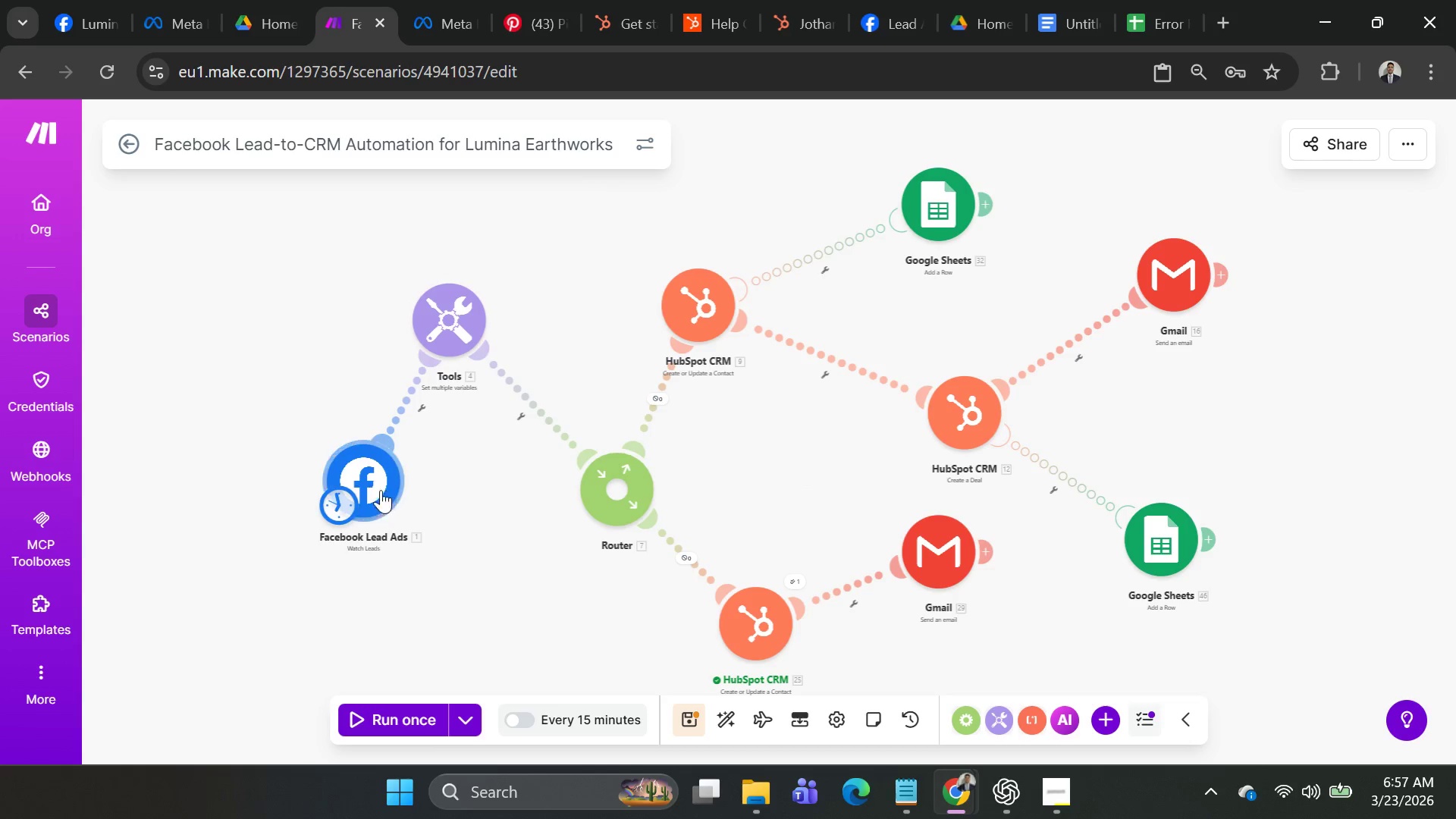 
left_click_drag(start_coordinate=[372, 487], to_coordinate=[268, 487])
 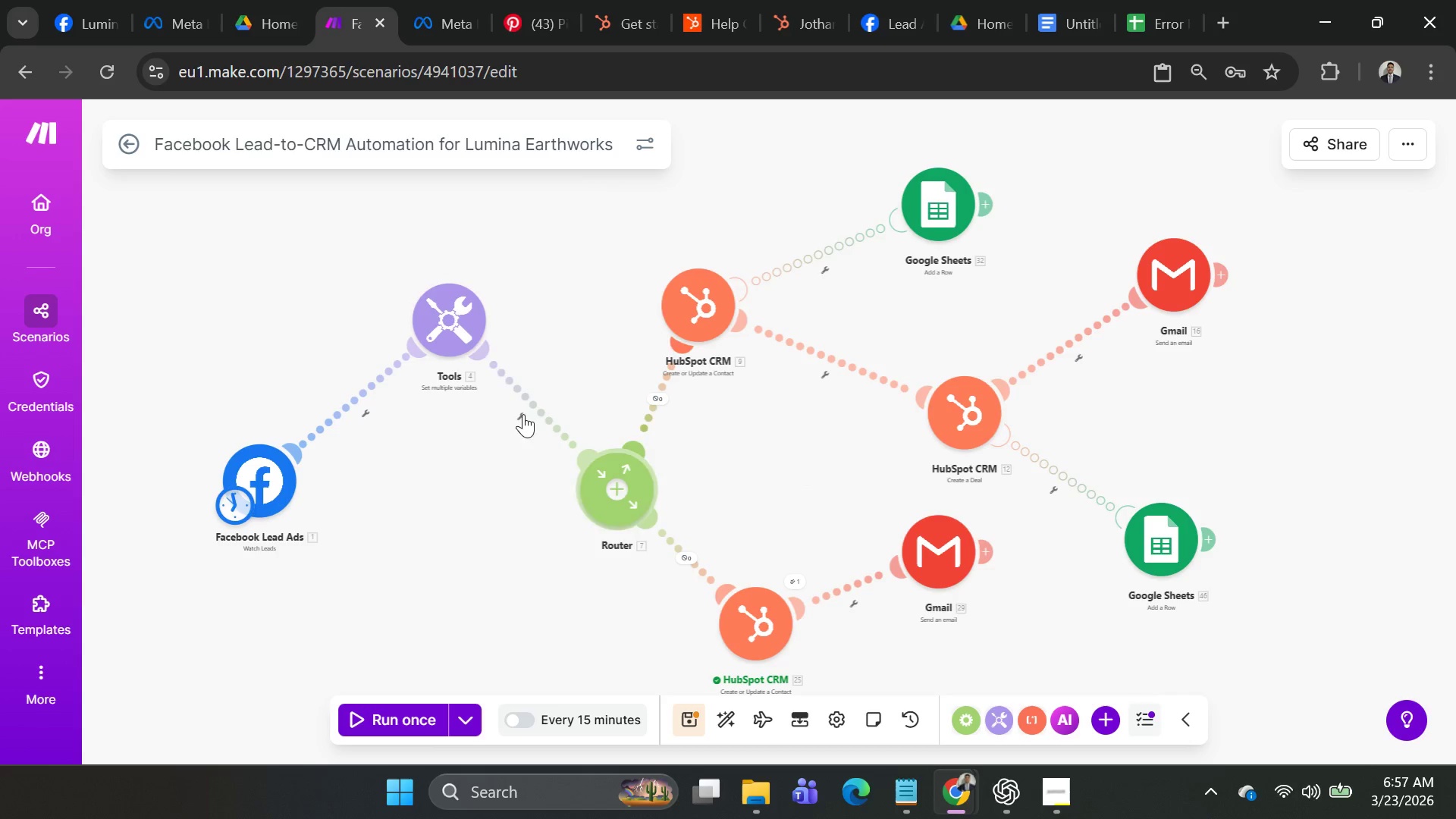 
left_click_drag(start_coordinate=[447, 333], to_coordinate=[425, 343])
 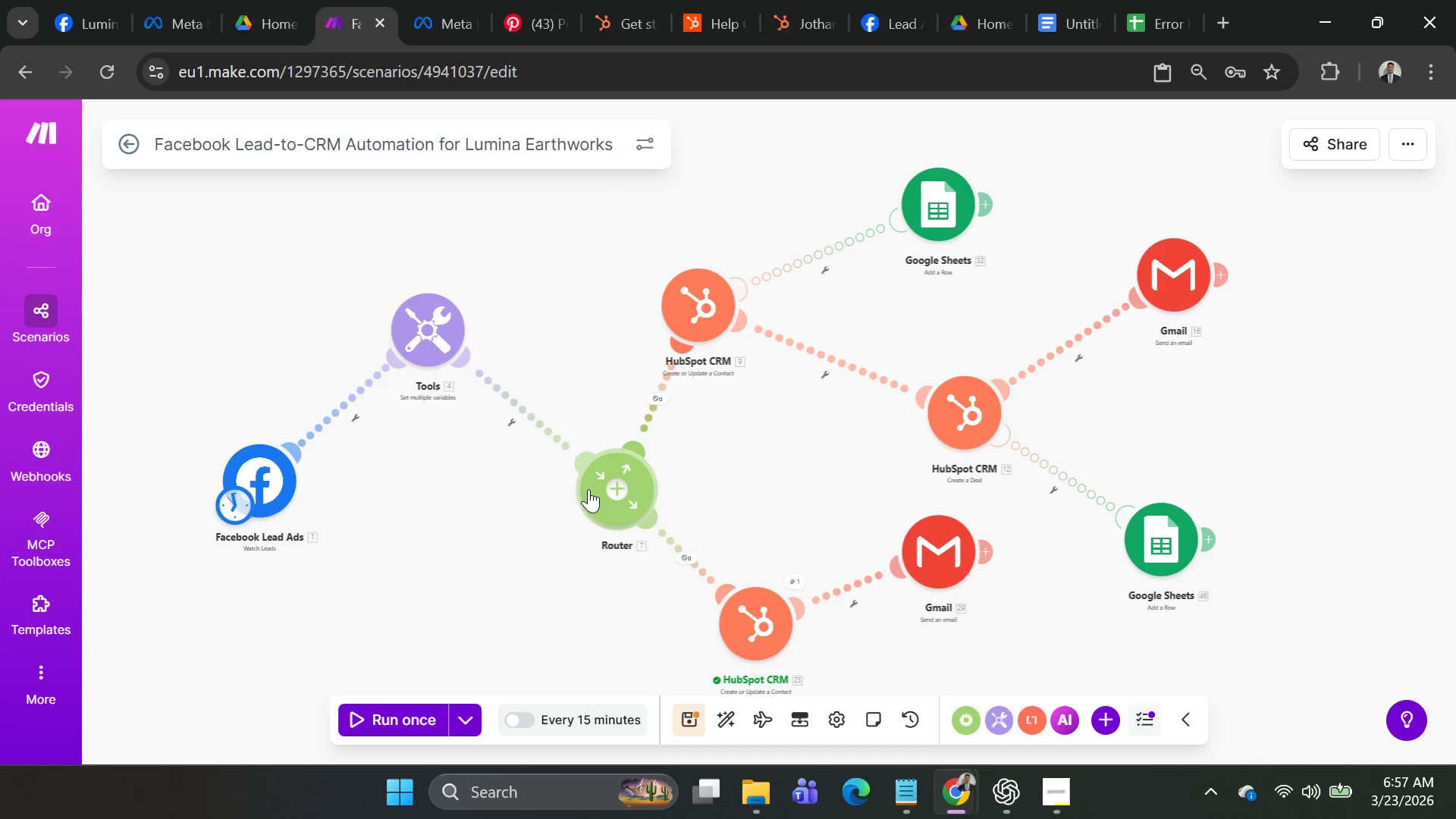 
left_click_drag(start_coordinate=[593, 489], to_coordinate=[560, 454])
 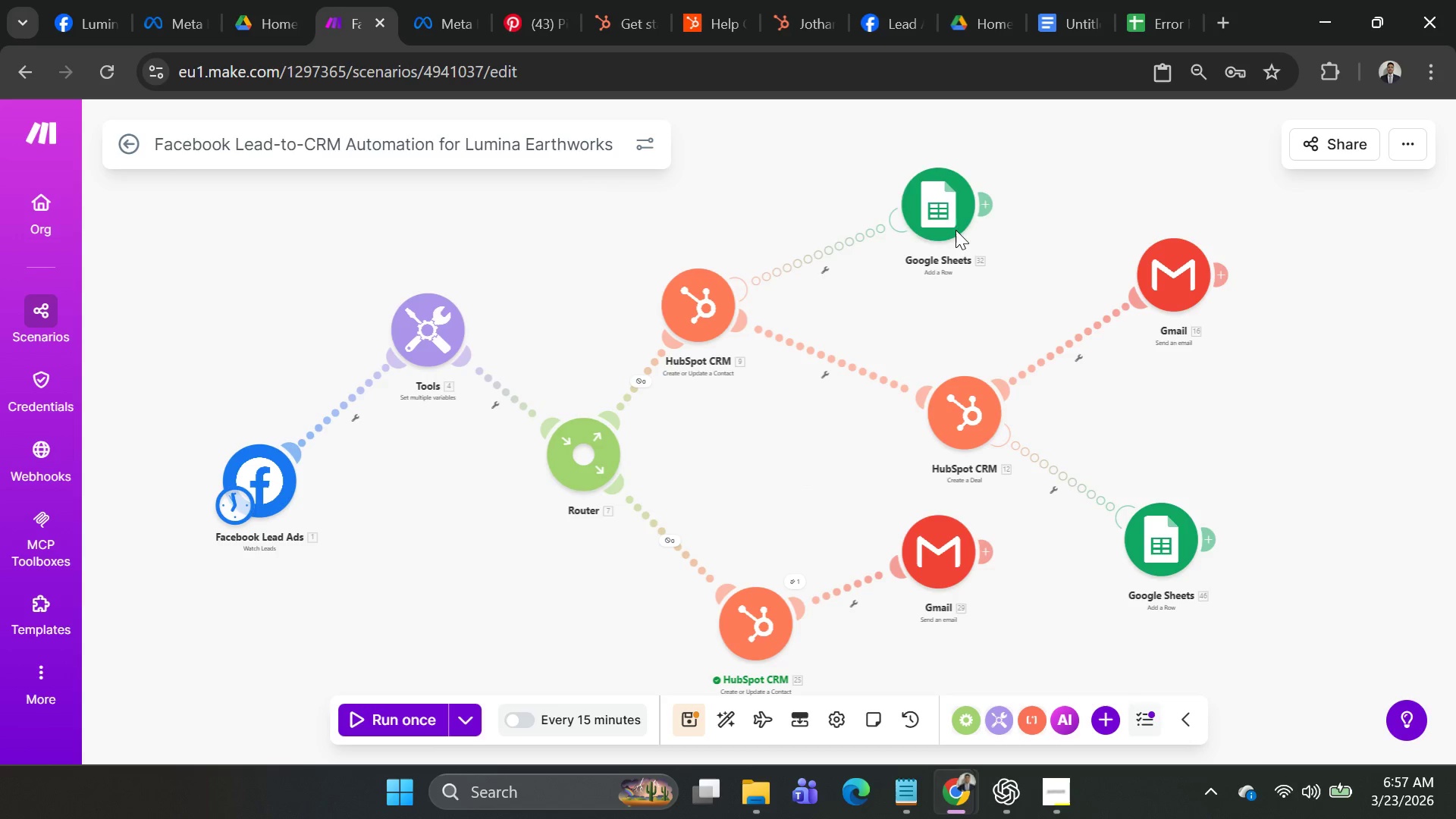 
left_click_drag(start_coordinate=[948, 220], to_coordinate=[977, 199])
 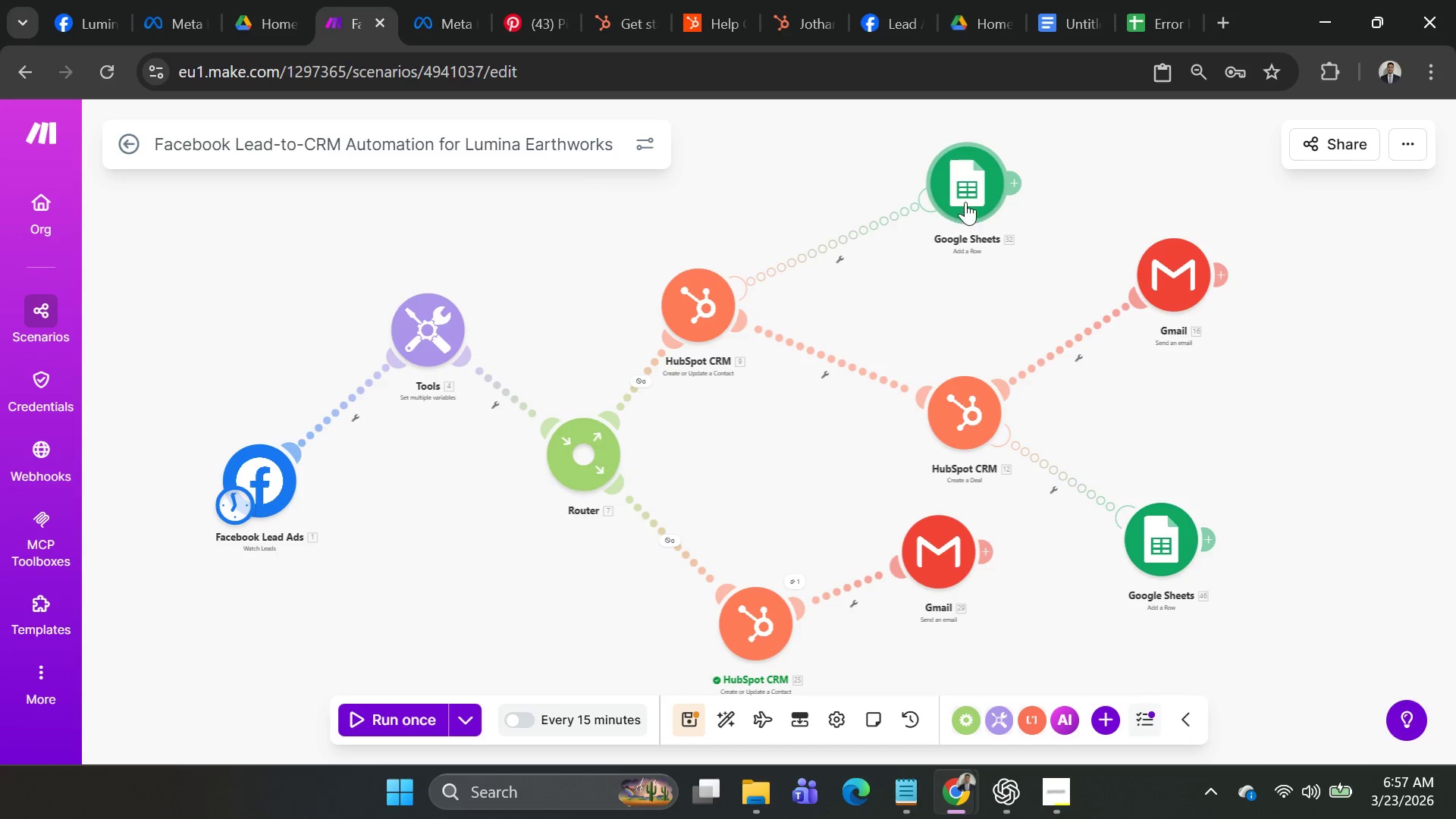 
left_click_drag(start_coordinate=[965, 199], to_coordinate=[923, 199])
 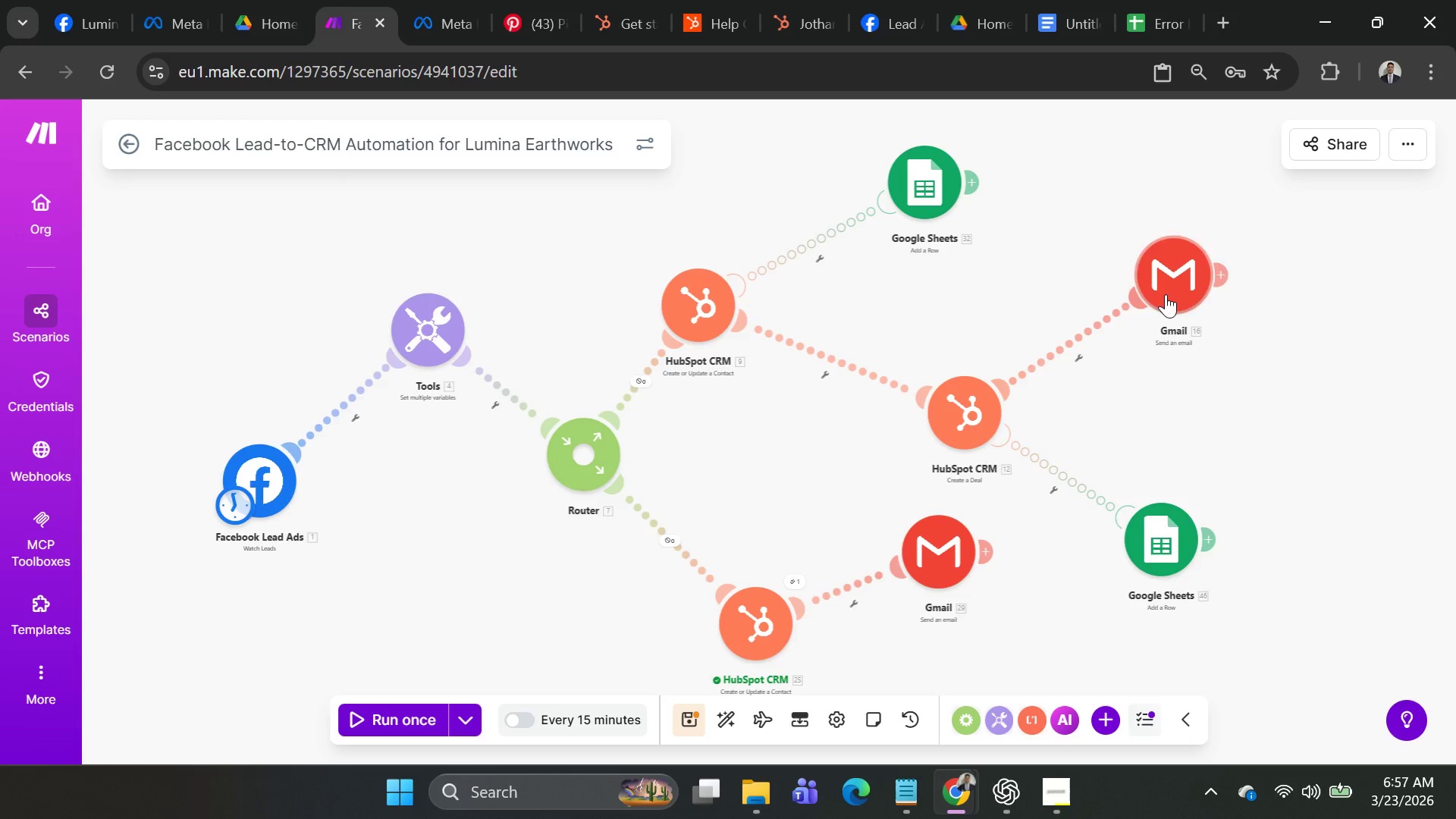 
left_click_drag(start_coordinate=[1168, 289], to_coordinate=[1222, 266])
 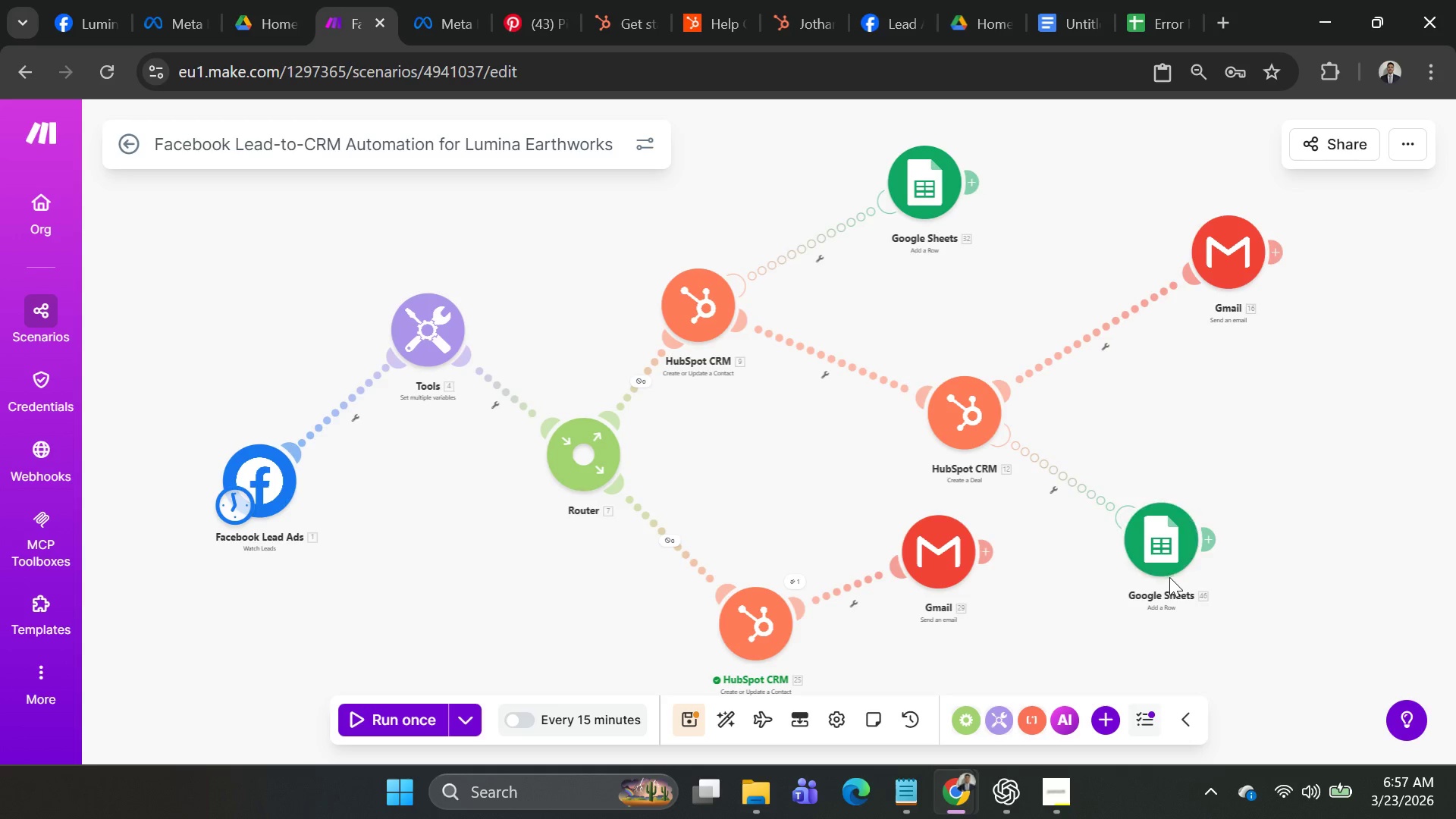 
left_click_drag(start_coordinate=[1169, 576], to_coordinate=[1073, 533])
 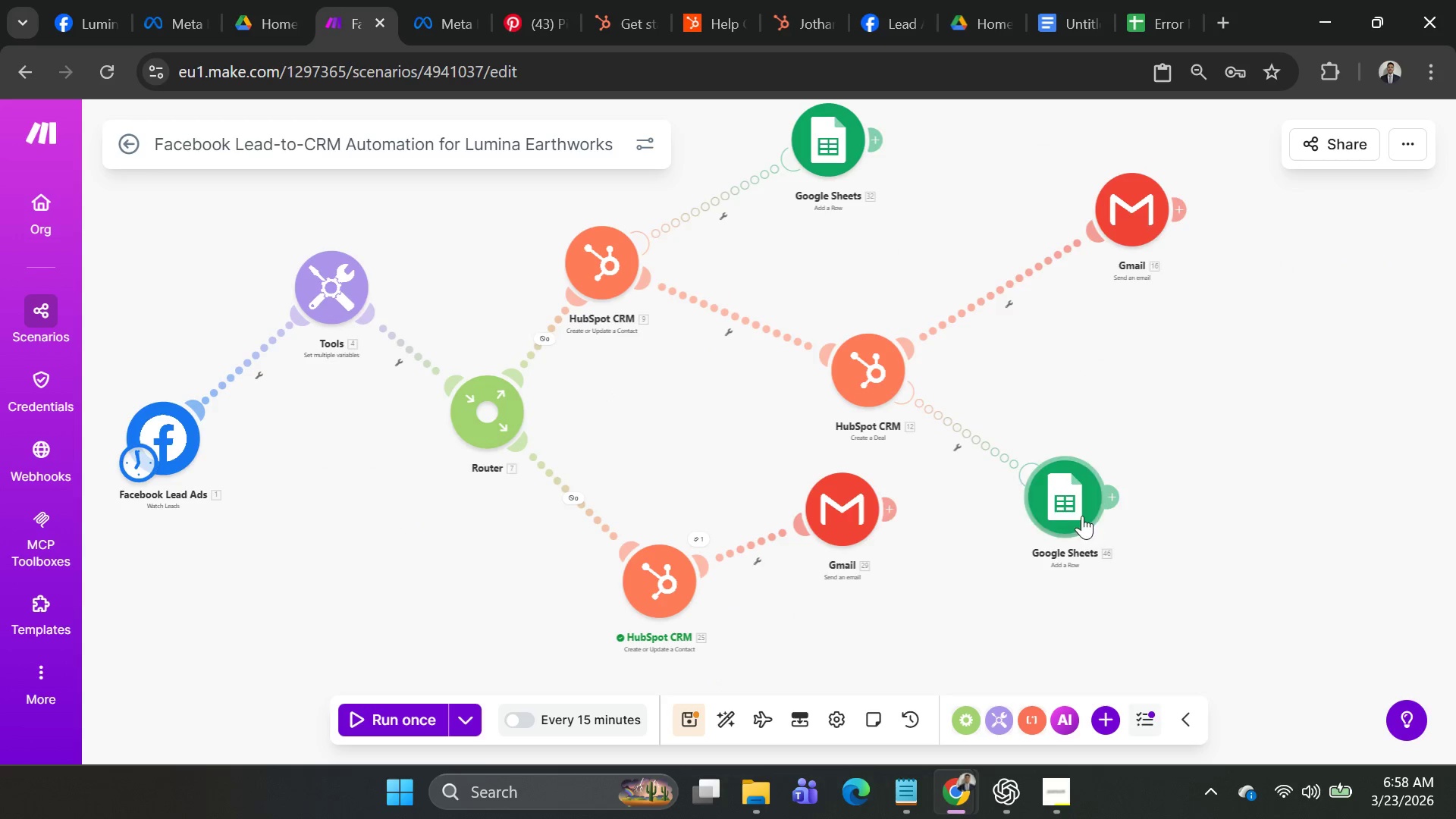 
left_click_drag(start_coordinate=[1082, 516], to_coordinate=[1259, 546])
 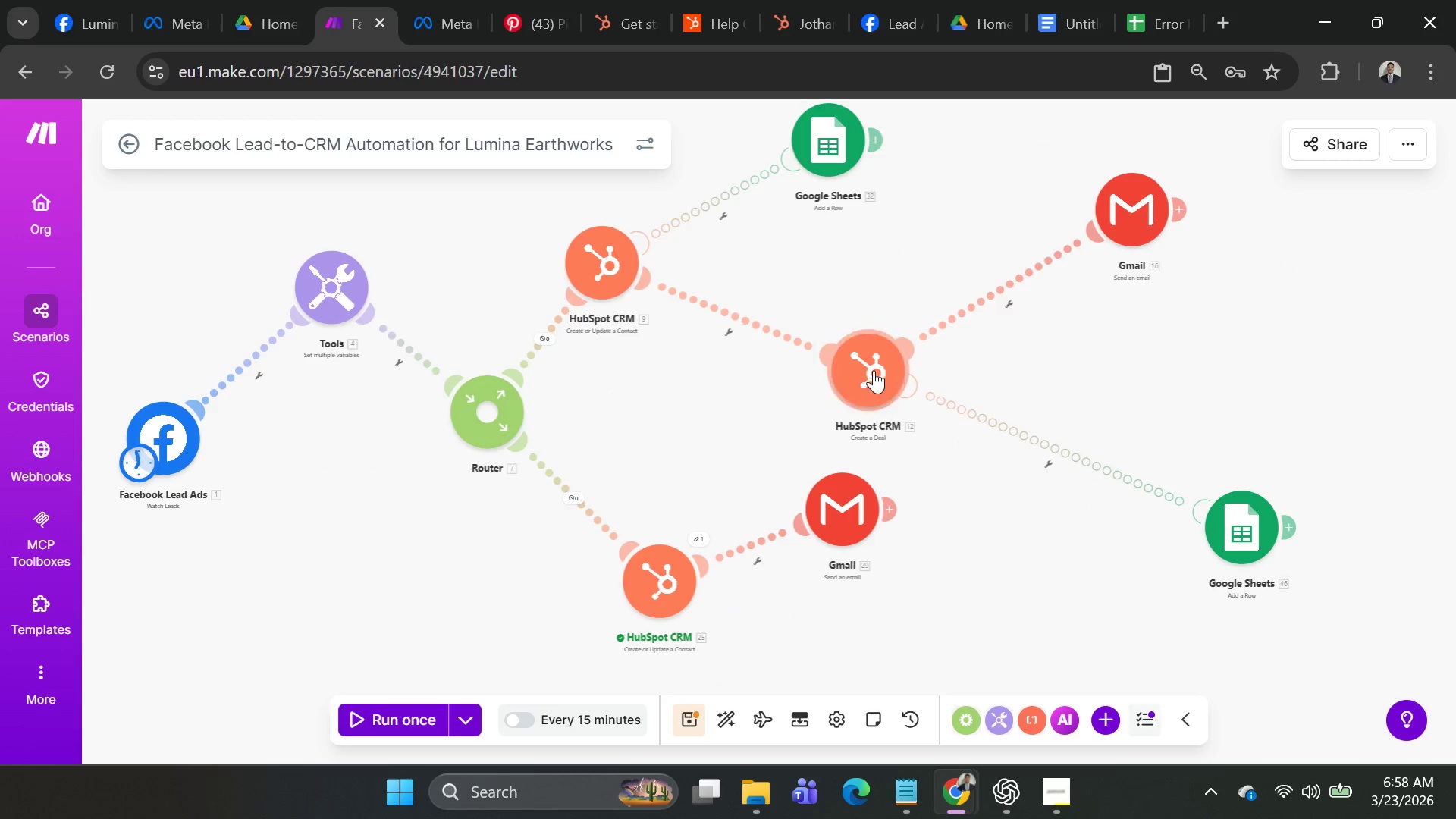 
left_click_drag(start_coordinate=[874, 370], to_coordinate=[981, 376])
 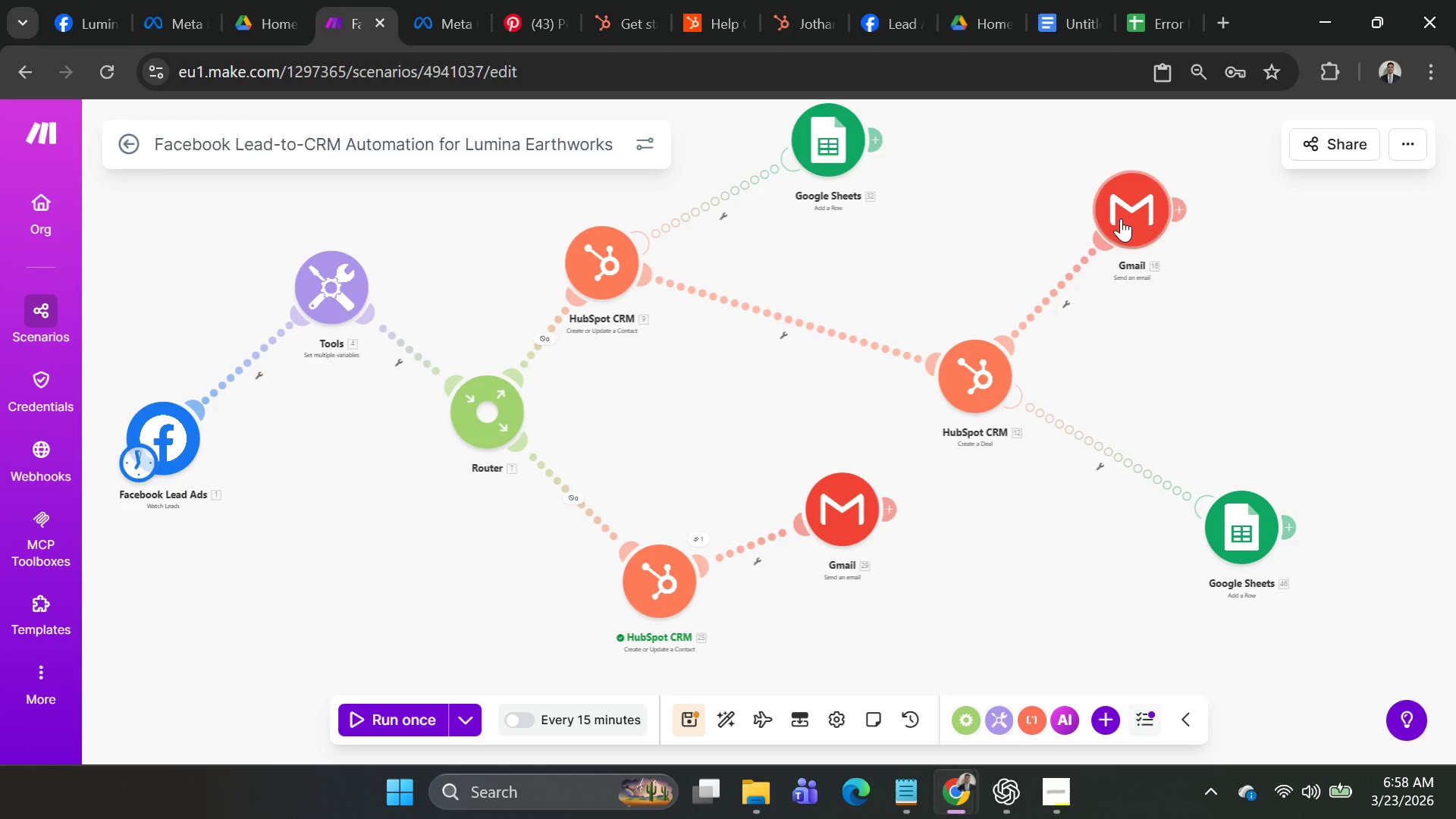 
left_click_drag(start_coordinate=[1121, 218], to_coordinate=[1159, 213])
 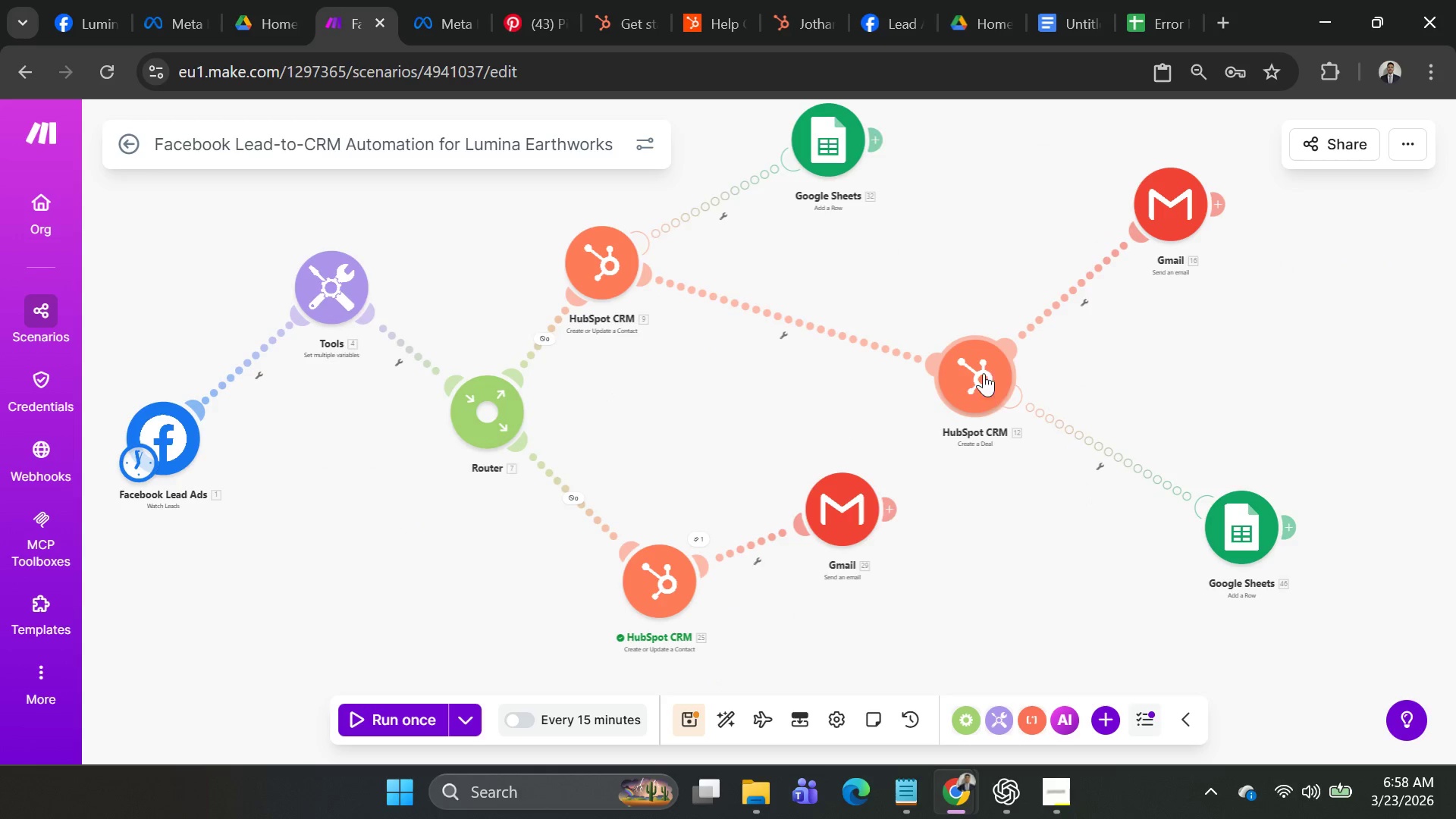 
left_click_drag(start_coordinate=[977, 364], to_coordinate=[1059, 343])
 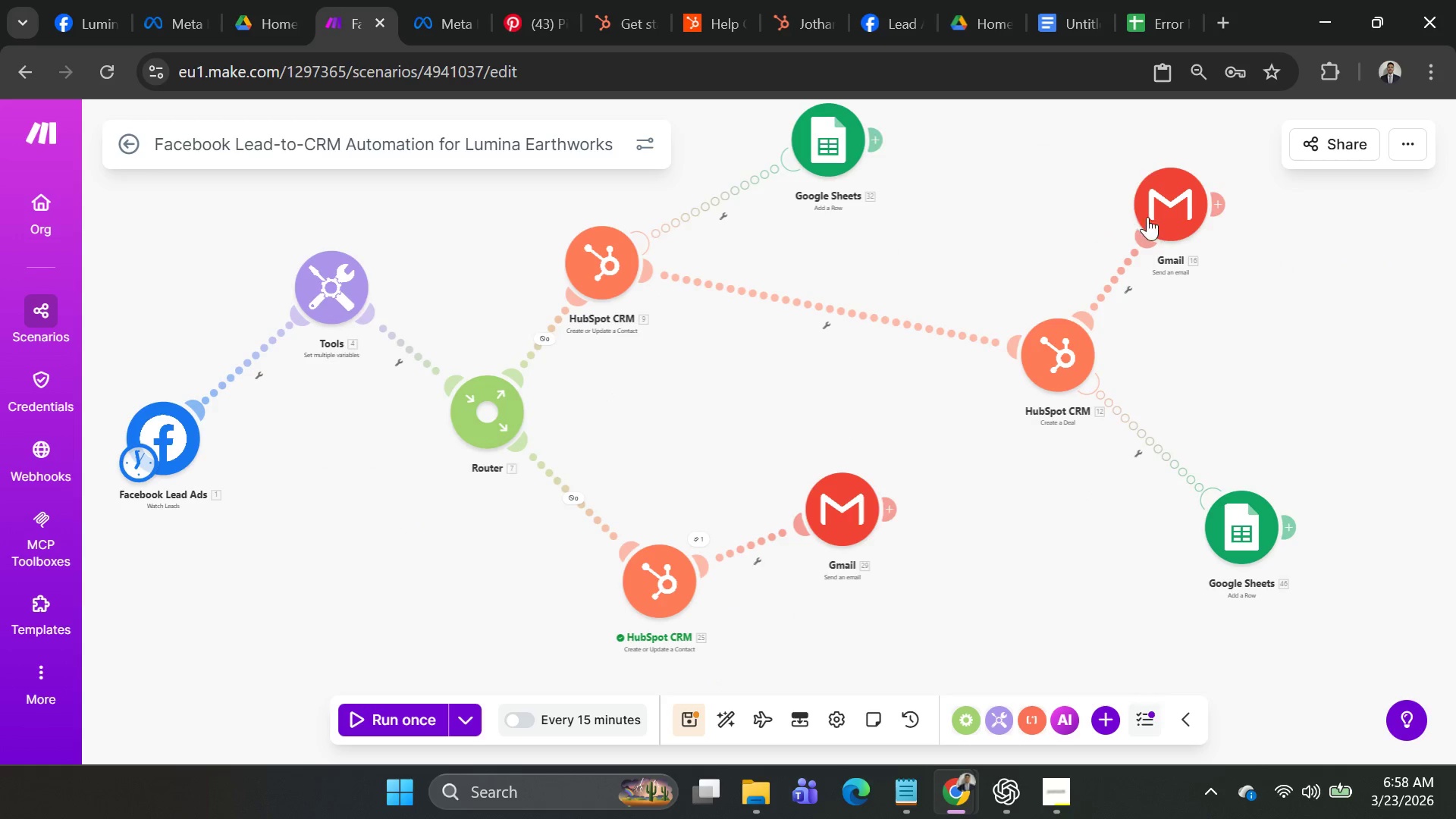 
left_click_drag(start_coordinate=[1191, 205], to_coordinate=[1229, 222])
 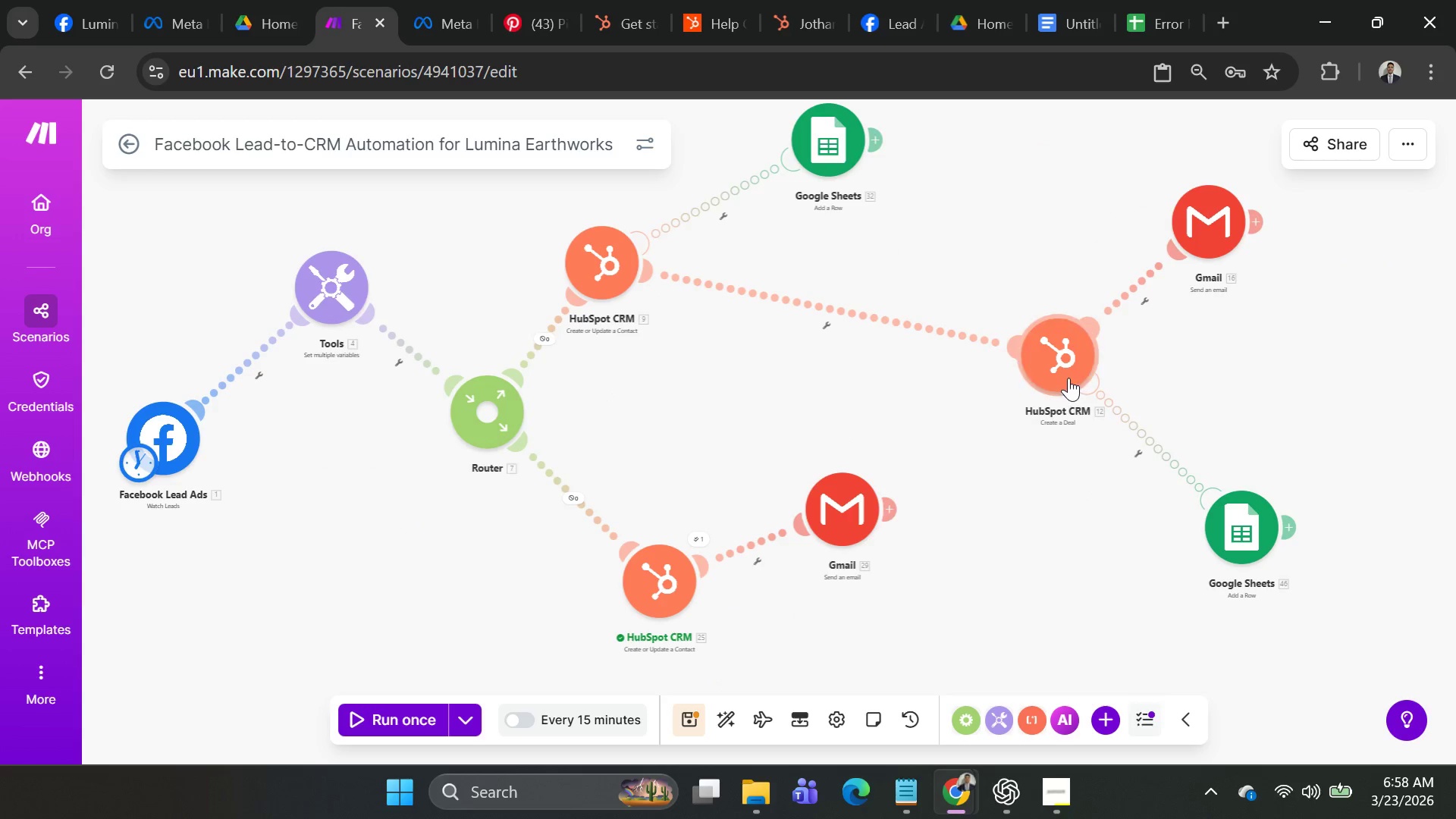 
left_click_drag(start_coordinate=[1068, 378], to_coordinate=[1105, 366])
 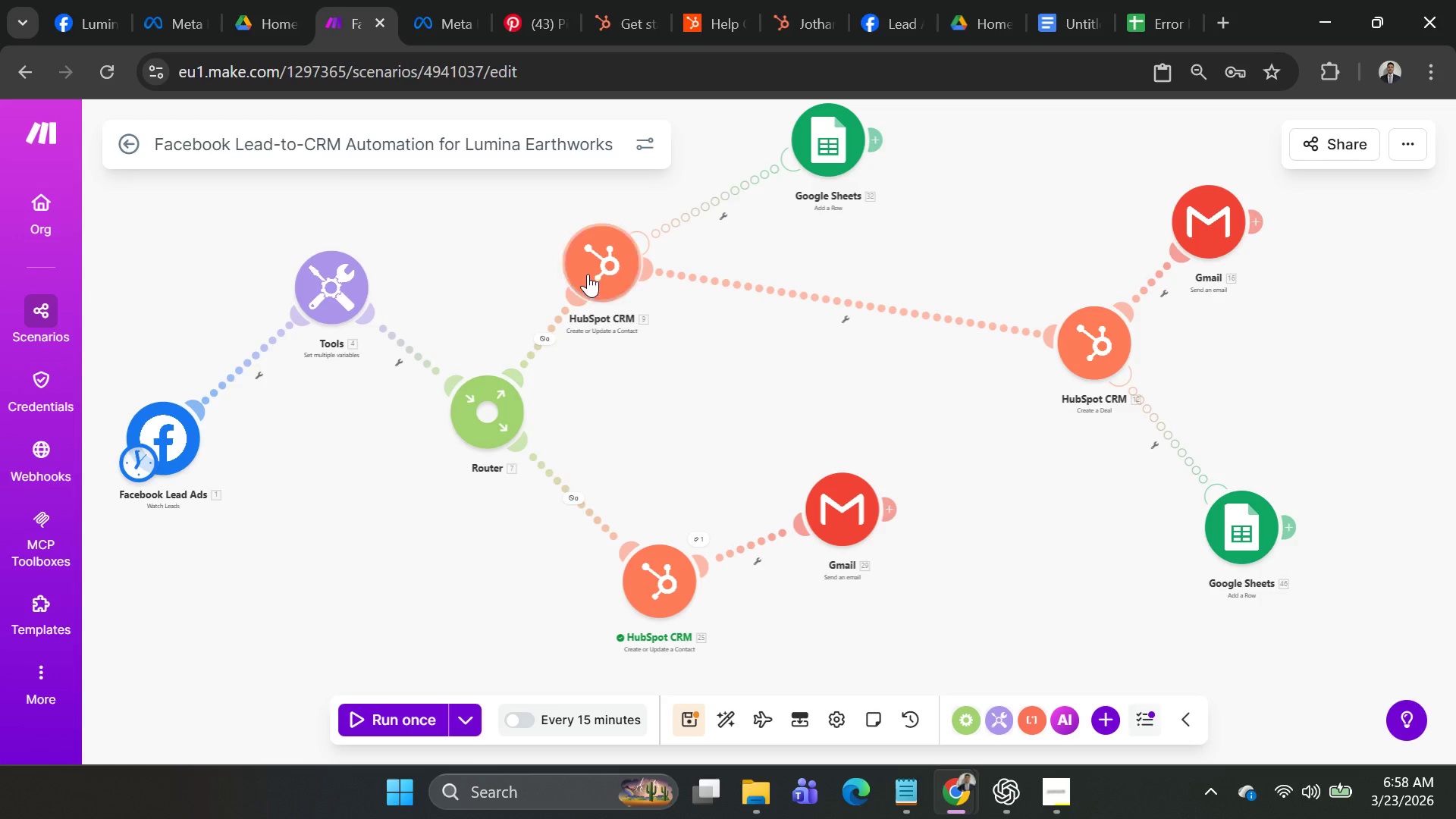 
left_click_drag(start_coordinate=[609, 272], to_coordinate=[762, 300])
 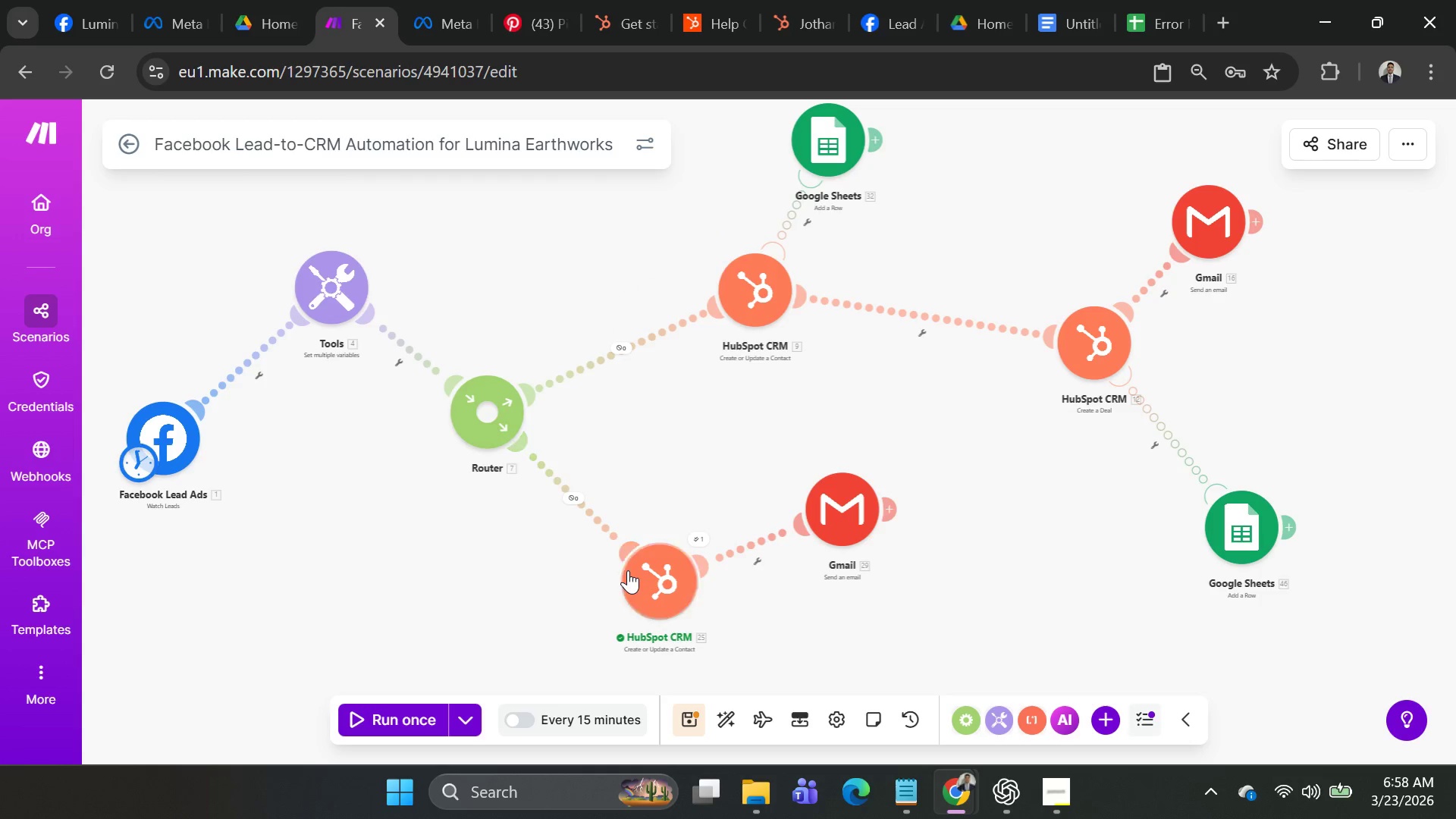 
left_click_drag(start_coordinate=[629, 571], to_coordinate=[664, 513])
 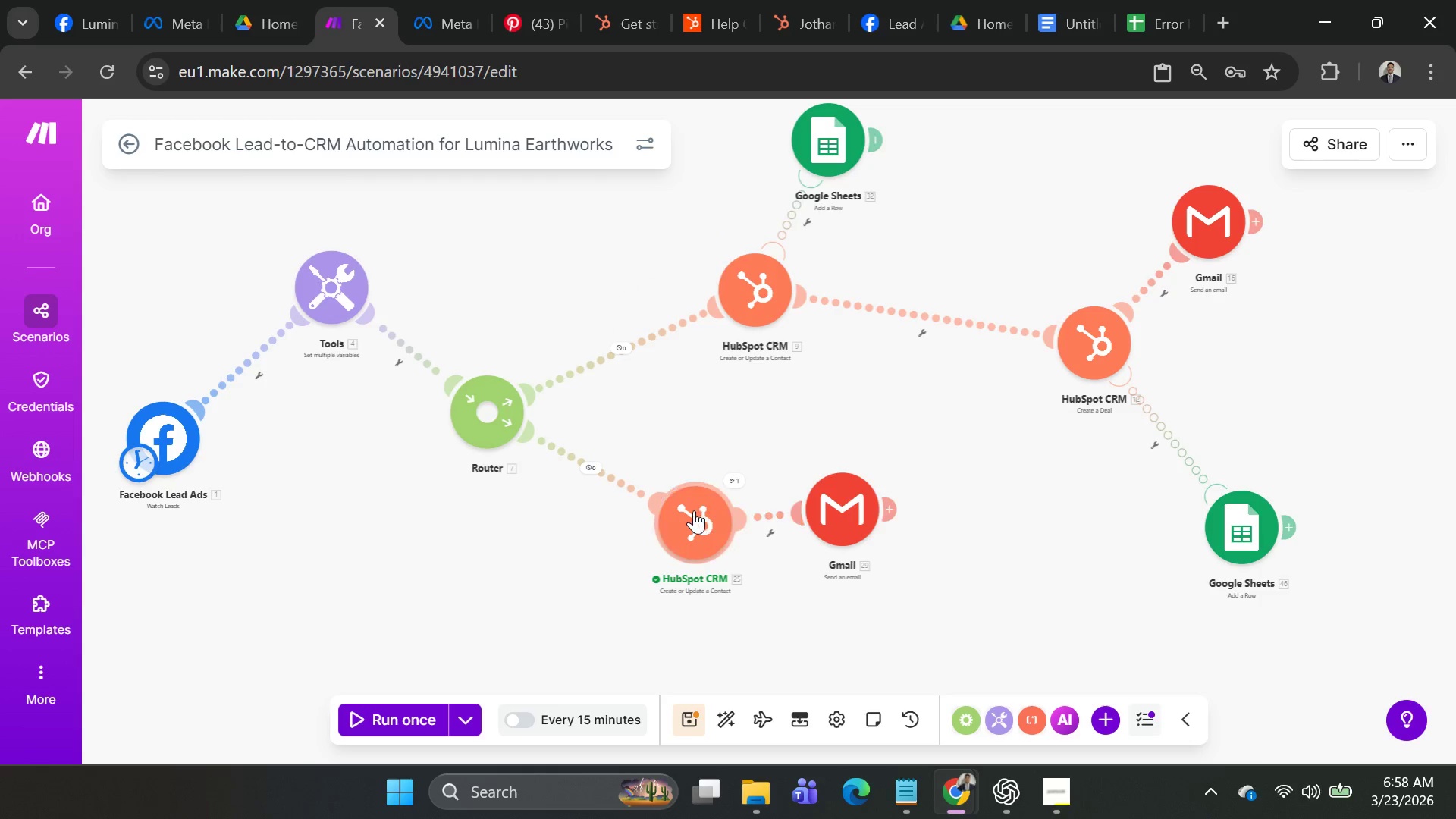 
left_click_drag(start_coordinate=[692, 510], to_coordinate=[761, 500])
 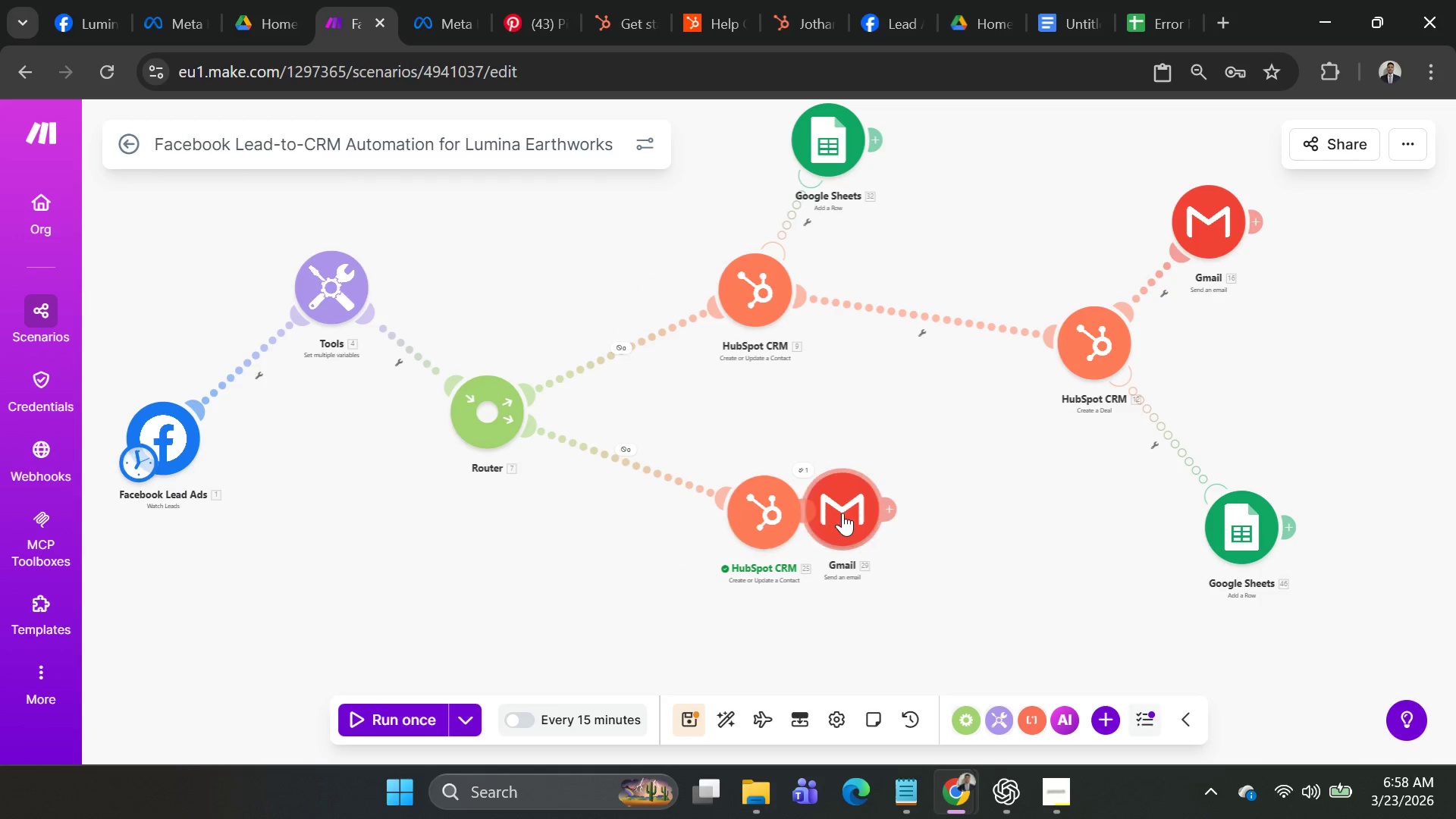 
left_click_drag(start_coordinate=[846, 513], to_coordinate=[1012, 466])
 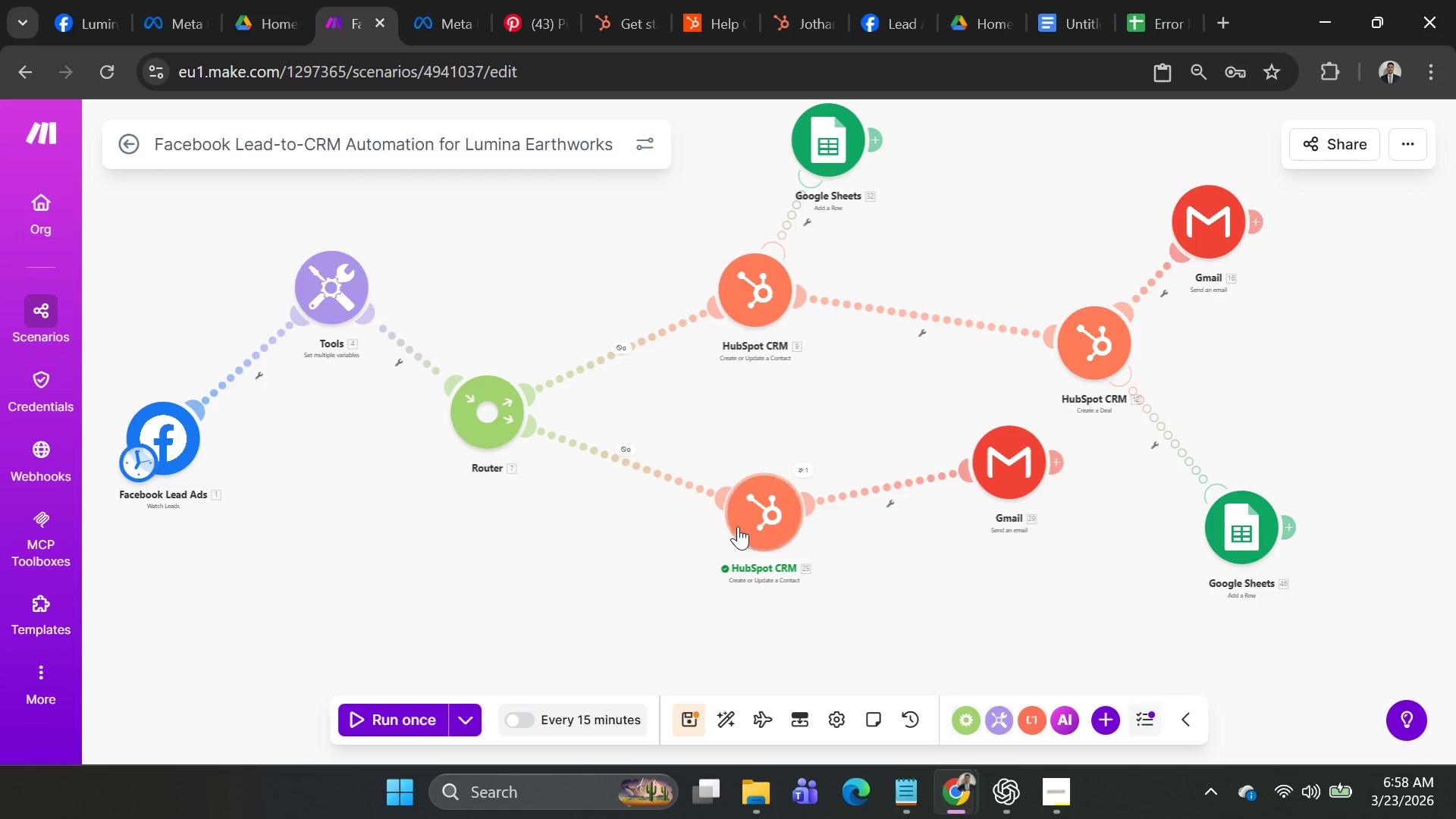 
left_click_drag(start_coordinate=[758, 521], to_coordinate=[809, 553])
 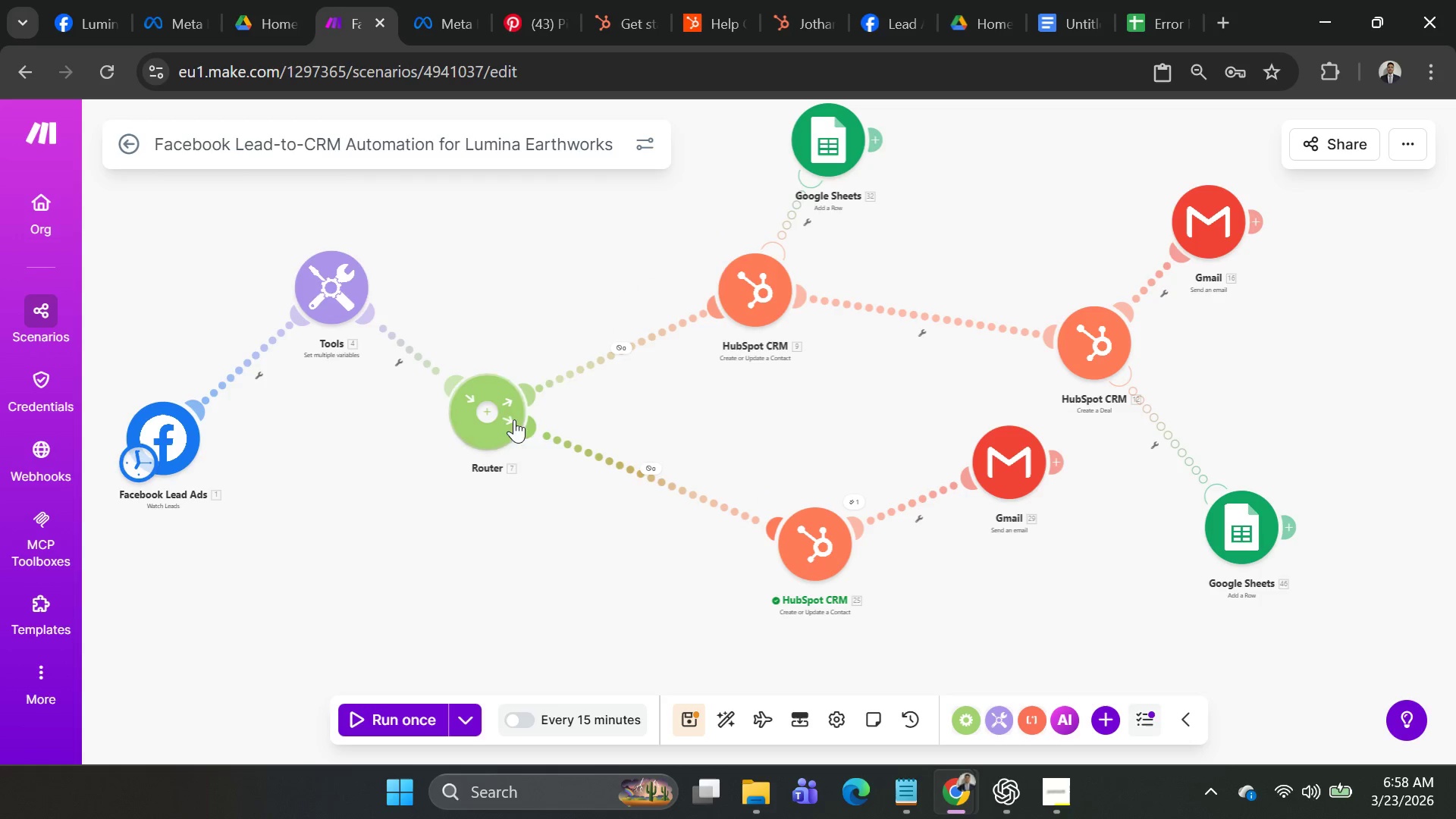 
left_click_drag(start_coordinate=[514, 408], to_coordinate=[686, 406])
 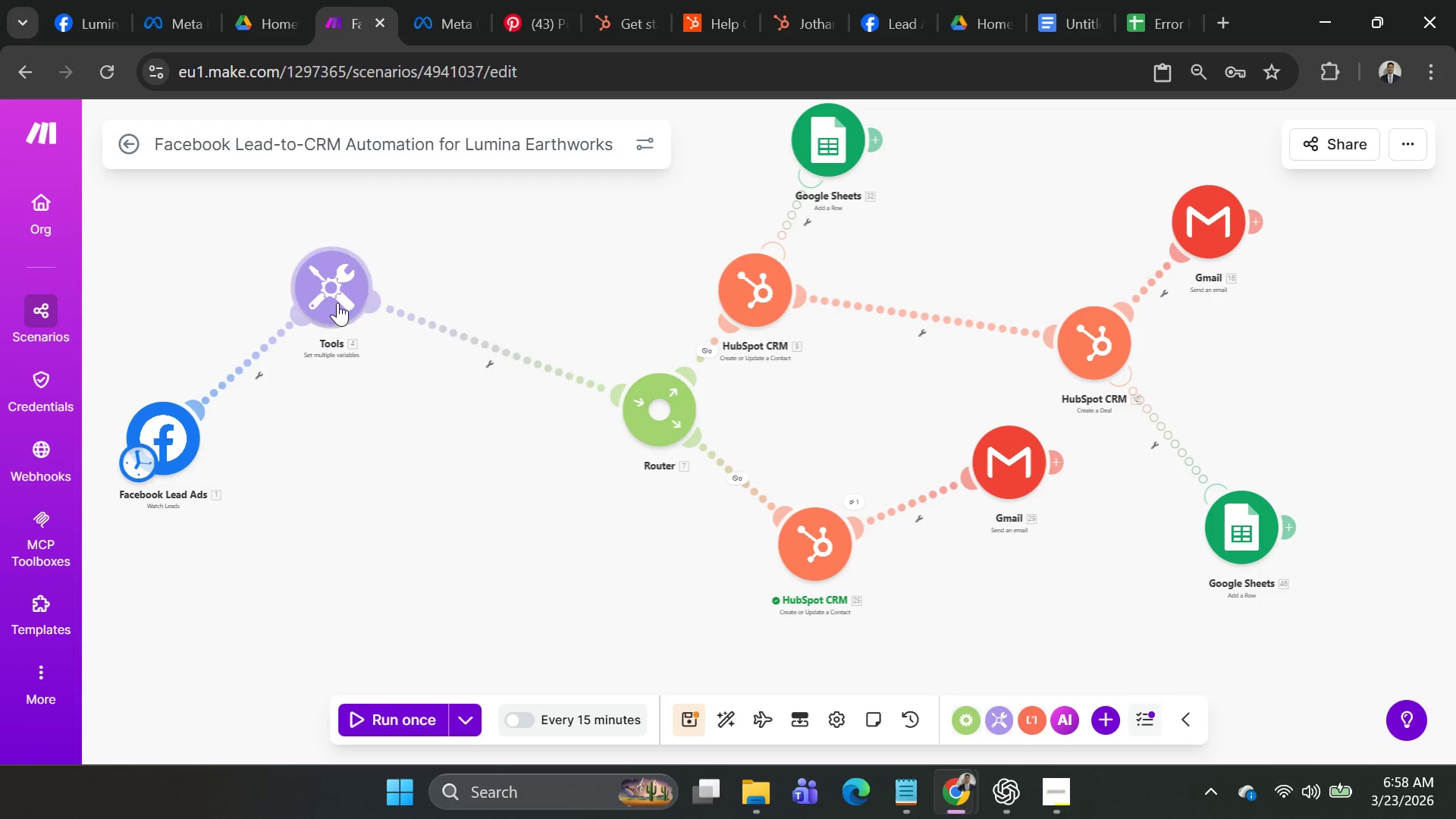 
left_click_drag(start_coordinate=[337, 303], to_coordinate=[406, 440])
 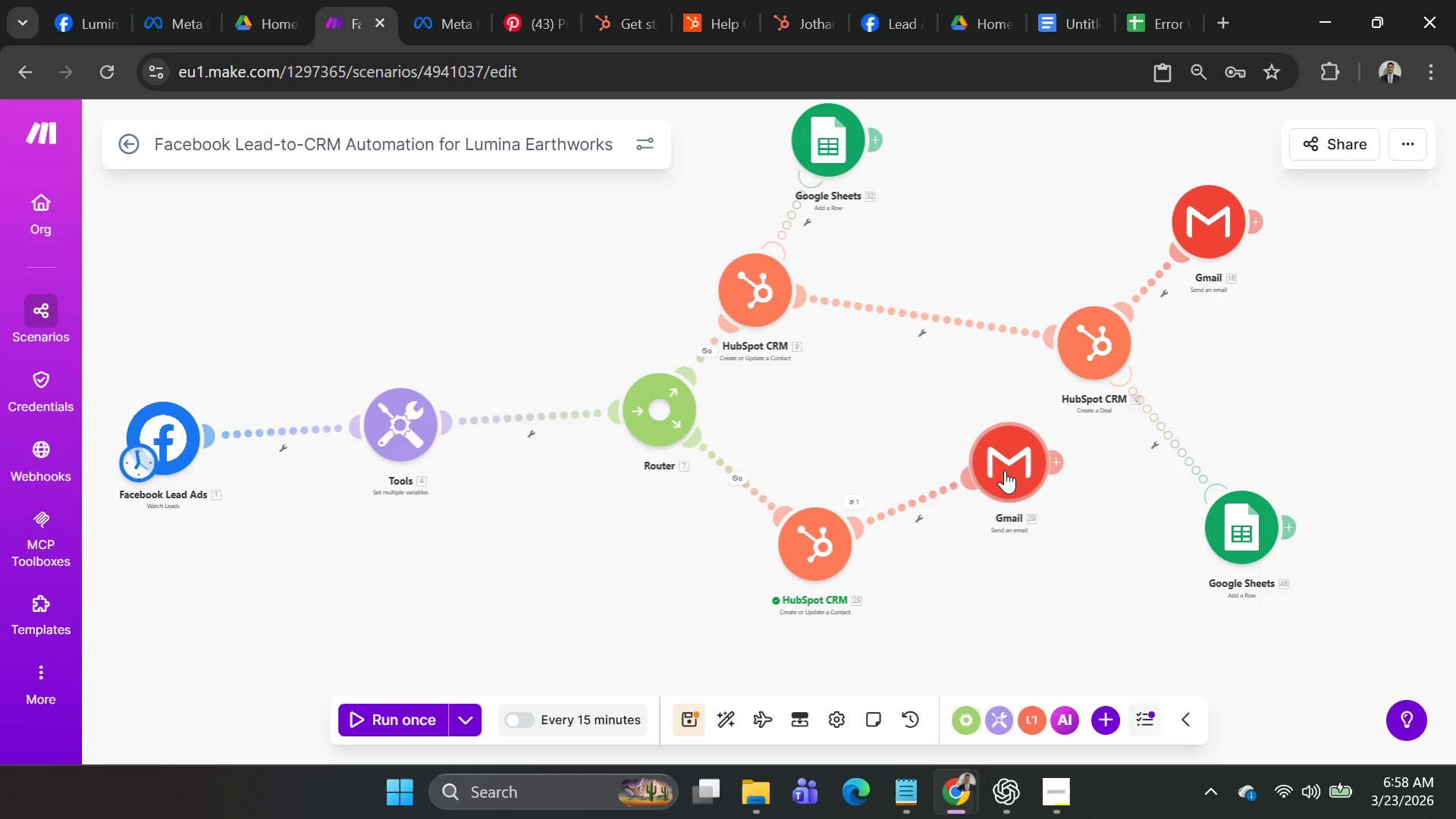 
left_click_drag(start_coordinate=[752, 296], to_coordinate=[812, 267])
 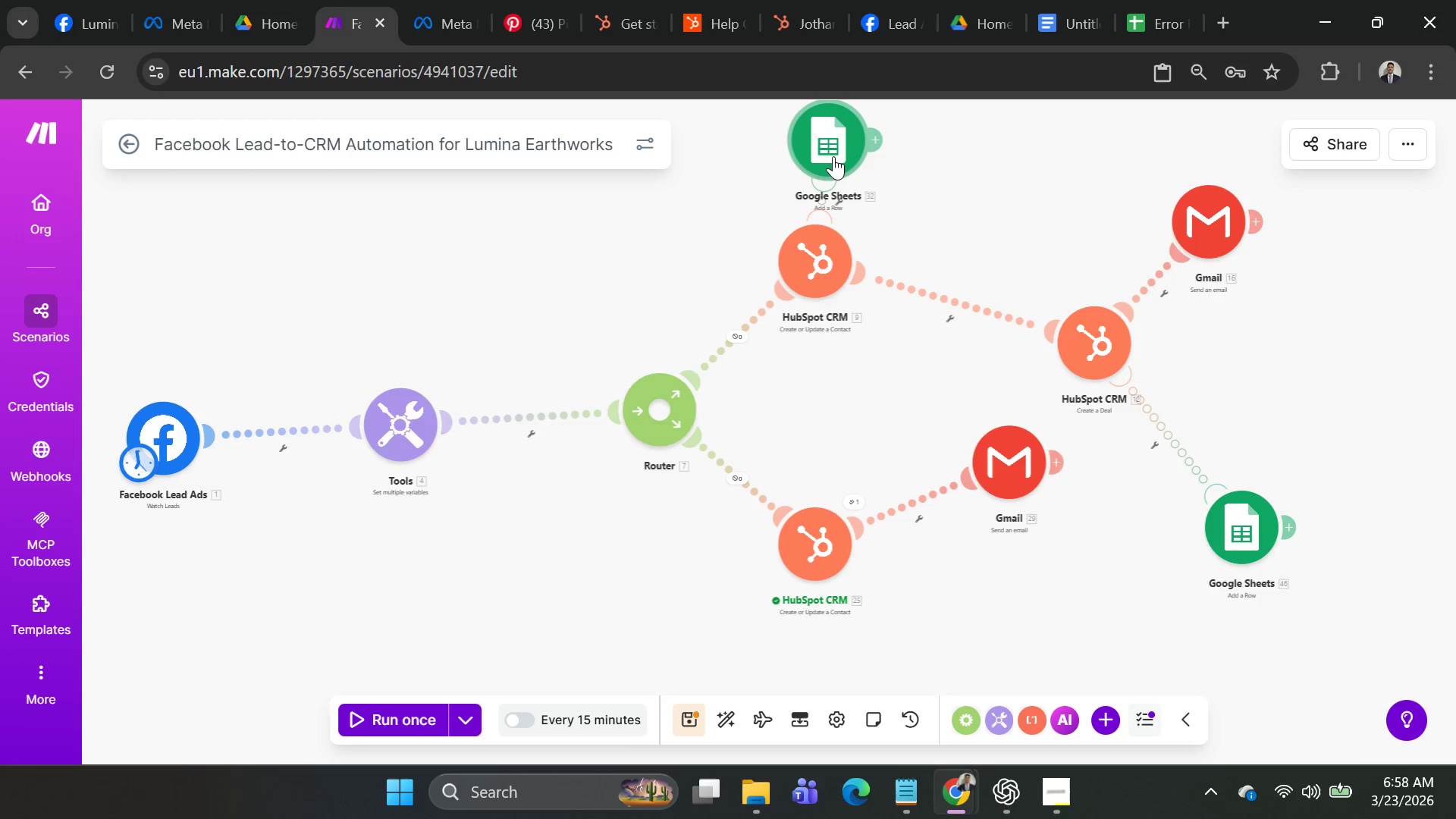 
left_click_drag(start_coordinate=[833, 156], to_coordinate=[981, 141])
 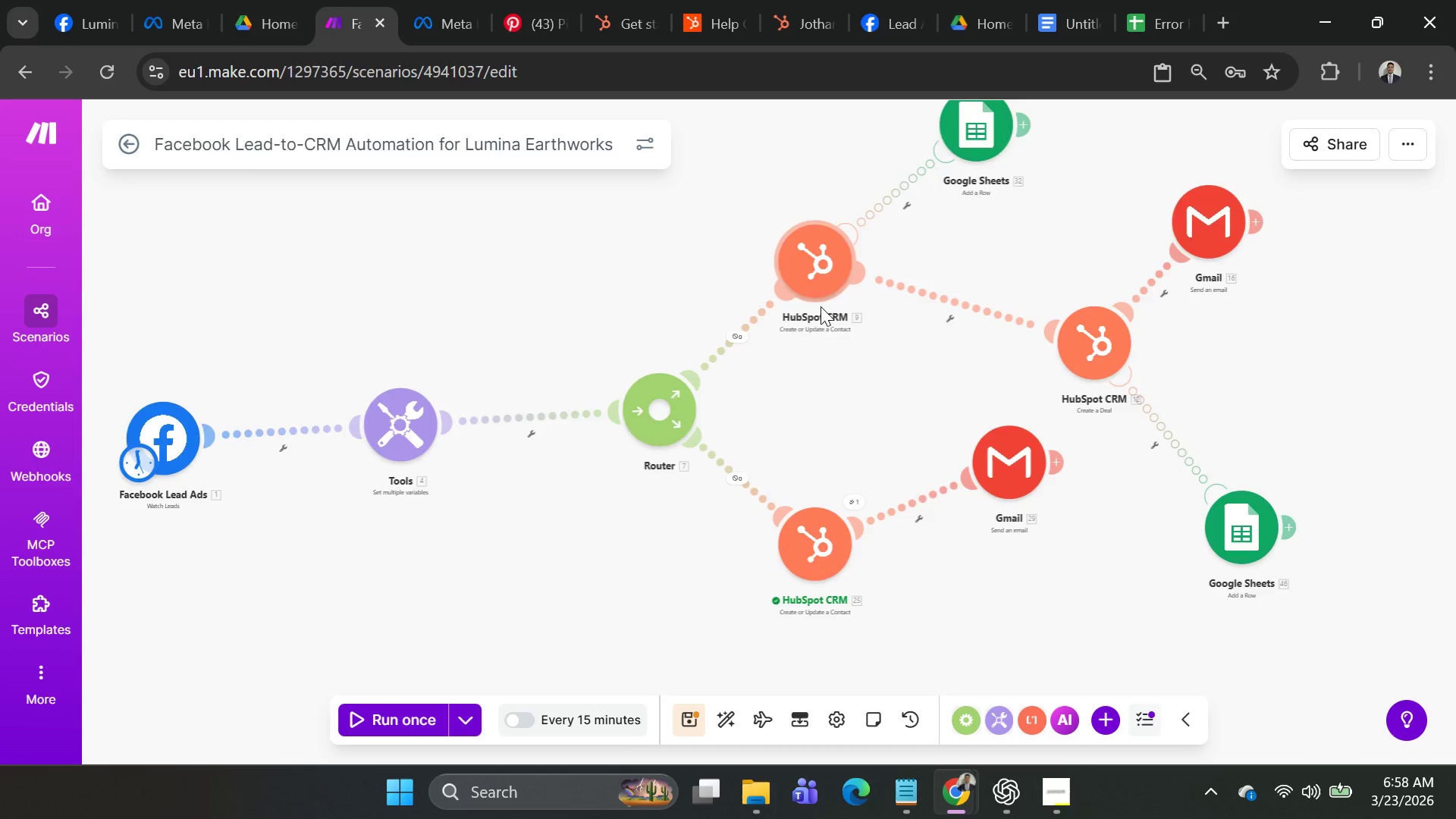 
scroll: coordinate [808, 366], scroll_direction: down, amount: 3.0
 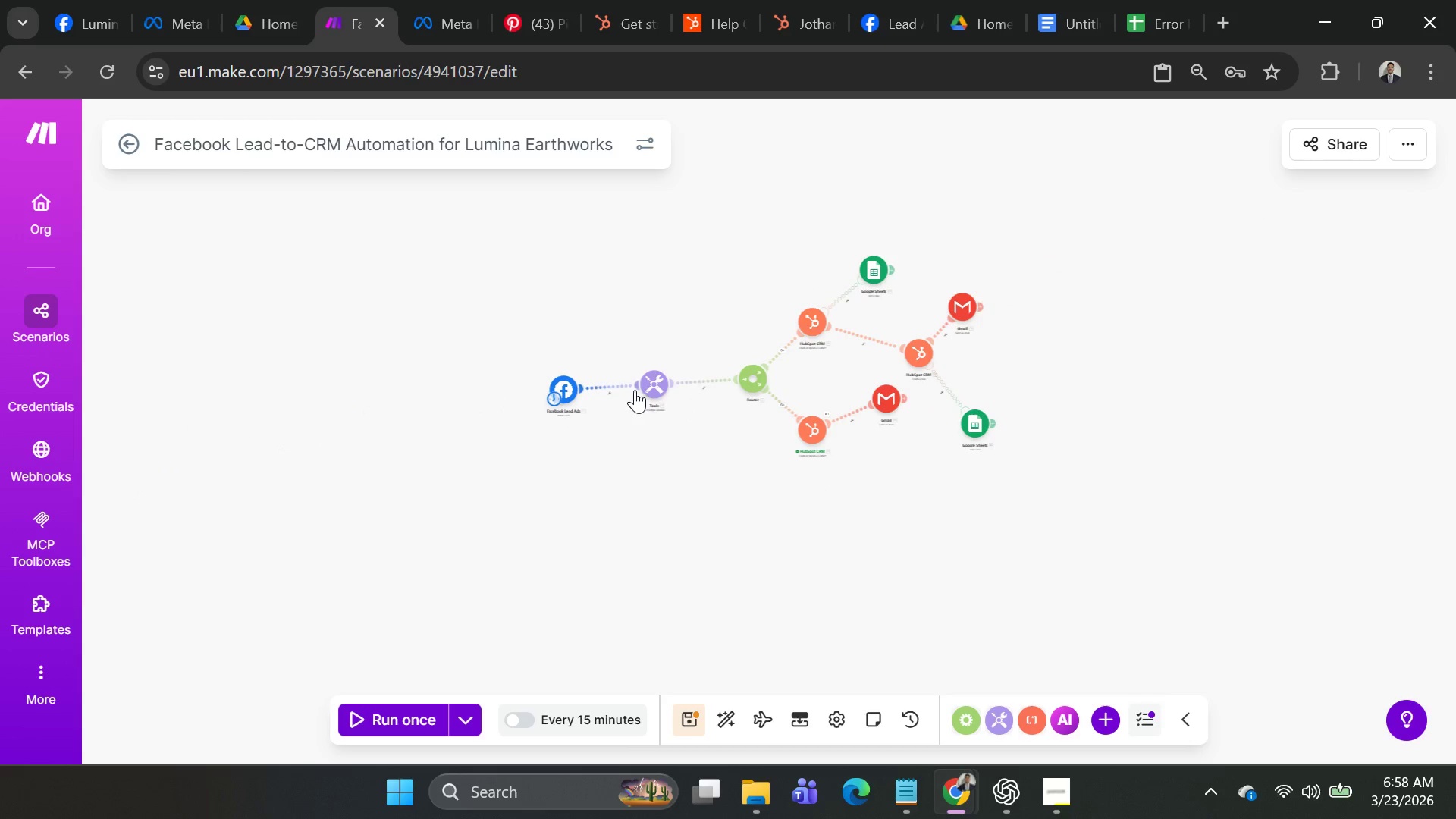 
left_click_drag(start_coordinate=[655, 383], to_coordinate=[654, 370])
 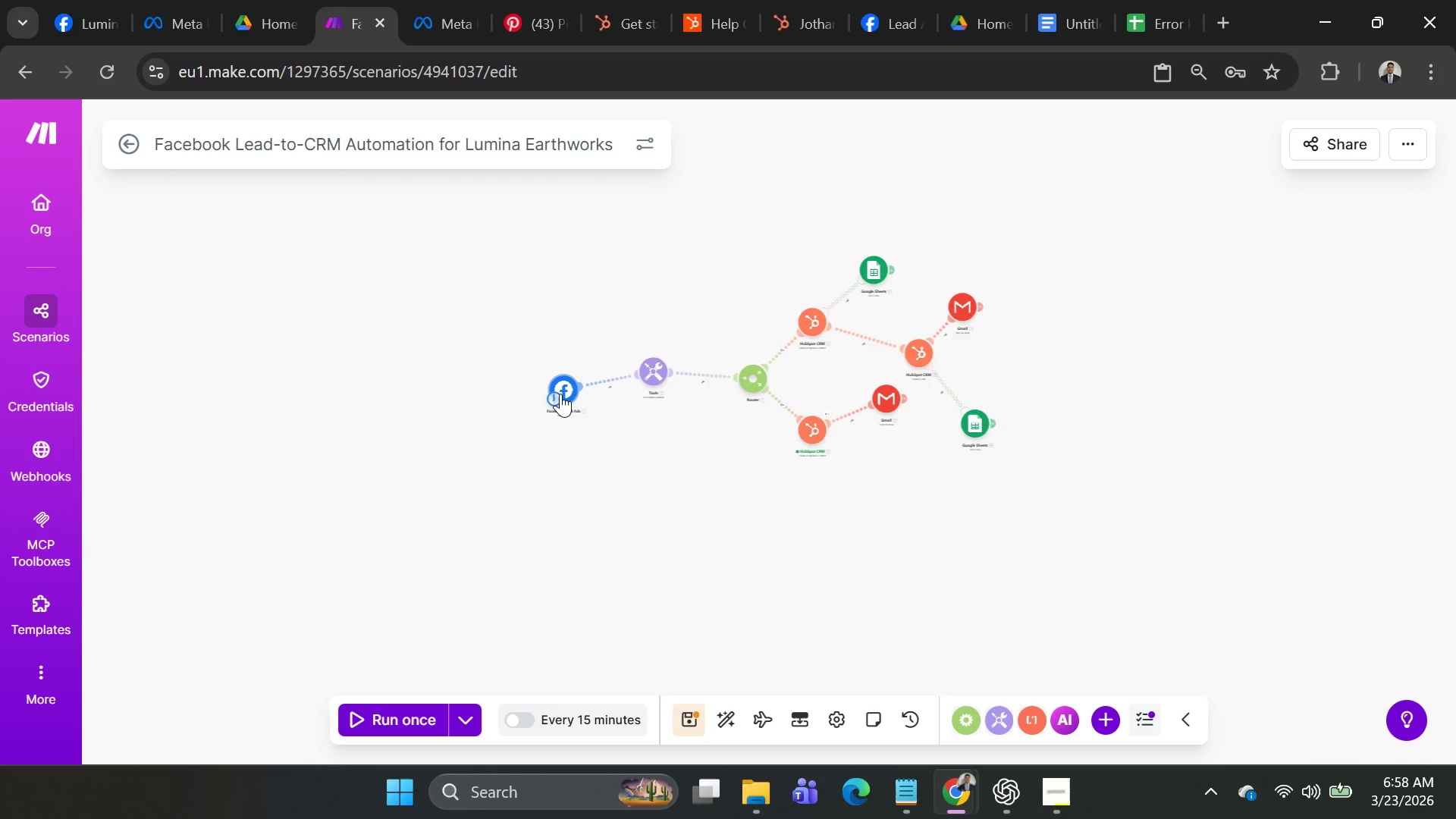 
left_click_drag(start_coordinate=[560, 394], to_coordinate=[661, 601])
 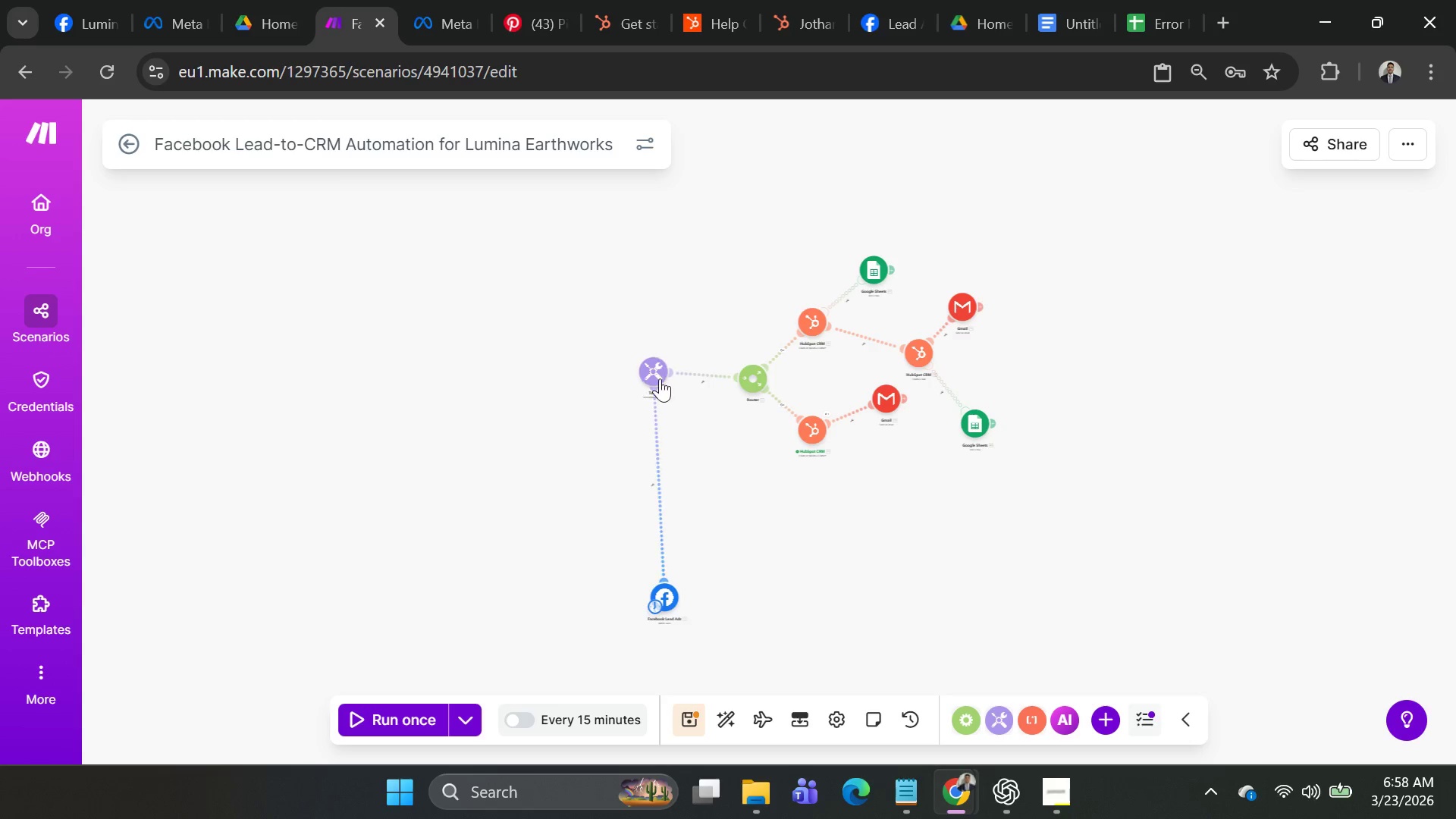 
left_click_drag(start_coordinate=[660, 378], to_coordinate=[660, 397])
 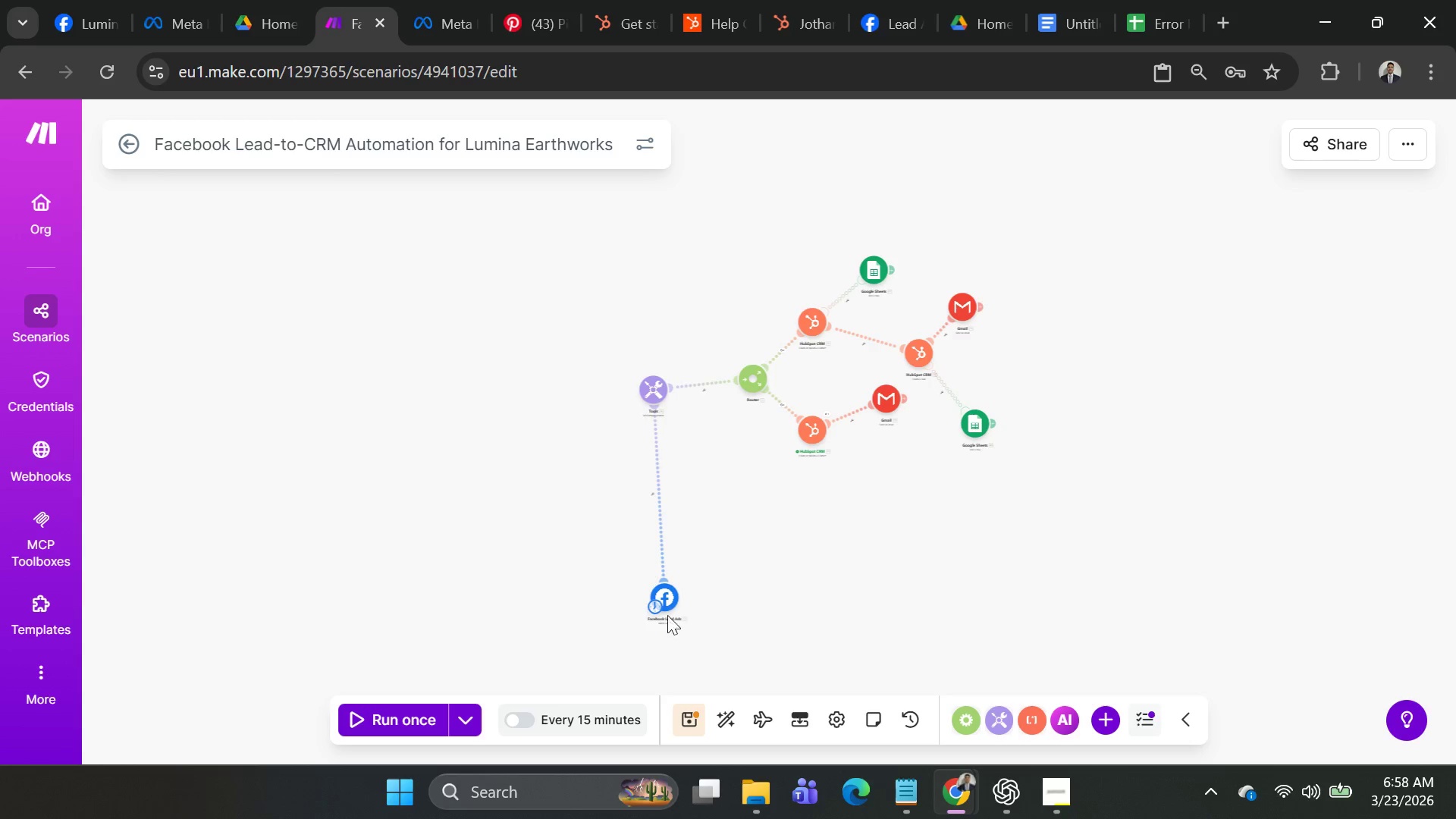 
left_click_drag(start_coordinate=[664, 607], to_coordinate=[544, 396])
 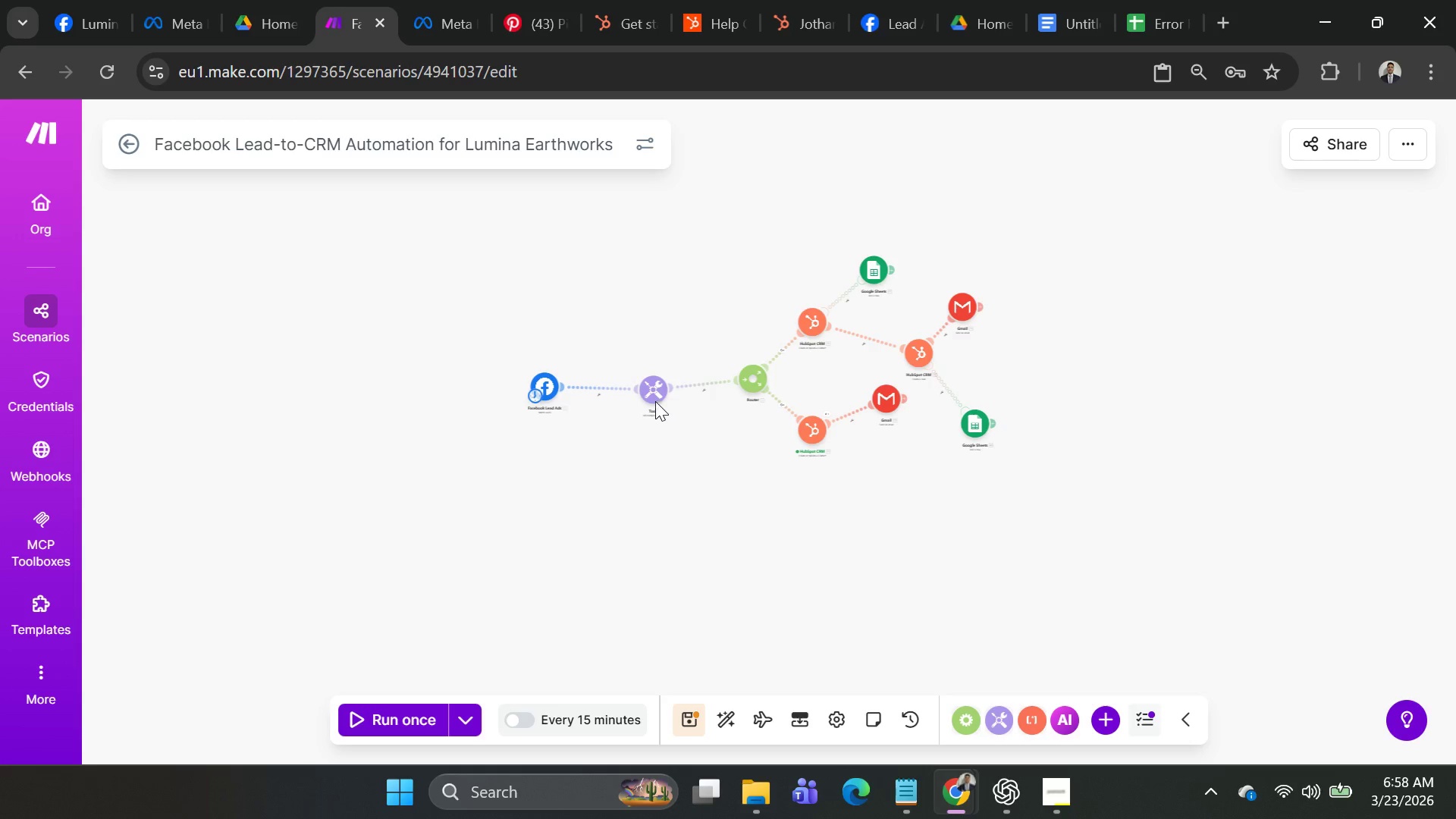 
left_click_drag(start_coordinate=[655, 397], to_coordinate=[656, 391])
 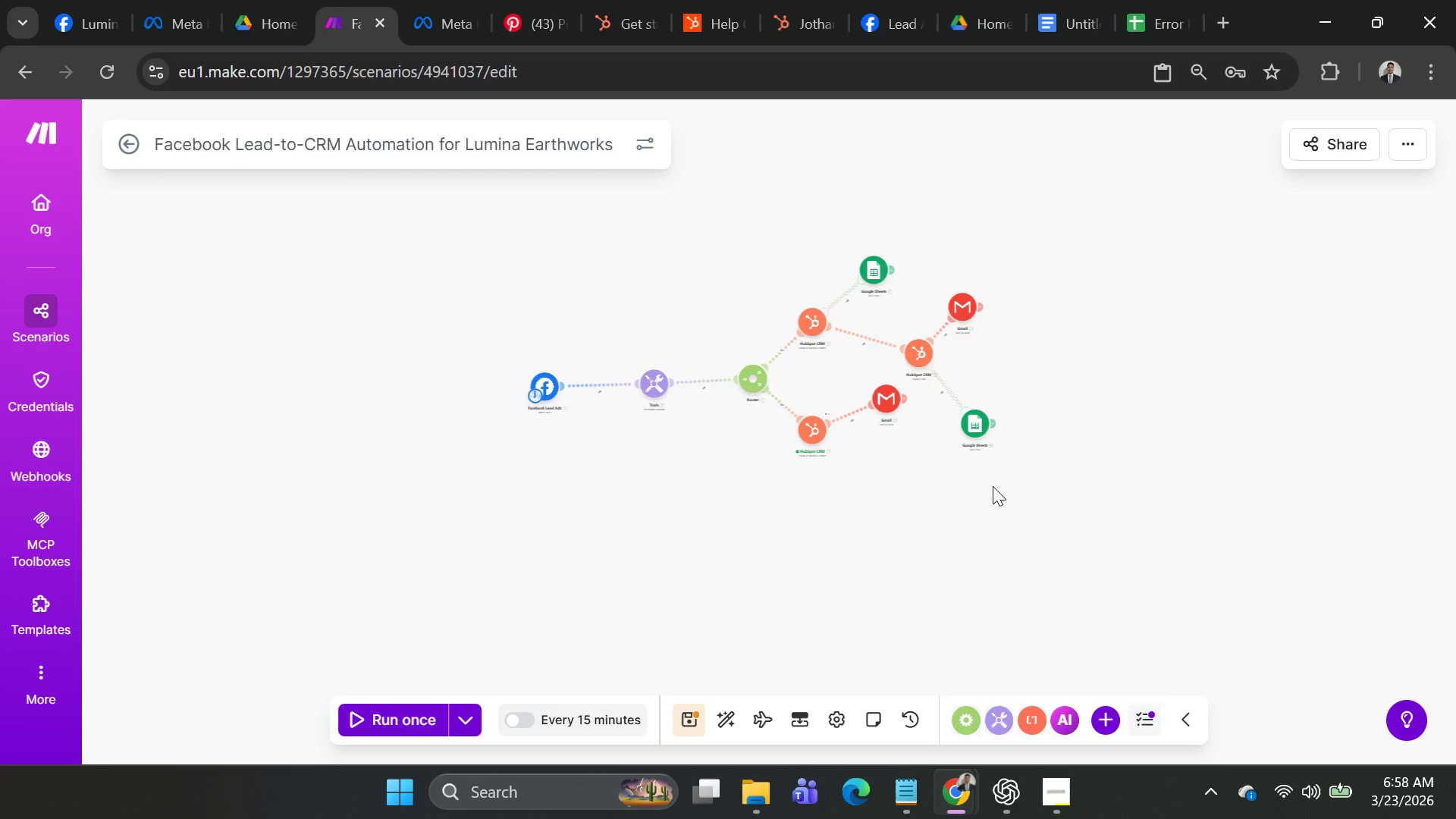 
scroll: coordinate [1034, 516], scroll_direction: up, amount: 2.0
 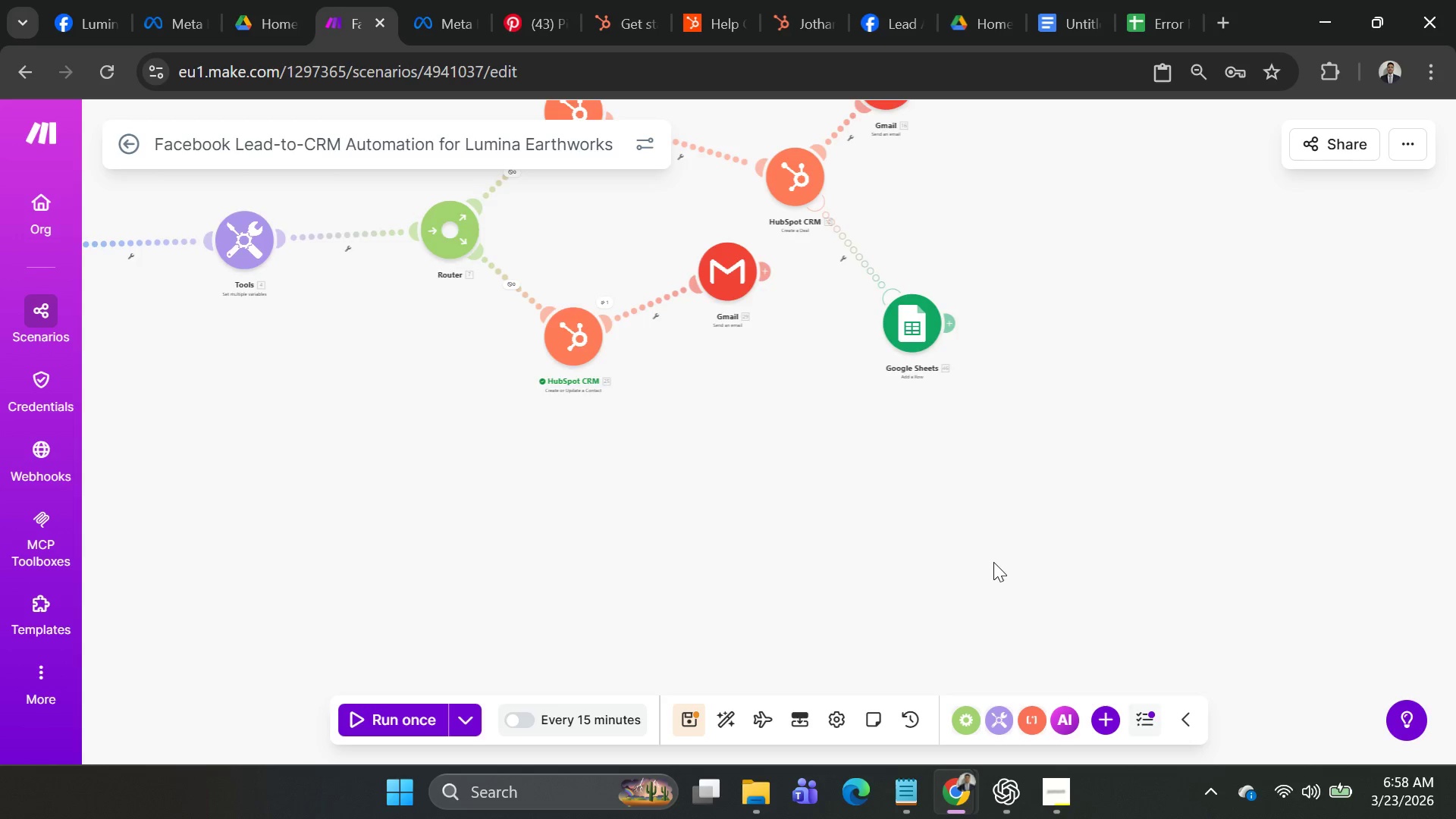 
scroll: coordinate [993, 562], scroll_direction: down, amount: 2.0
 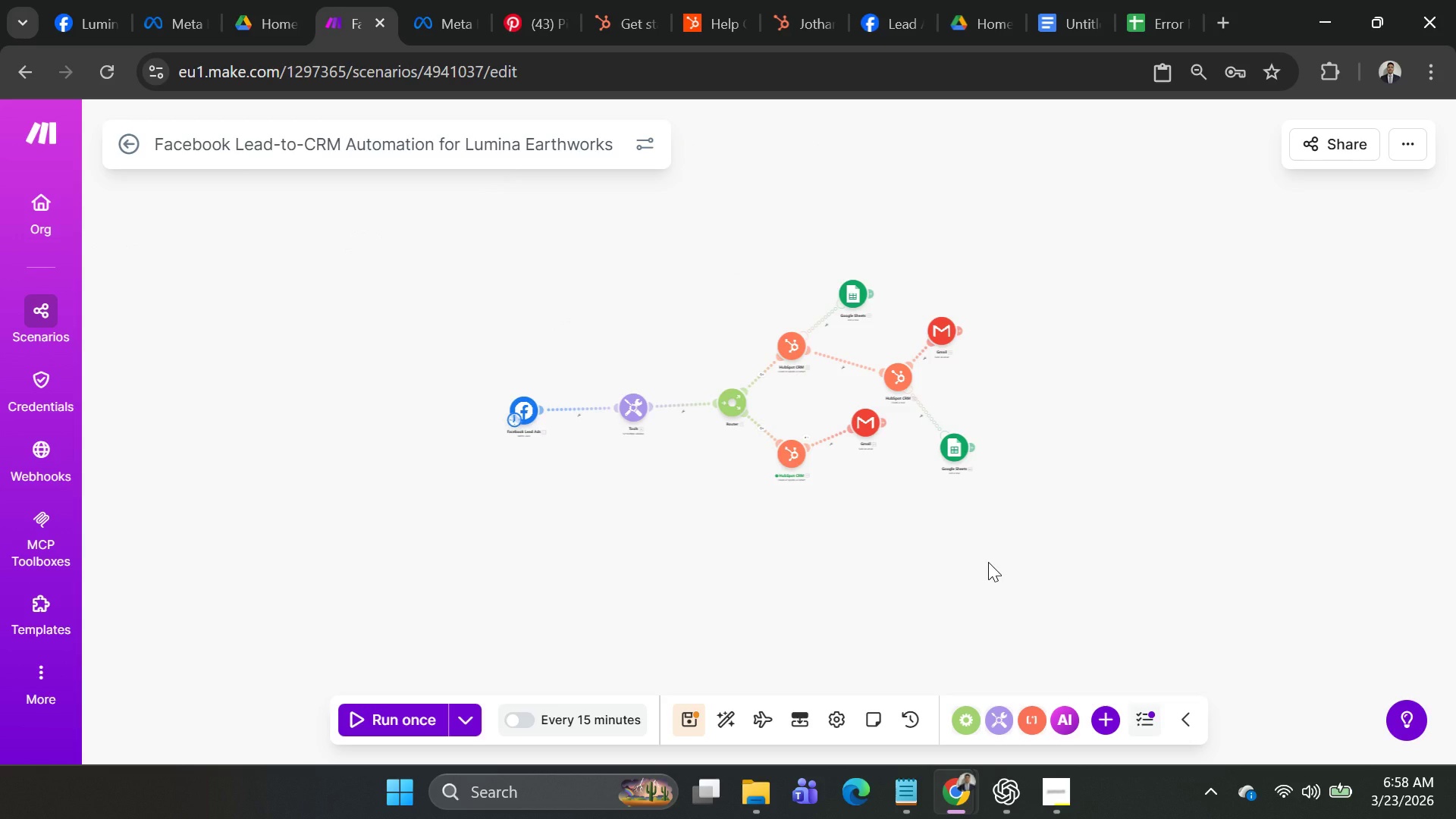 
scroll: coordinate [988, 562], scroll_direction: up, amount: 1.0
 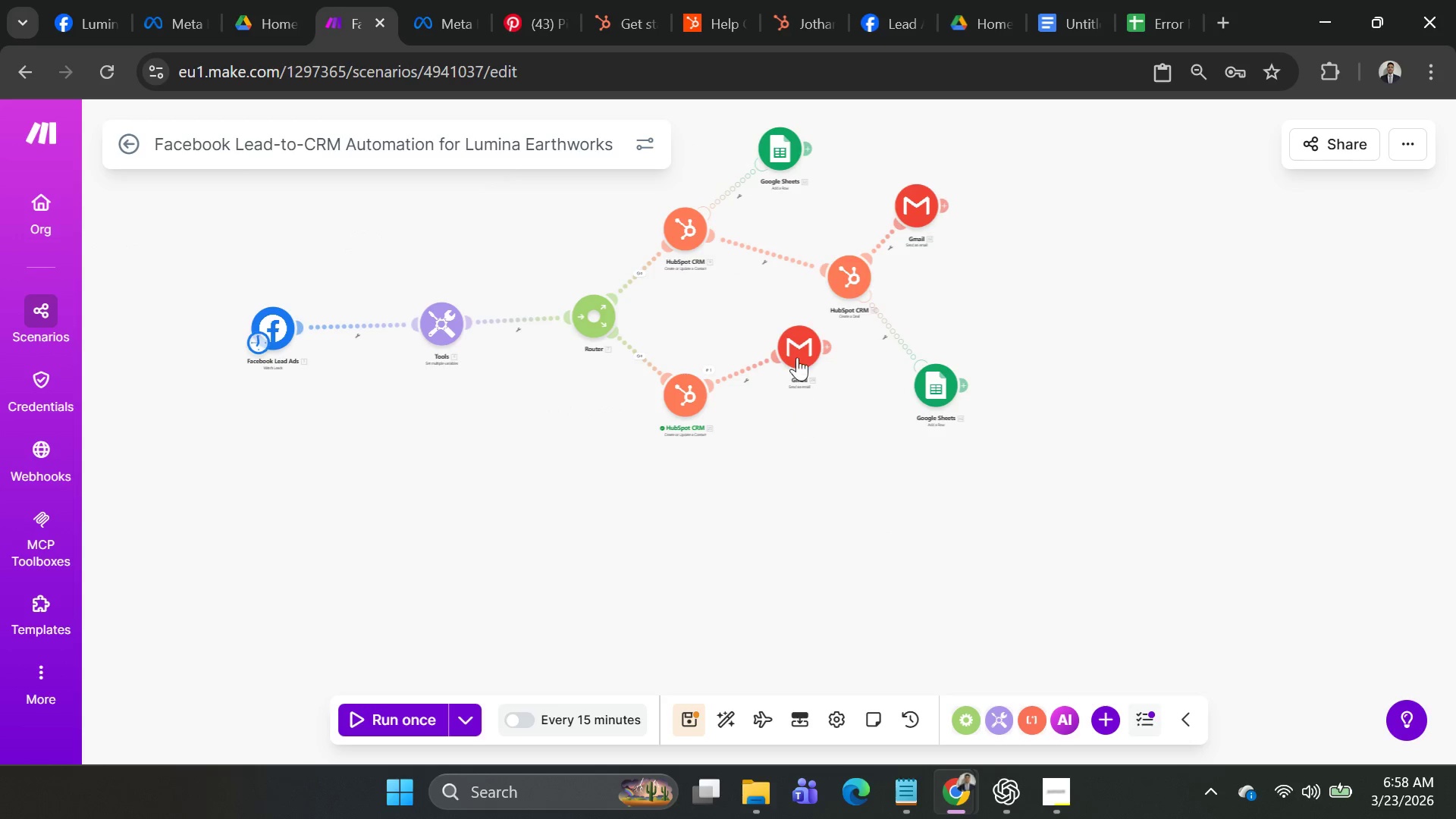 
left_click_drag(start_coordinate=[795, 338], to_coordinate=[824, 345])
 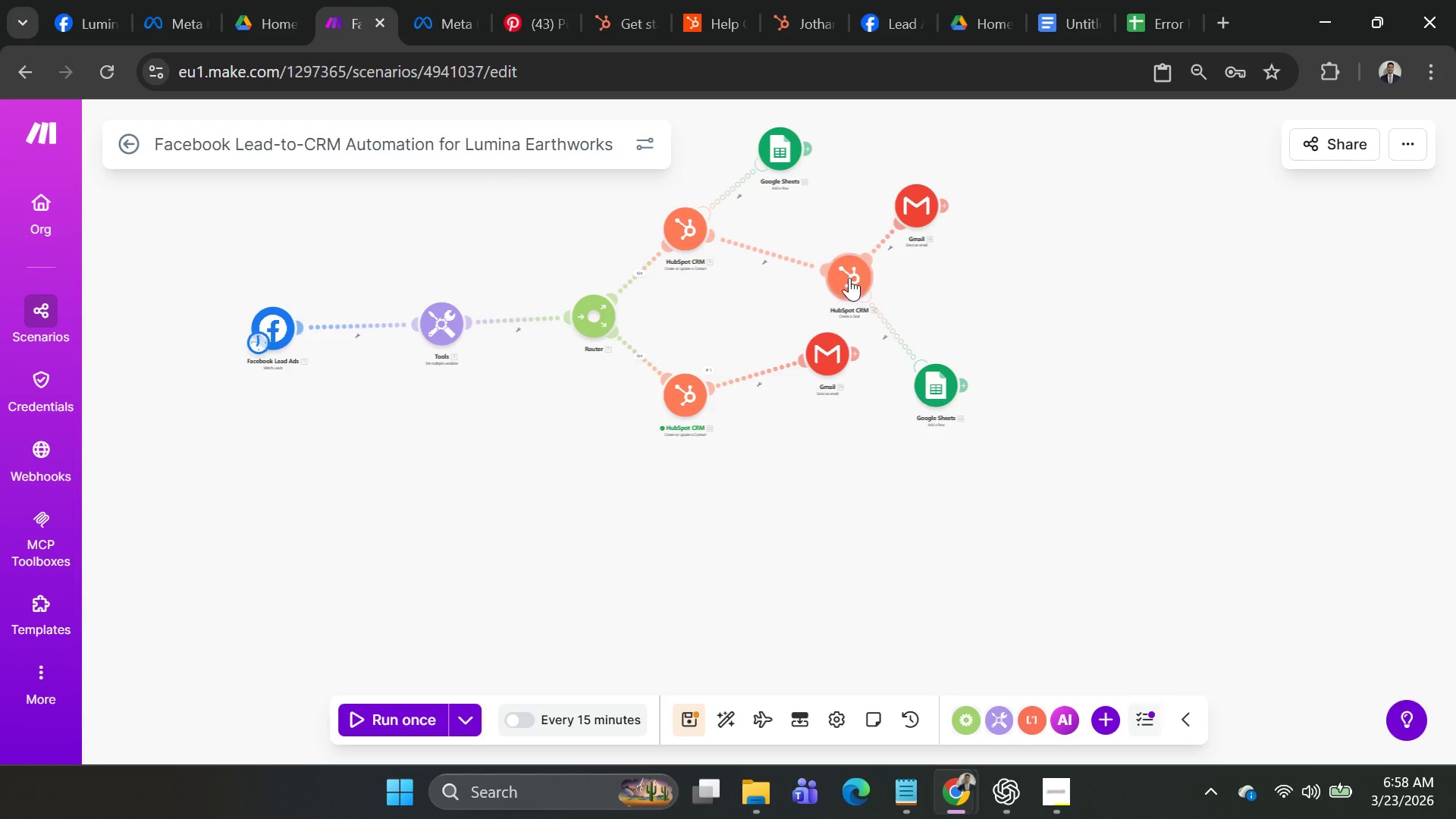 
left_click_drag(start_coordinate=[847, 276], to_coordinate=[833, 259])
 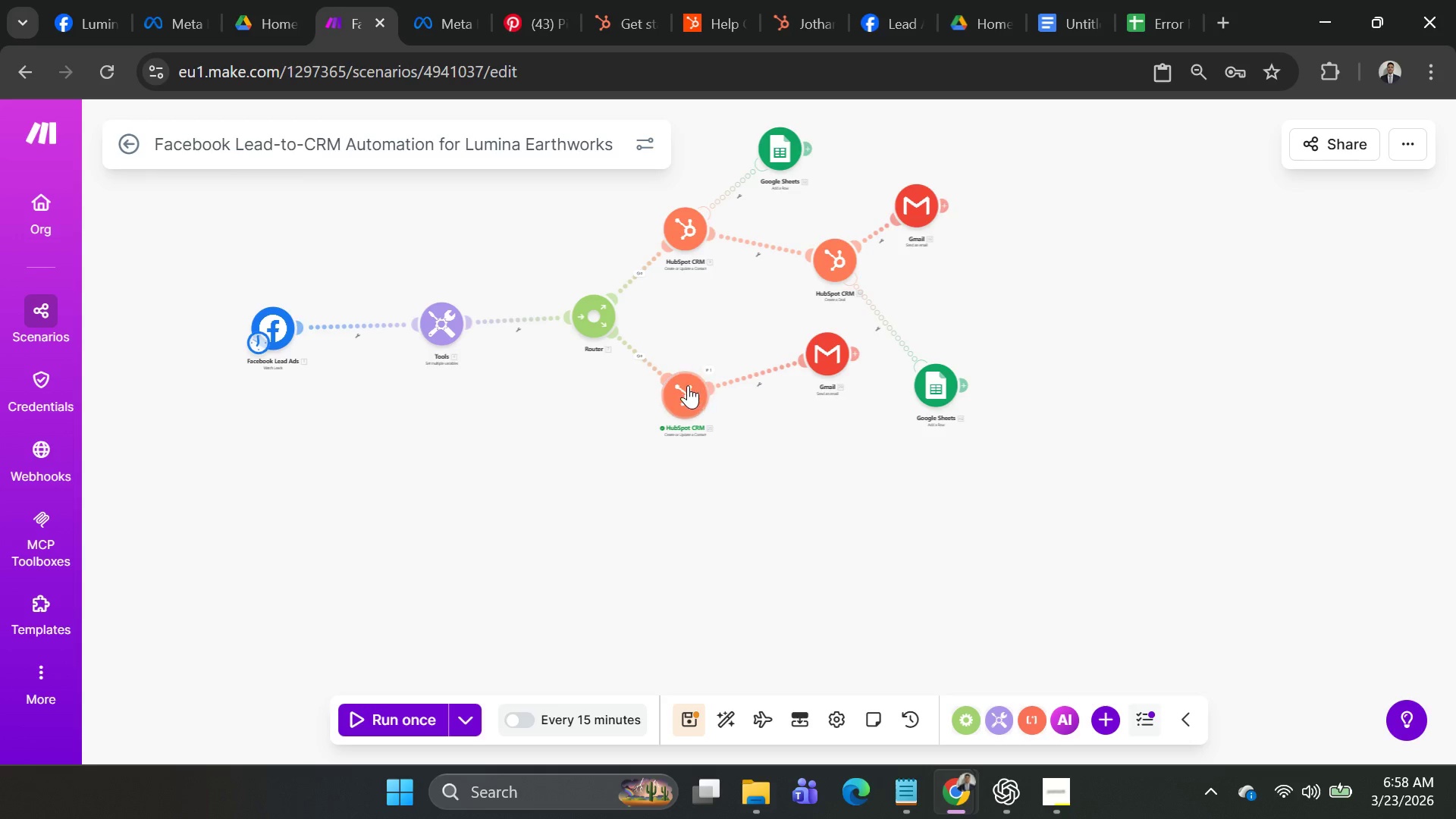 
left_click_drag(start_coordinate=[685, 388], to_coordinate=[701, 362])
 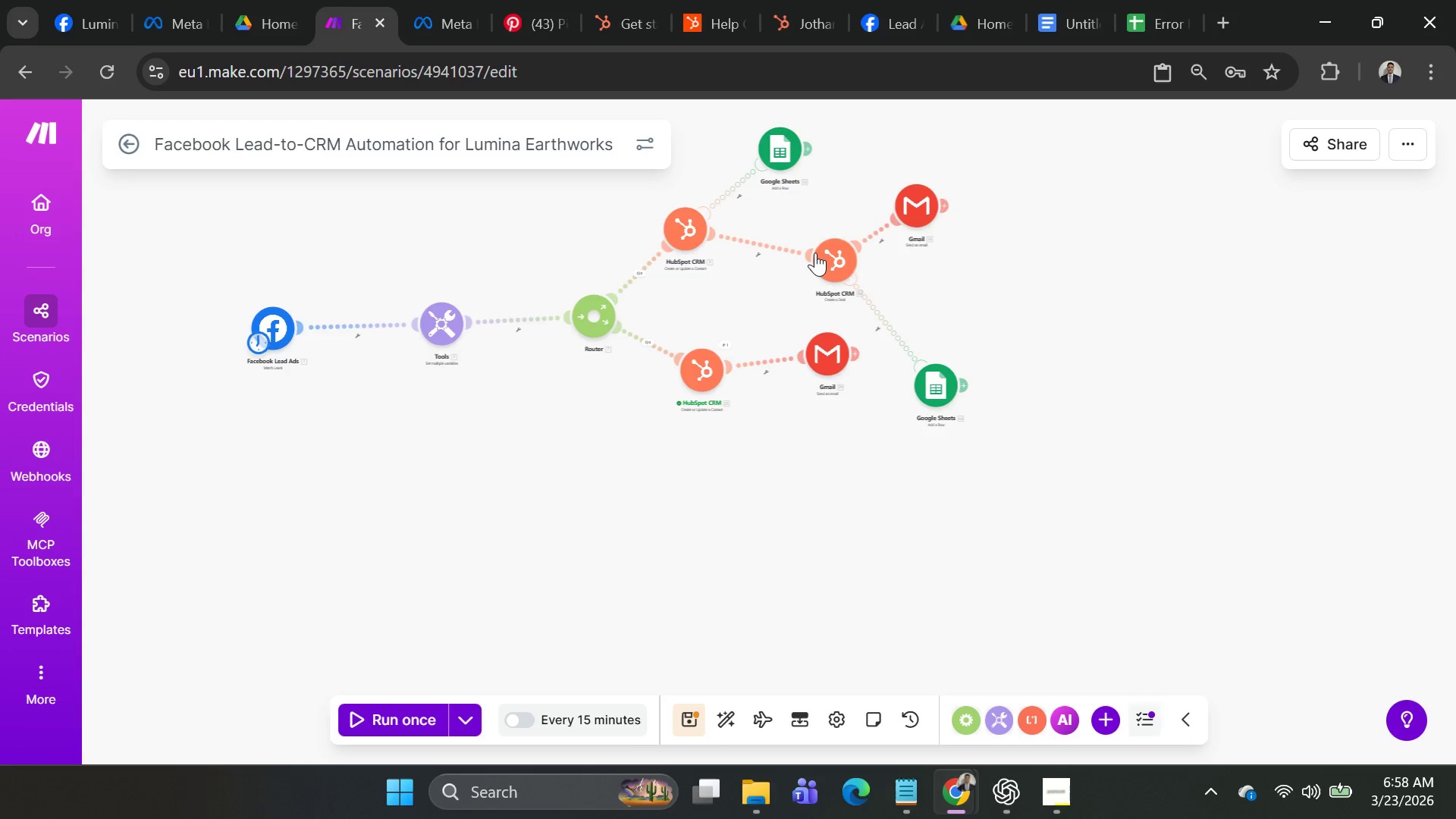 
left_click_drag(start_coordinate=[815, 253], to_coordinate=[805, 249])
 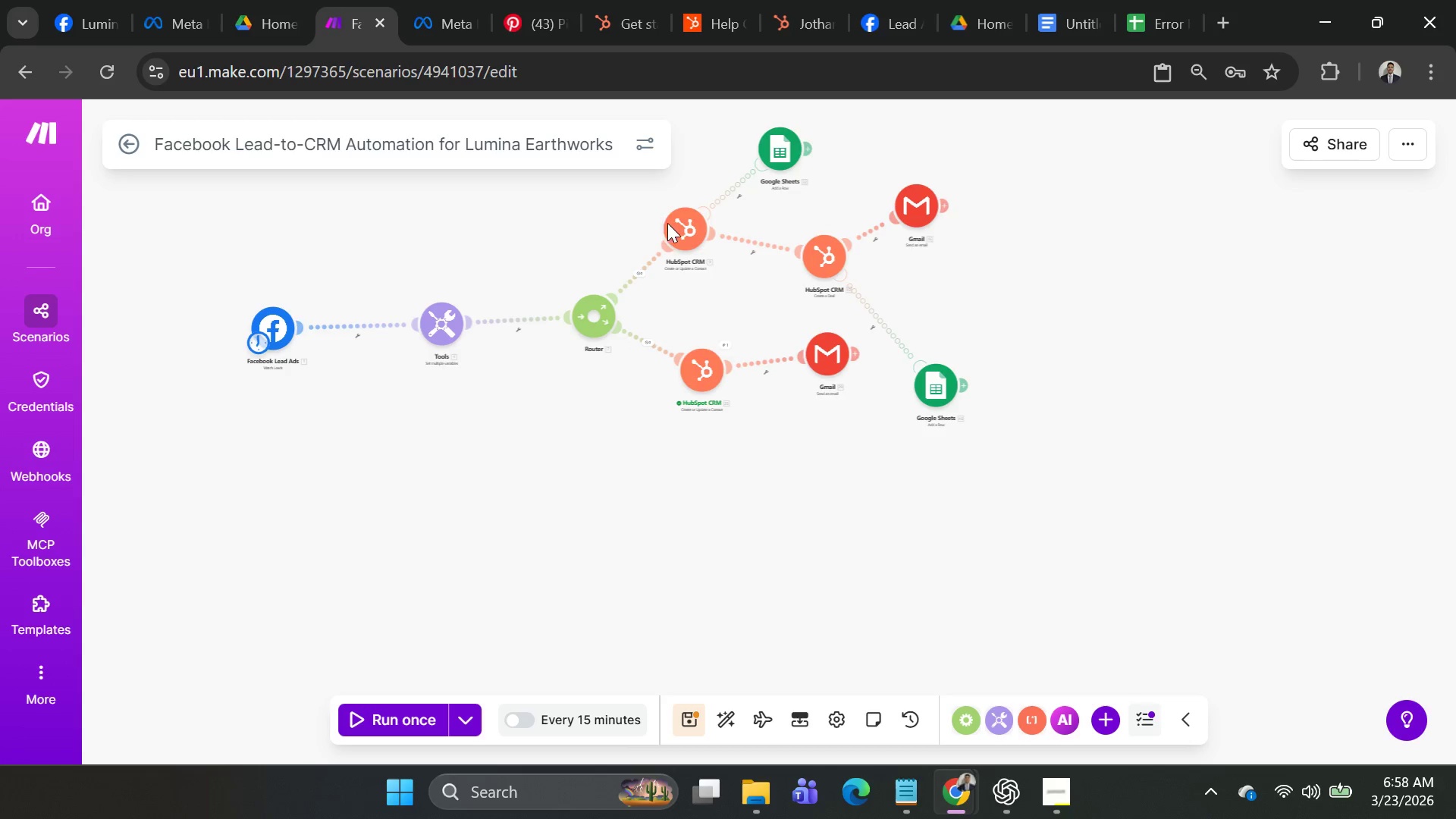 
left_click_drag(start_coordinate=[673, 223], to_coordinate=[691, 240])
 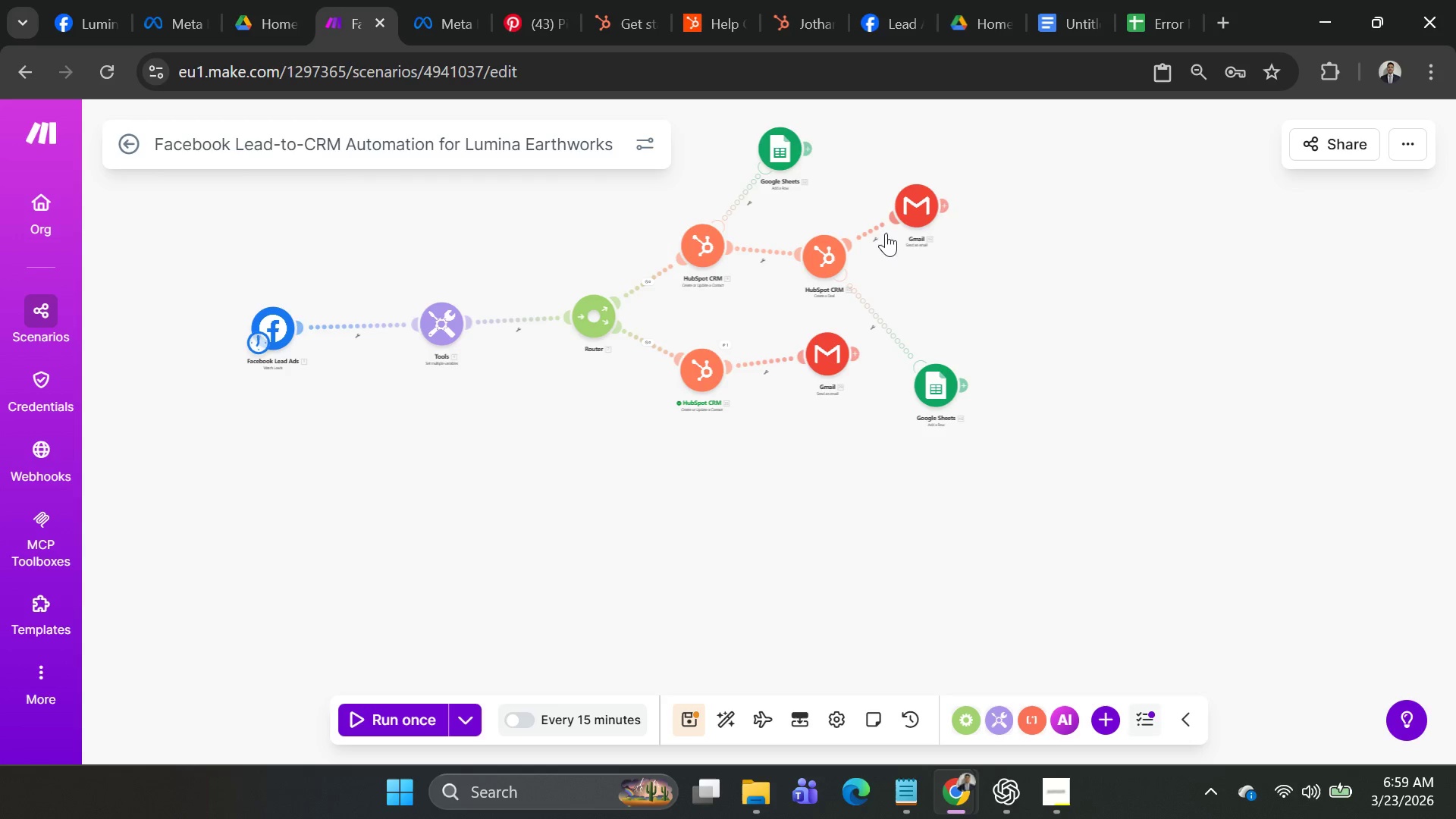 
left_click_drag(start_coordinate=[908, 206], to_coordinate=[886, 171])
 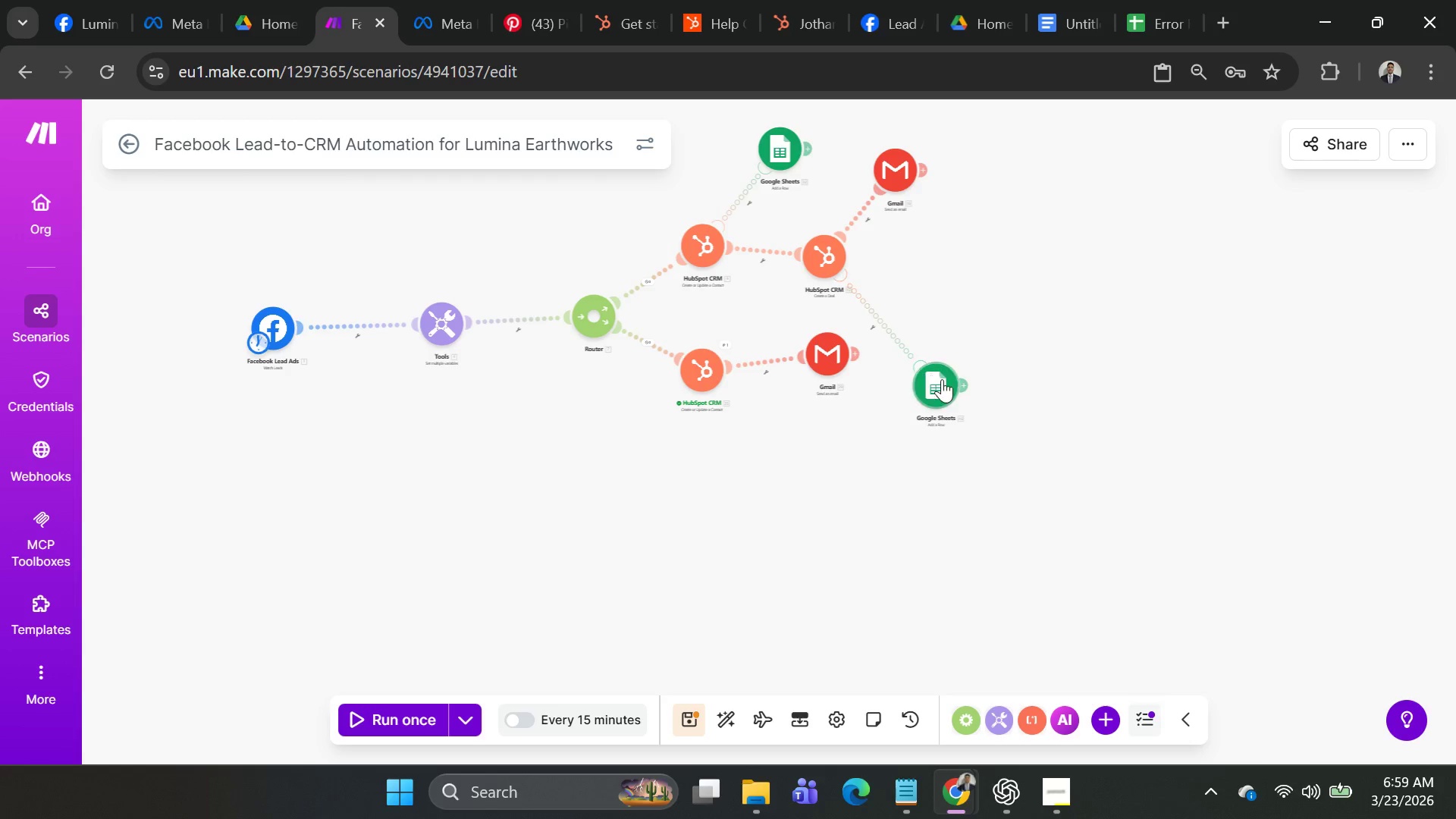 
left_click_drag(start_coordinate=[943, 379], to_coordinate=[937, 319])
 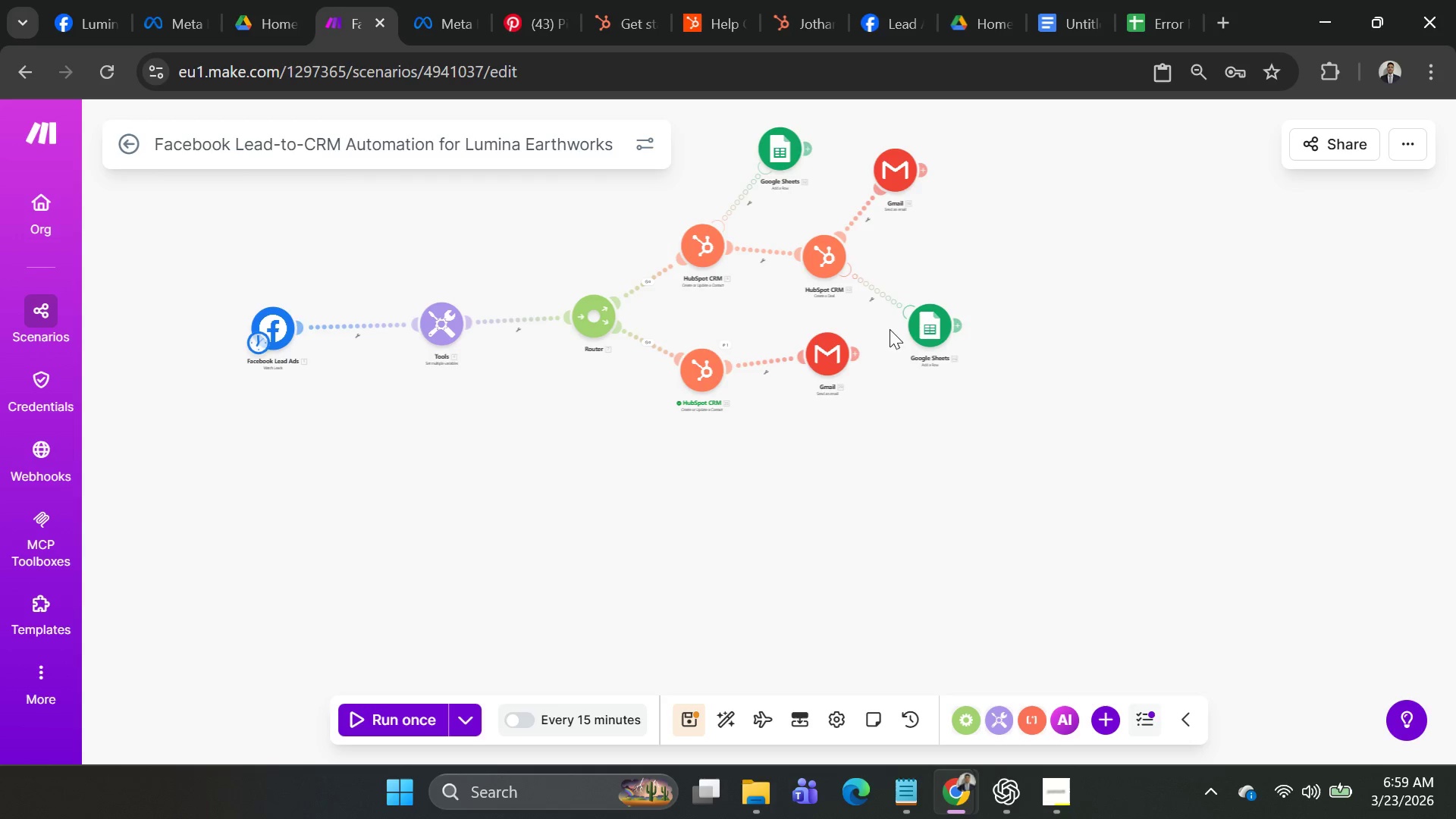 
scroll: coordinate [835, 654], scroll_direction: down, amount: 2.0
 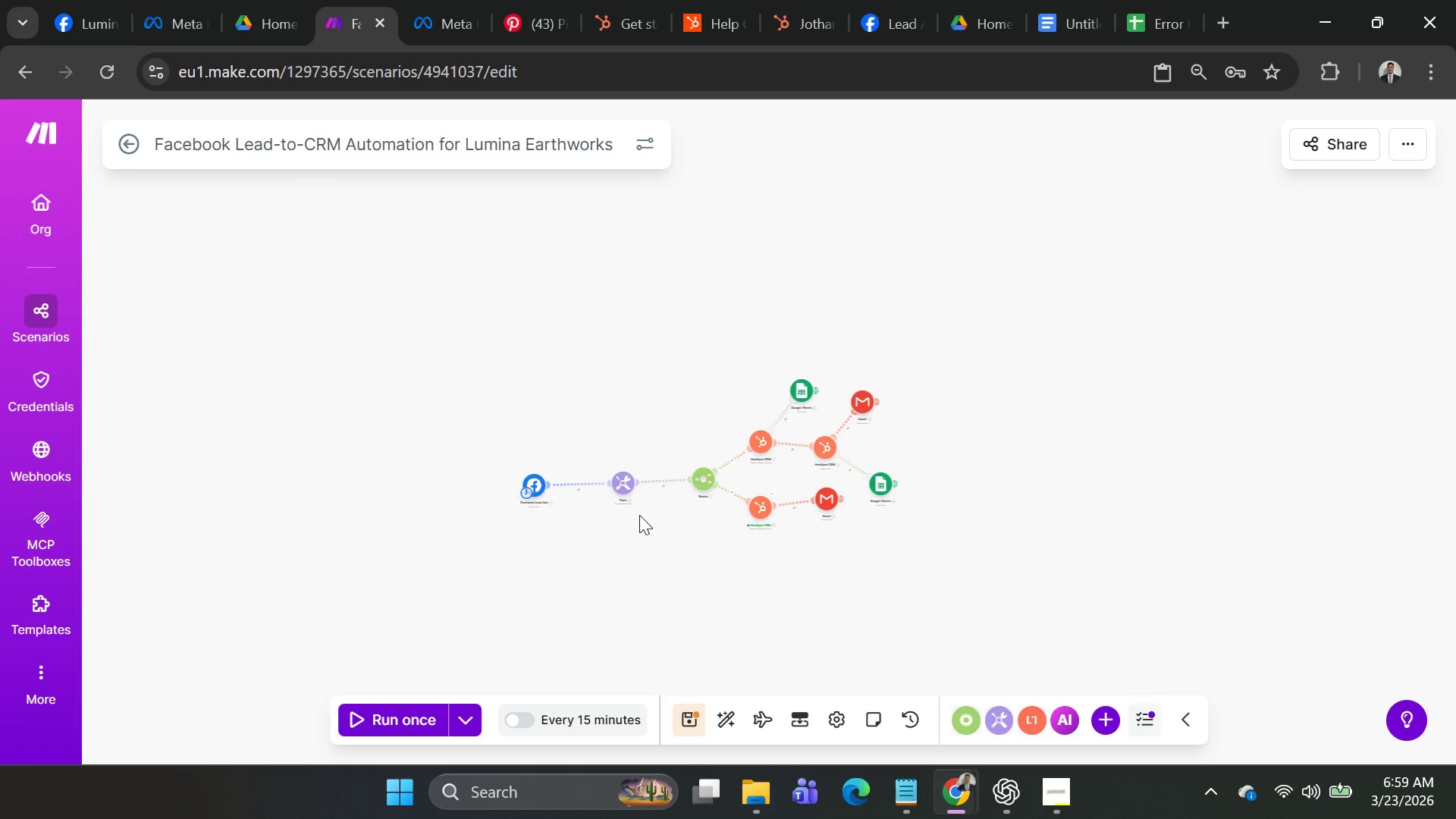 
left_click_drag(start_coordinate=[620, 482], to_coordinate=[665, 425])
 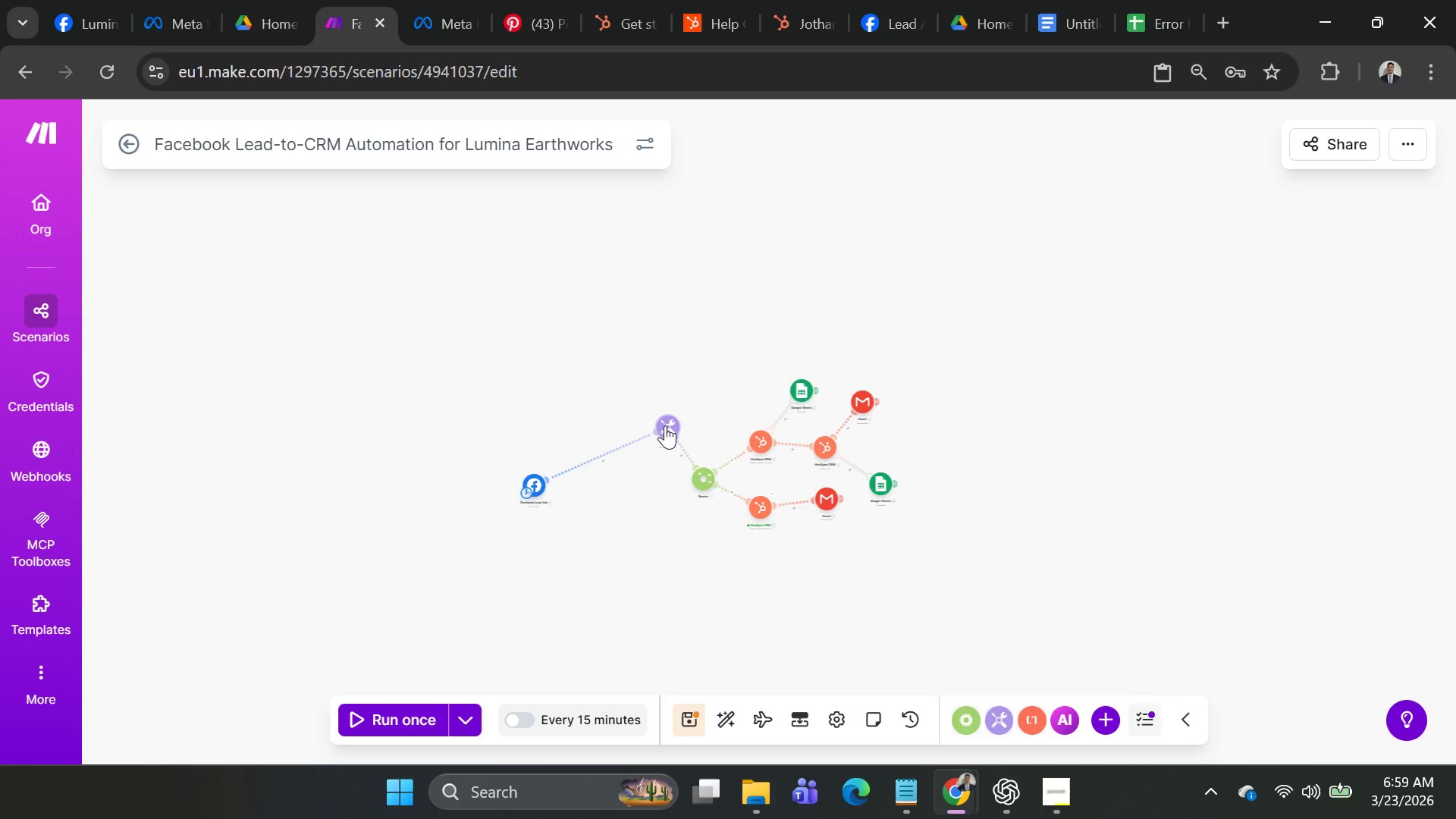 
left_click([665, 425])
 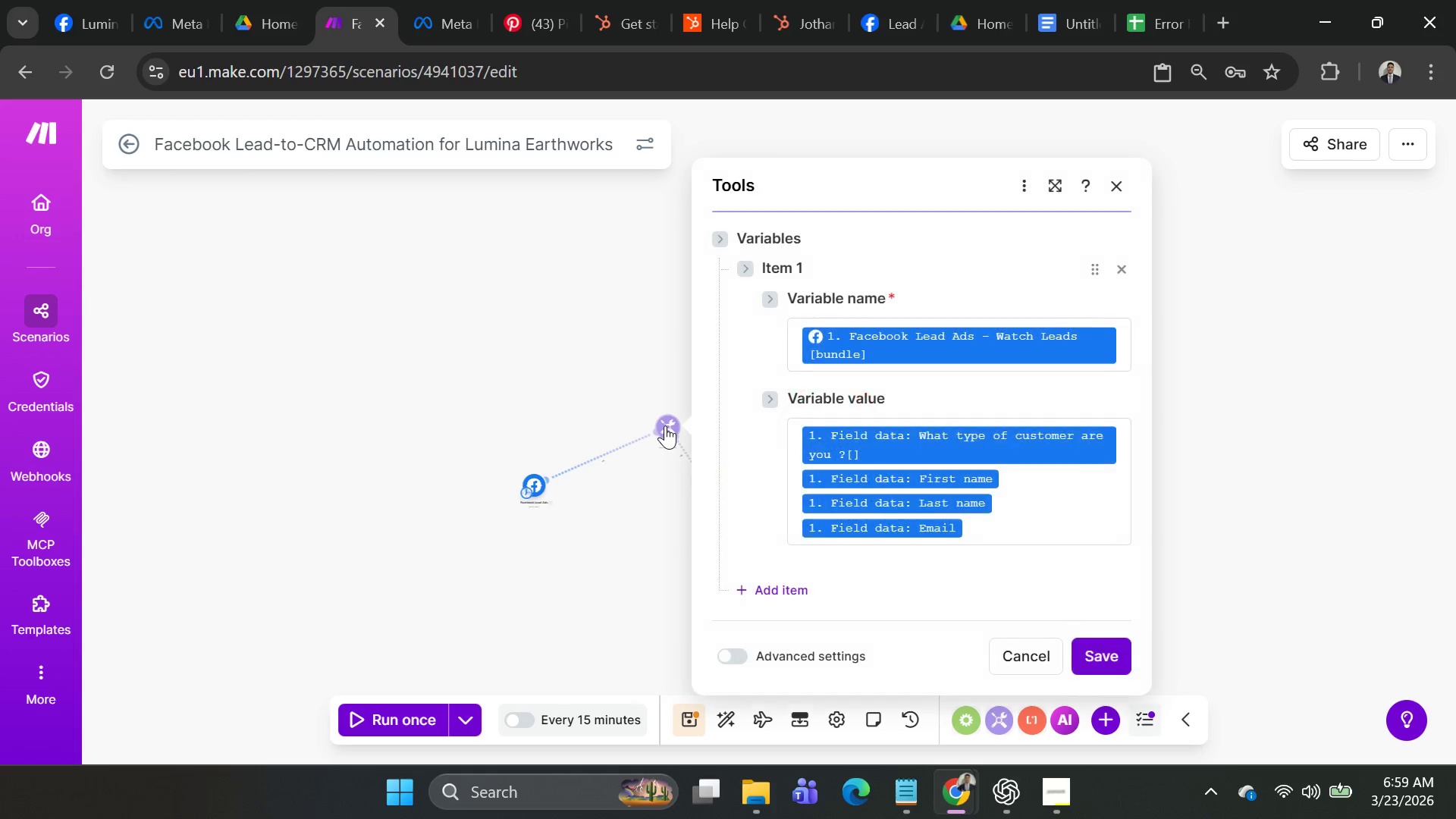 
left_click_drag(start_coordinate=[665, 425], to_coordinate=[637, 486])
 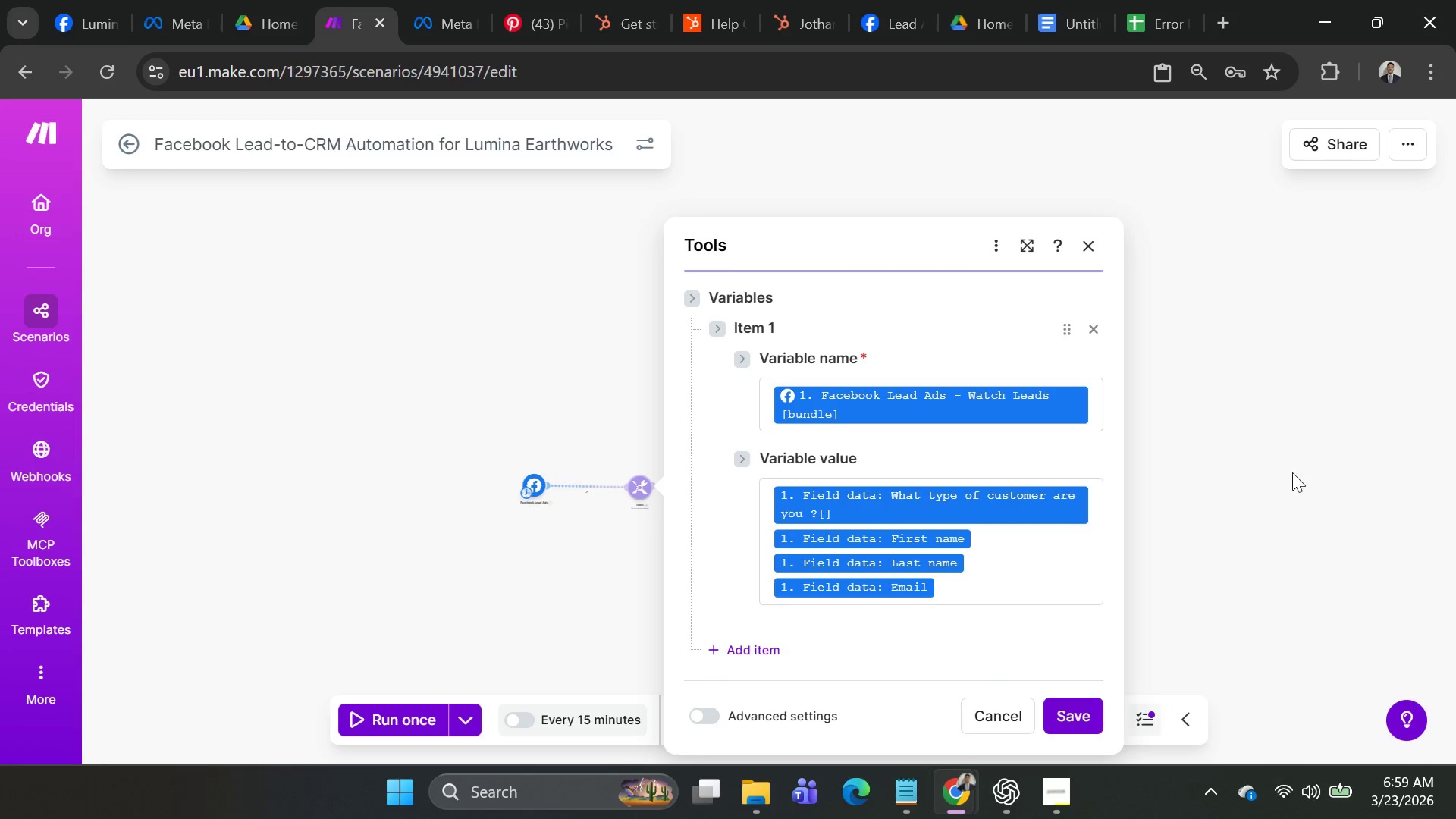 
left_click([1295, 470])
 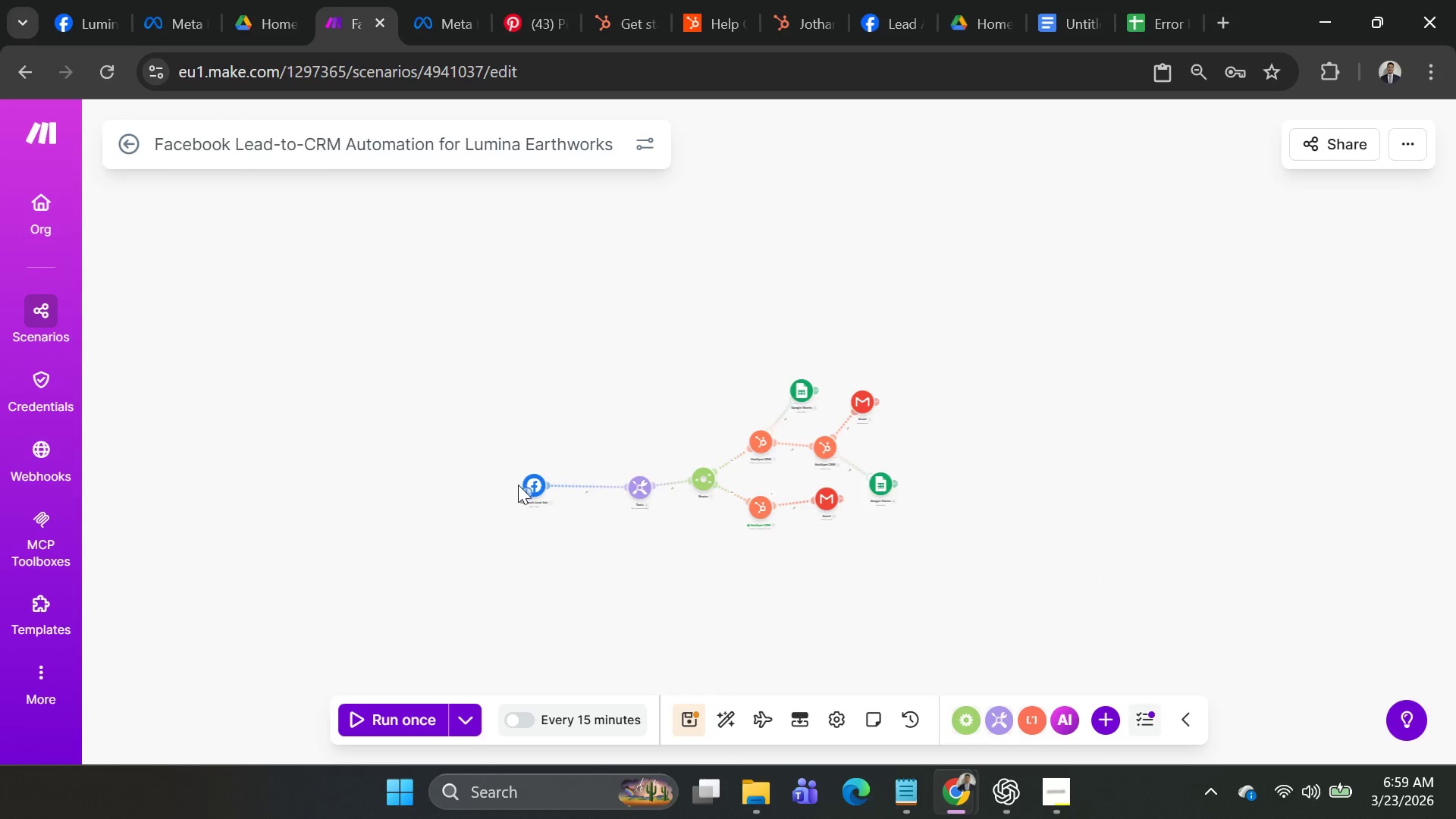 
left_click_drag(start_coordinate=[533, 484], to_coordinate=[584, 488])
 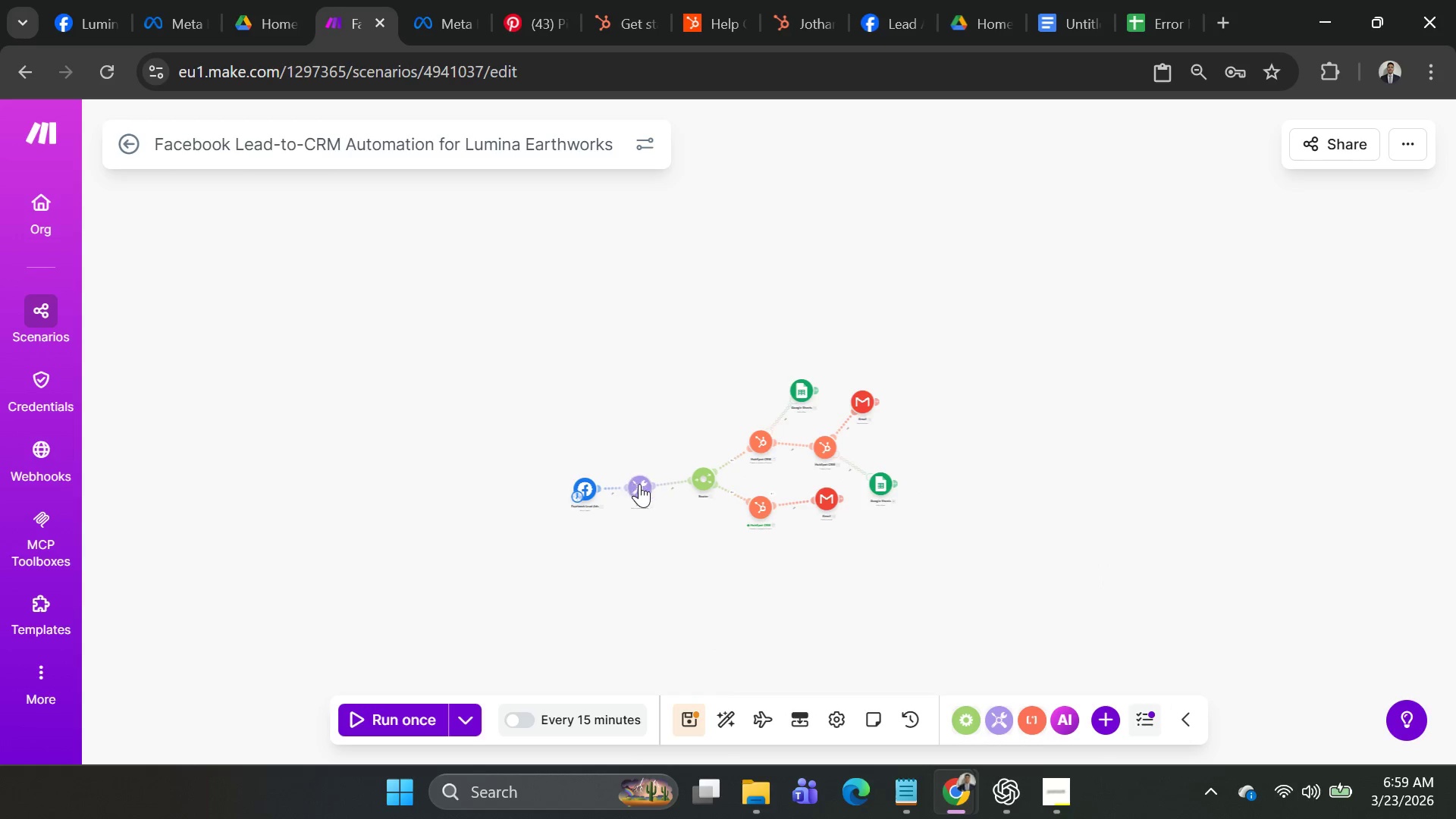 
left_click_drag(start_coordinate=[639, 484], to_coordinate=[652, 476])
 